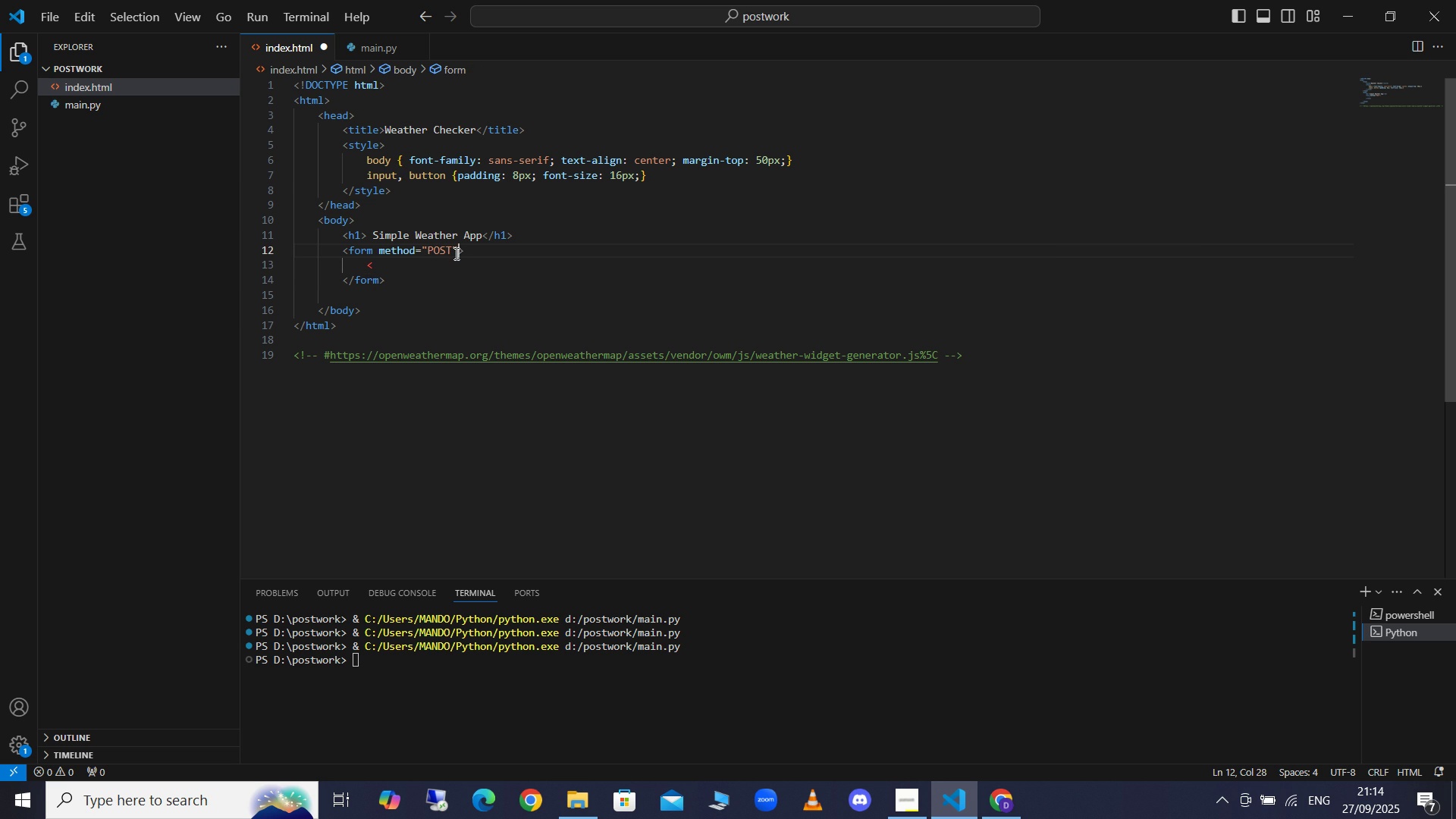 
key(ArrowRight)
 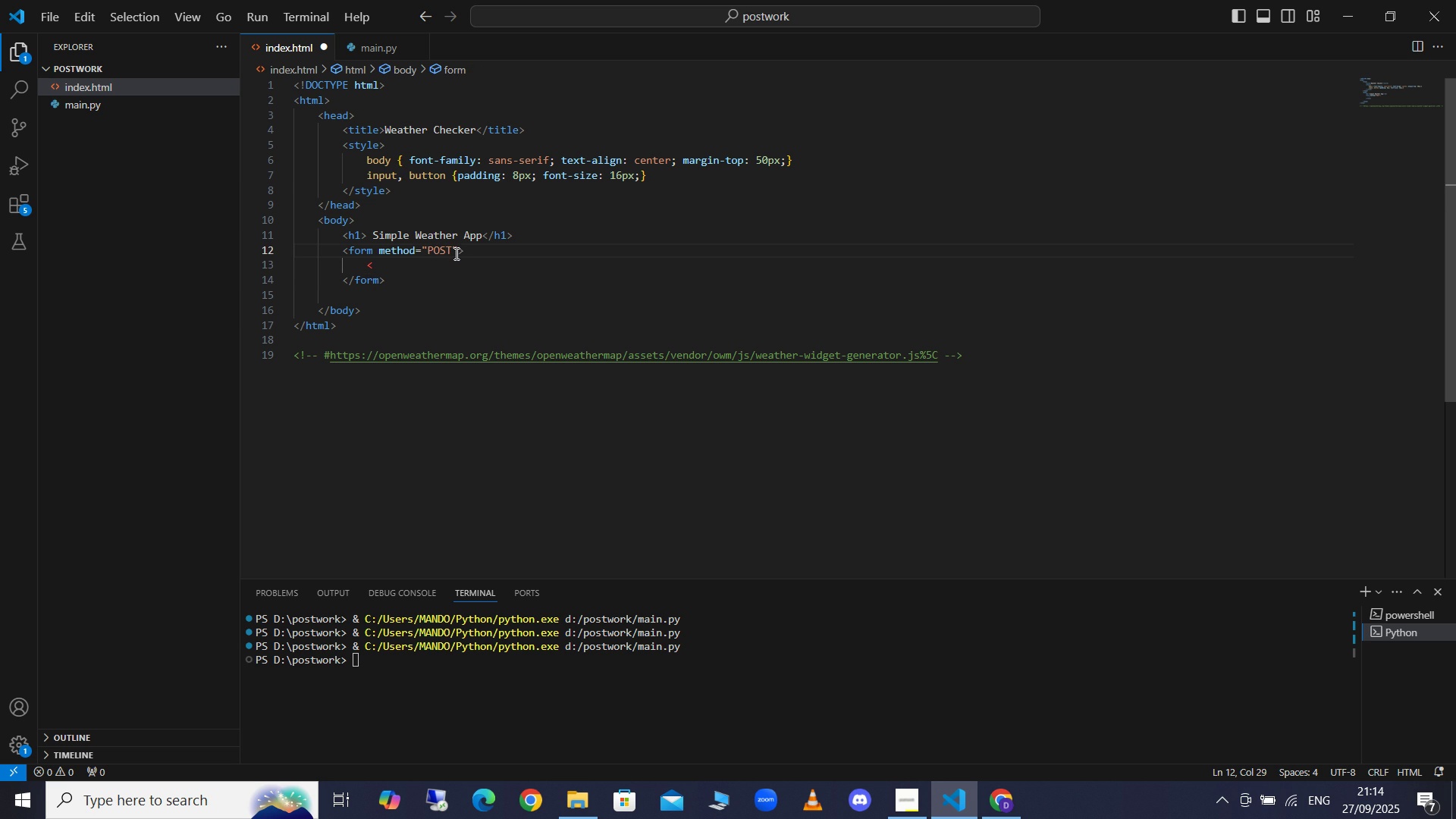 
key(ArrowDown)
 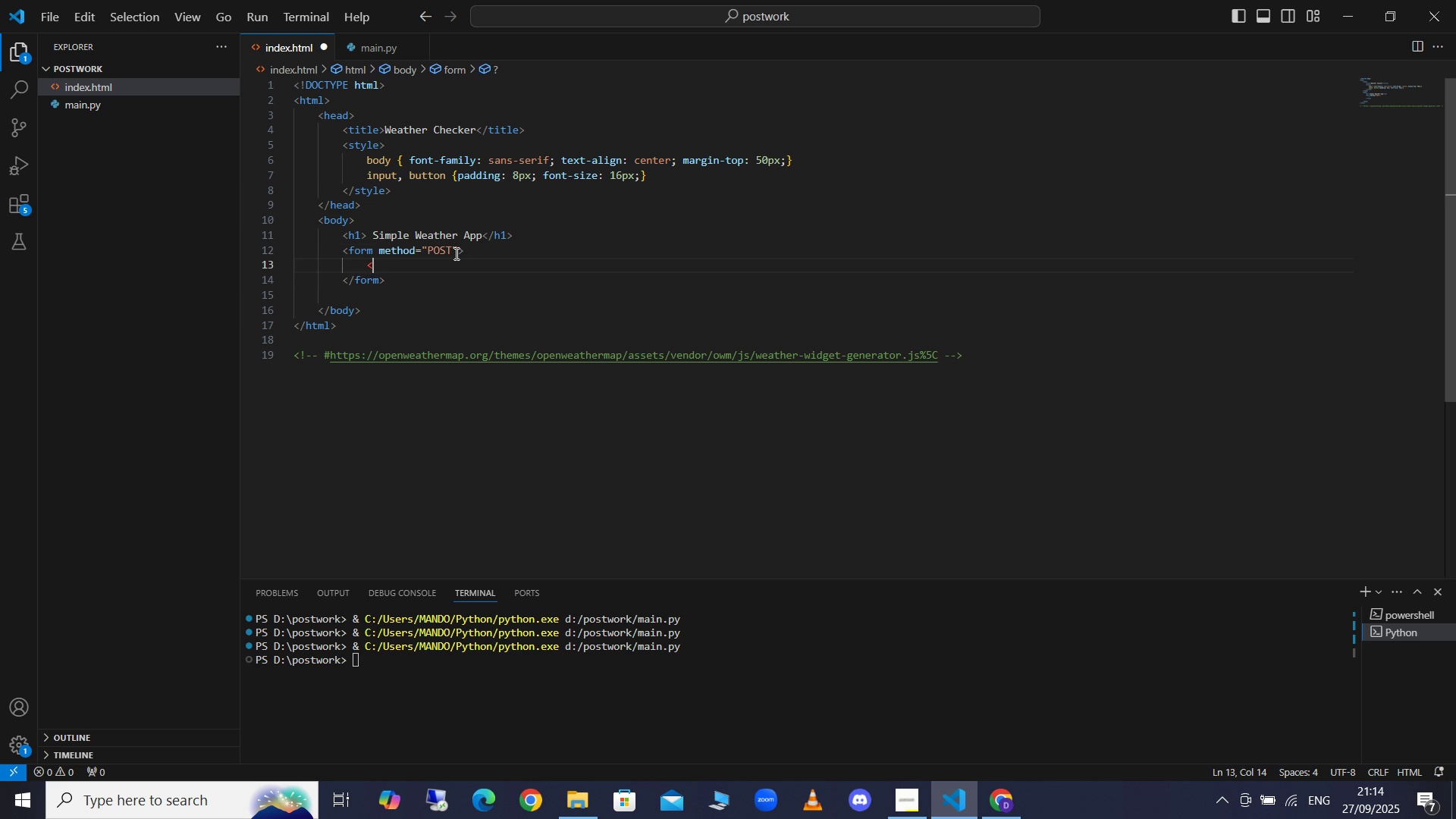 
key(Backspace)
type(ino)
key(Backspace)
type(p)
 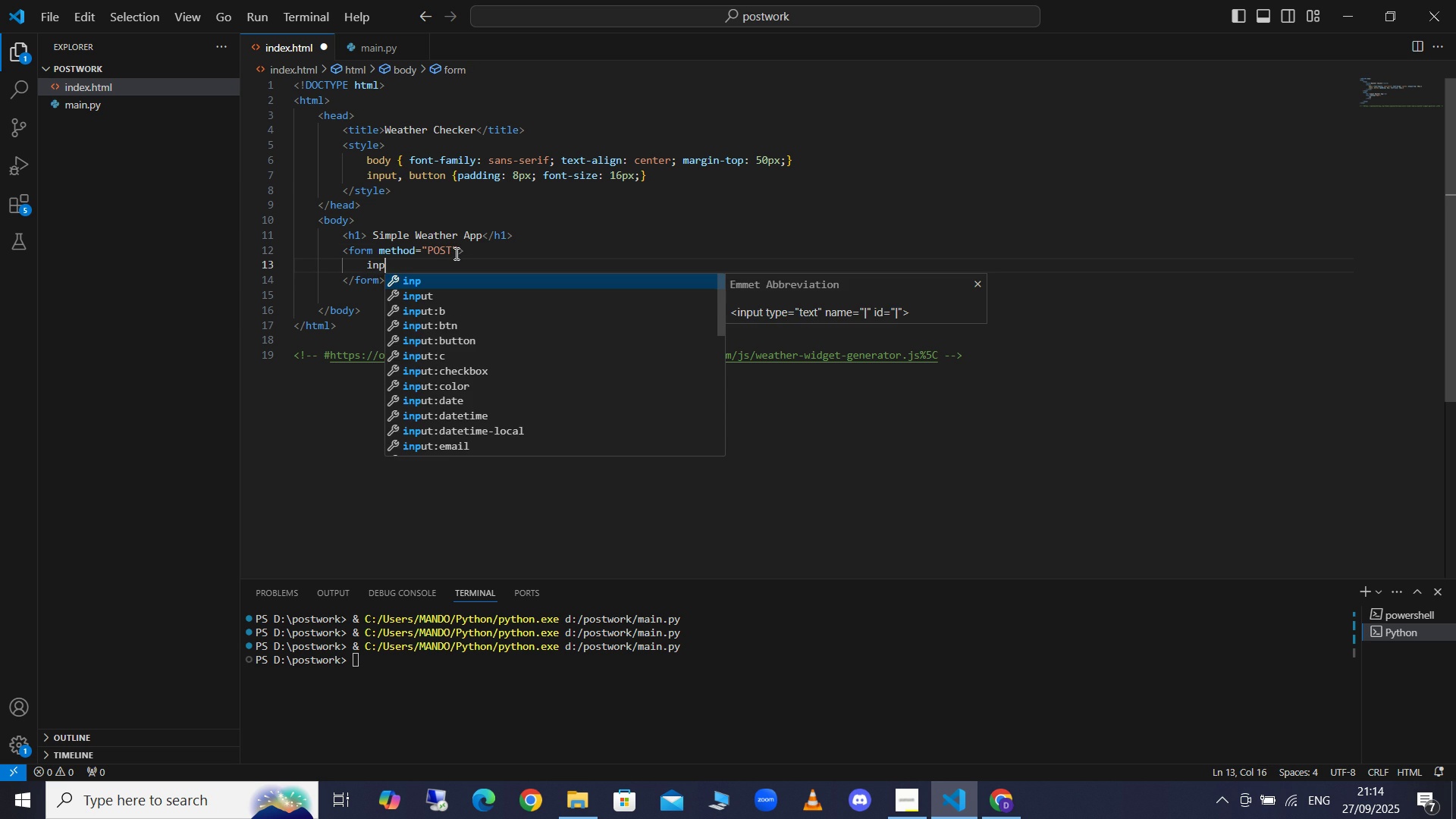 
key(ArrowDown)
 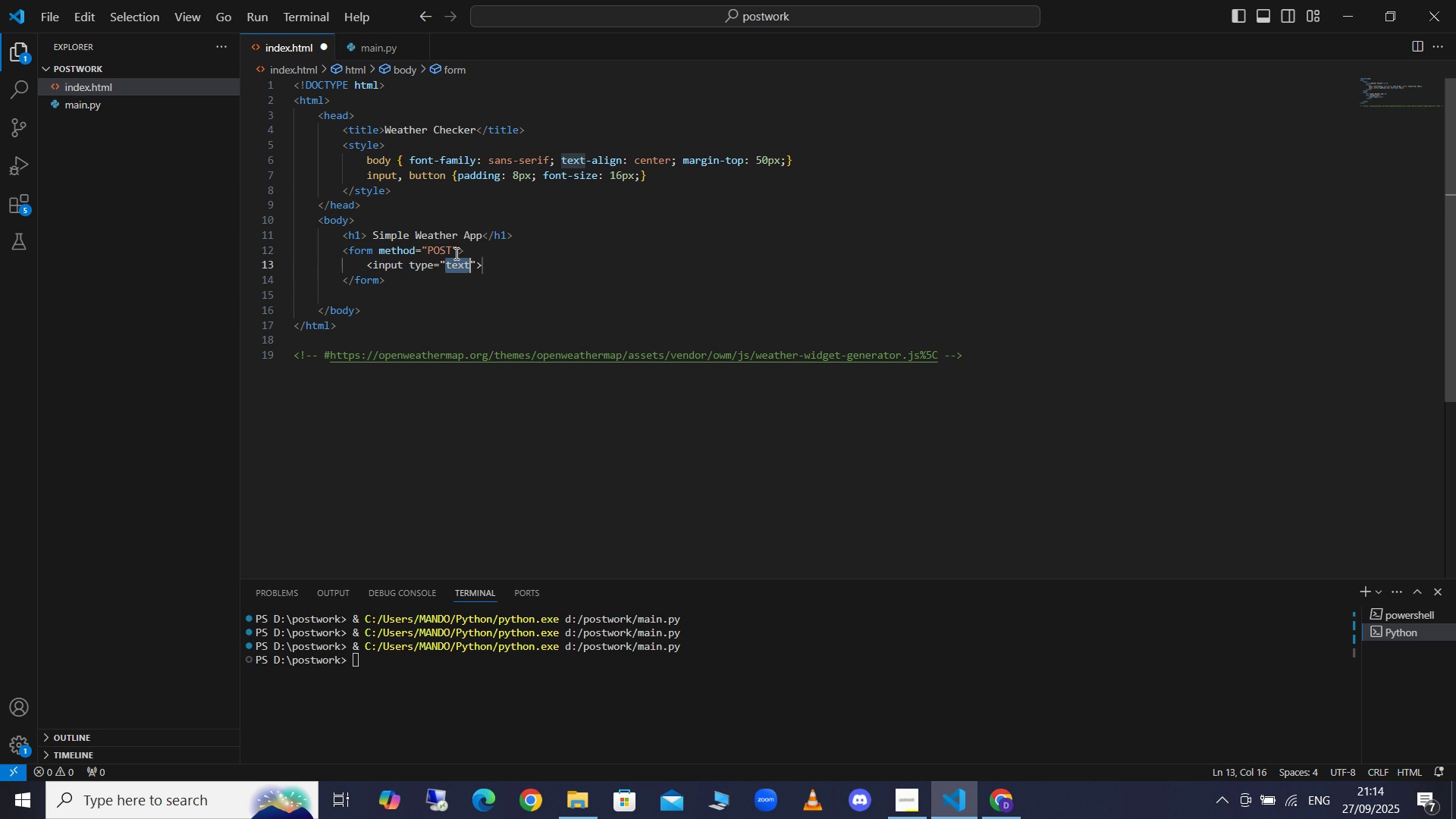 
key(Enter)
 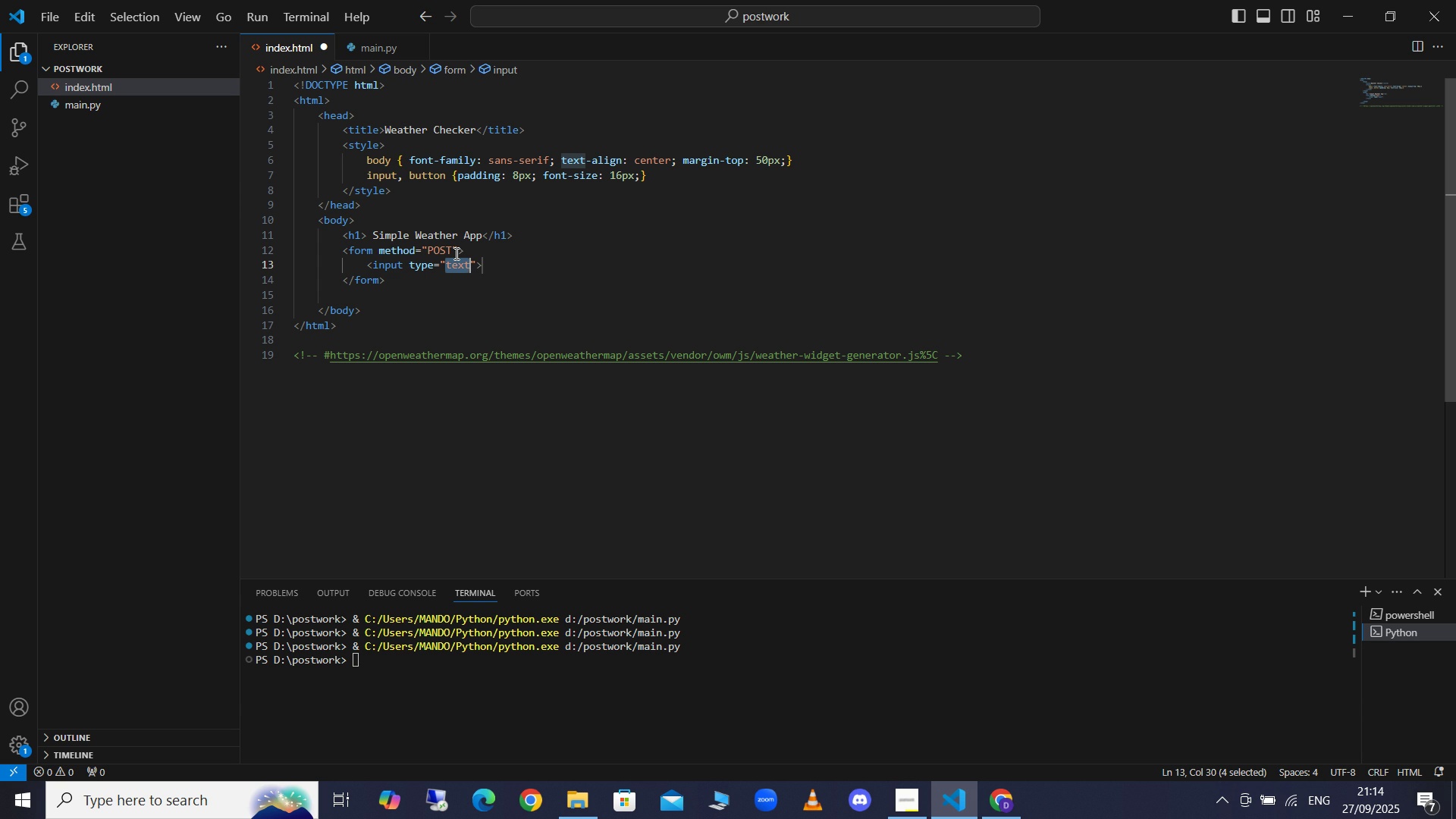 
key(Enter)
 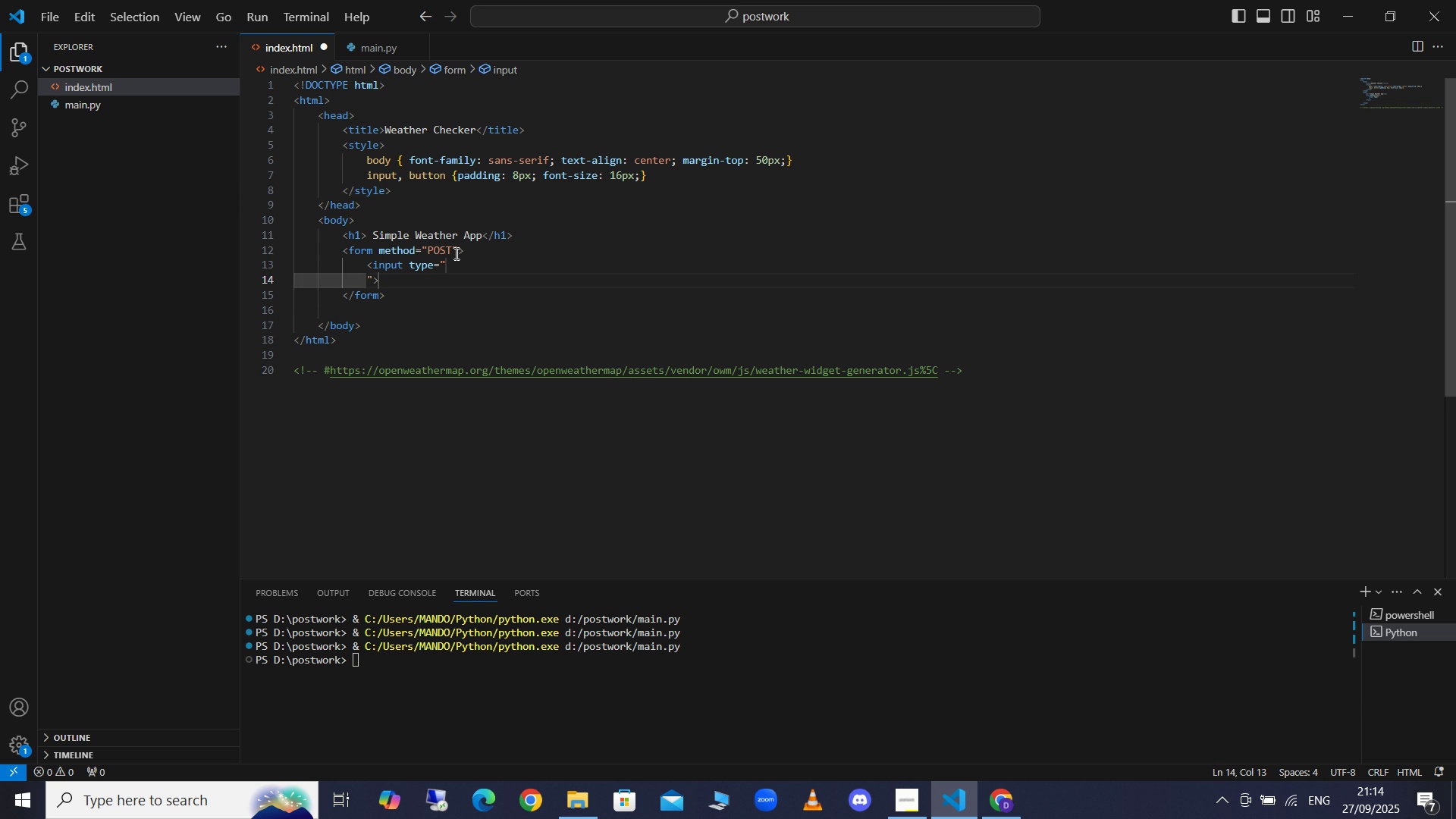 
key(Control+ControlLeft)
 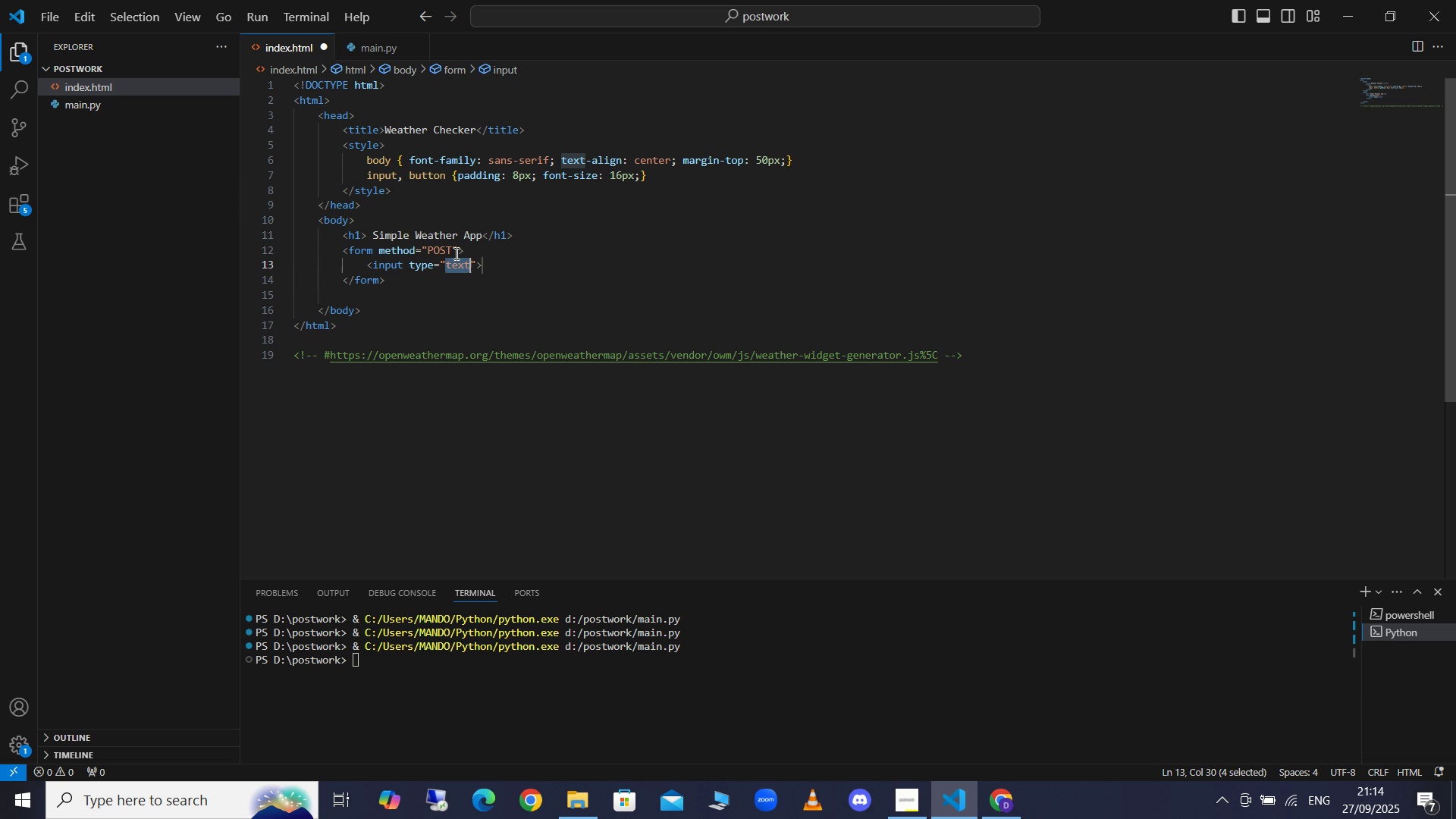 
key(Control+Z)
 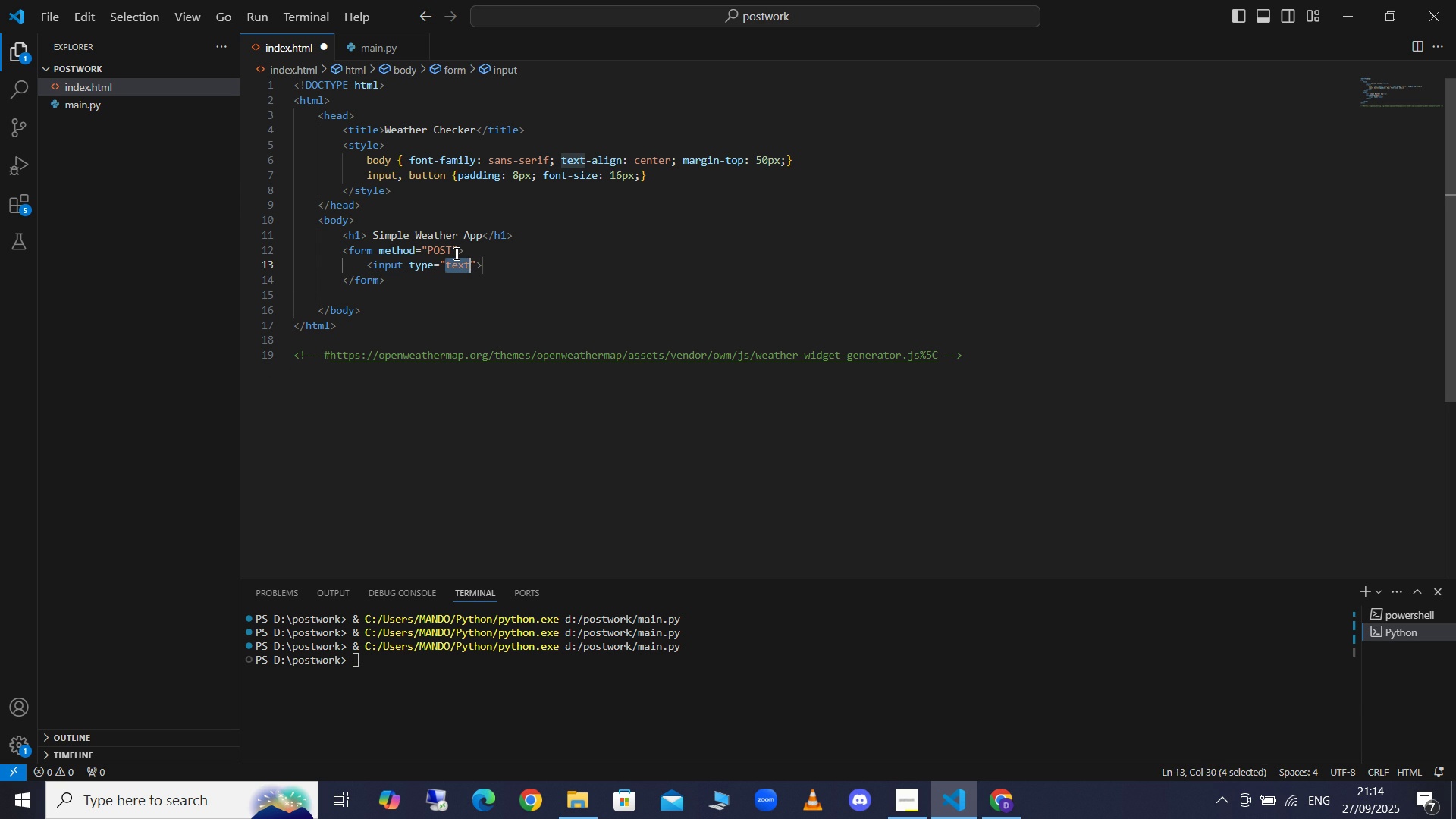 
key(ArrowLeft)
 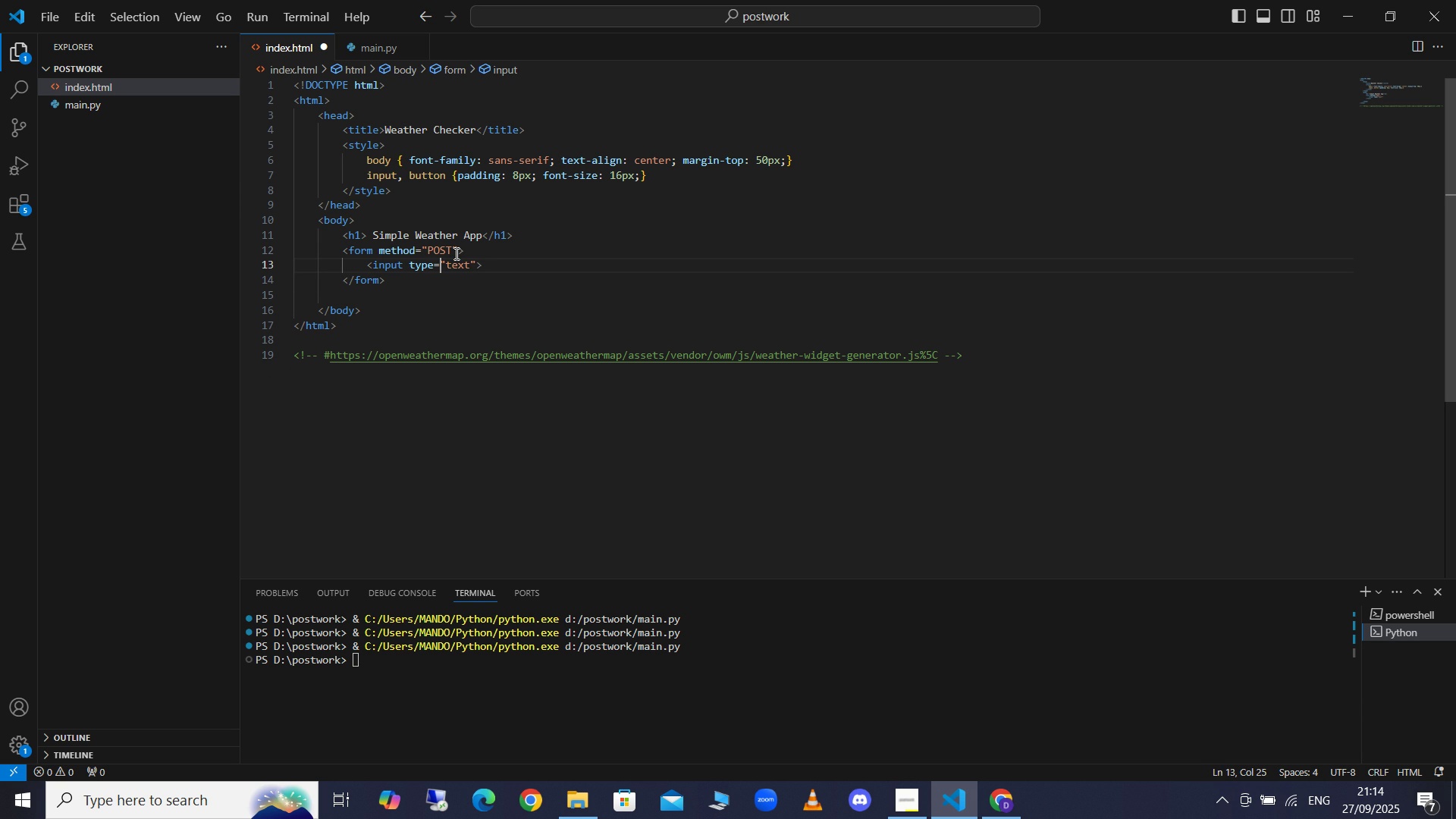 
key(ArrowLeft)
 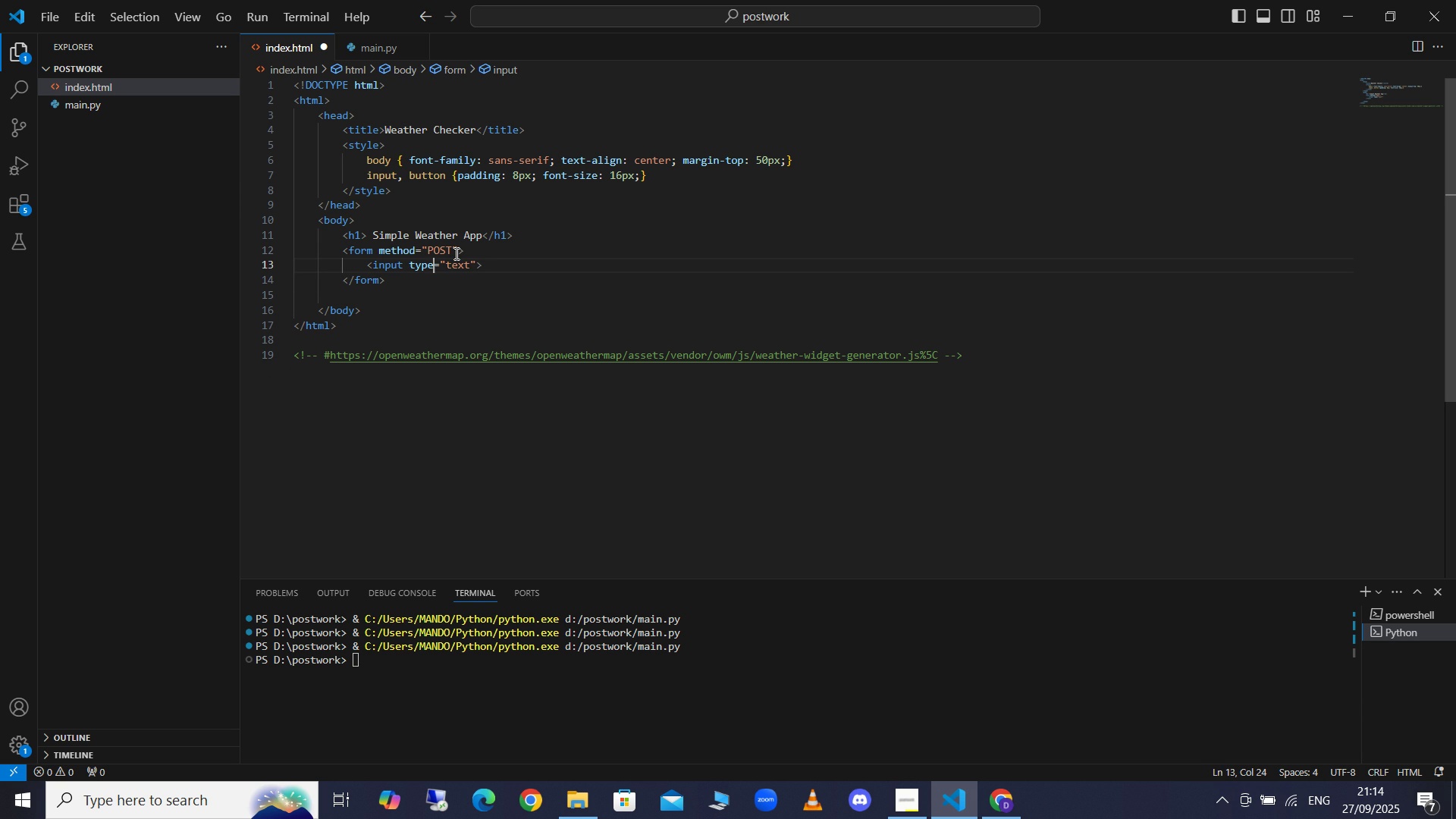 
key(ArrowLeft)
 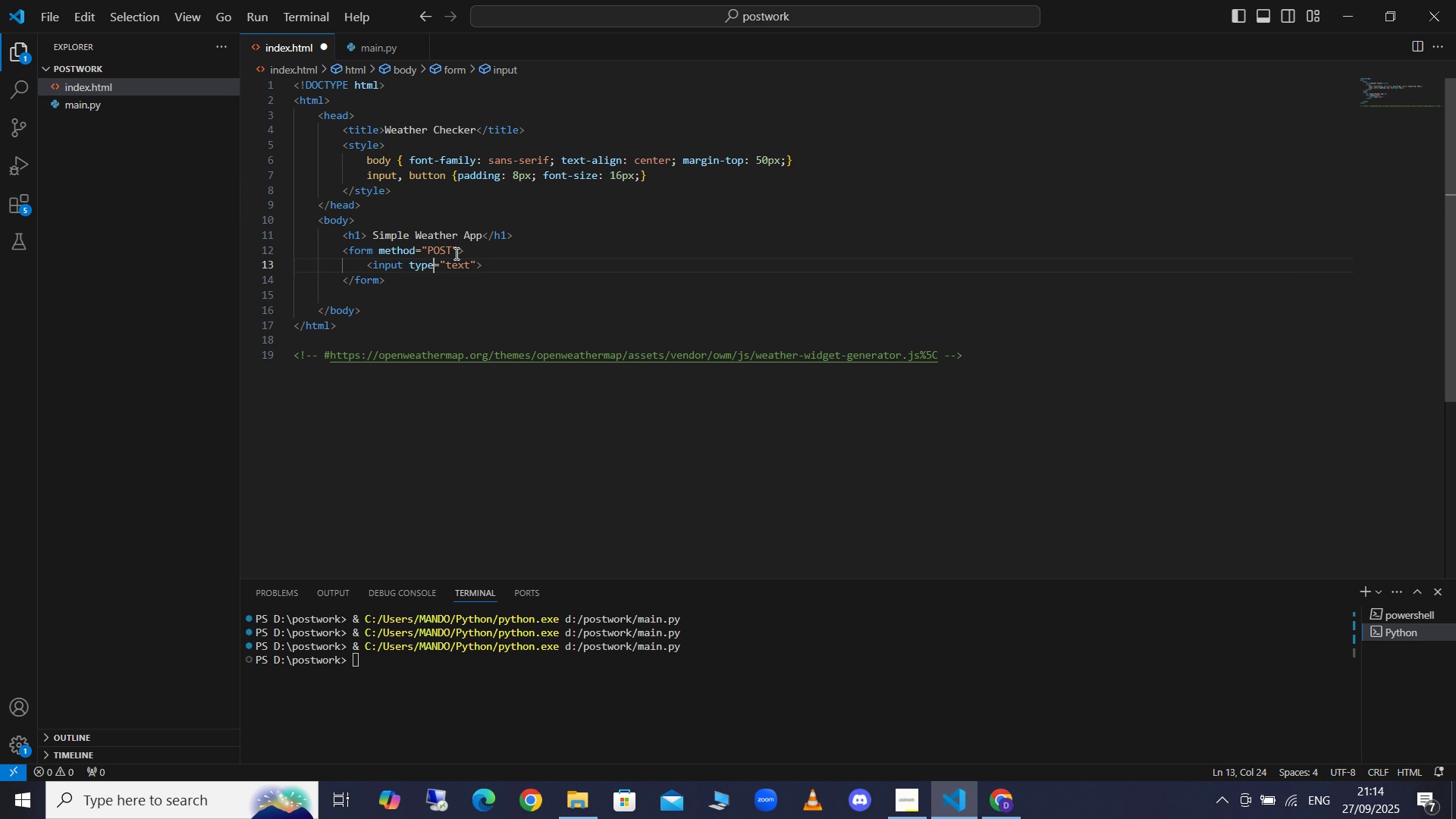 
hold_key(key=ArrowRight, duration=0.6)
 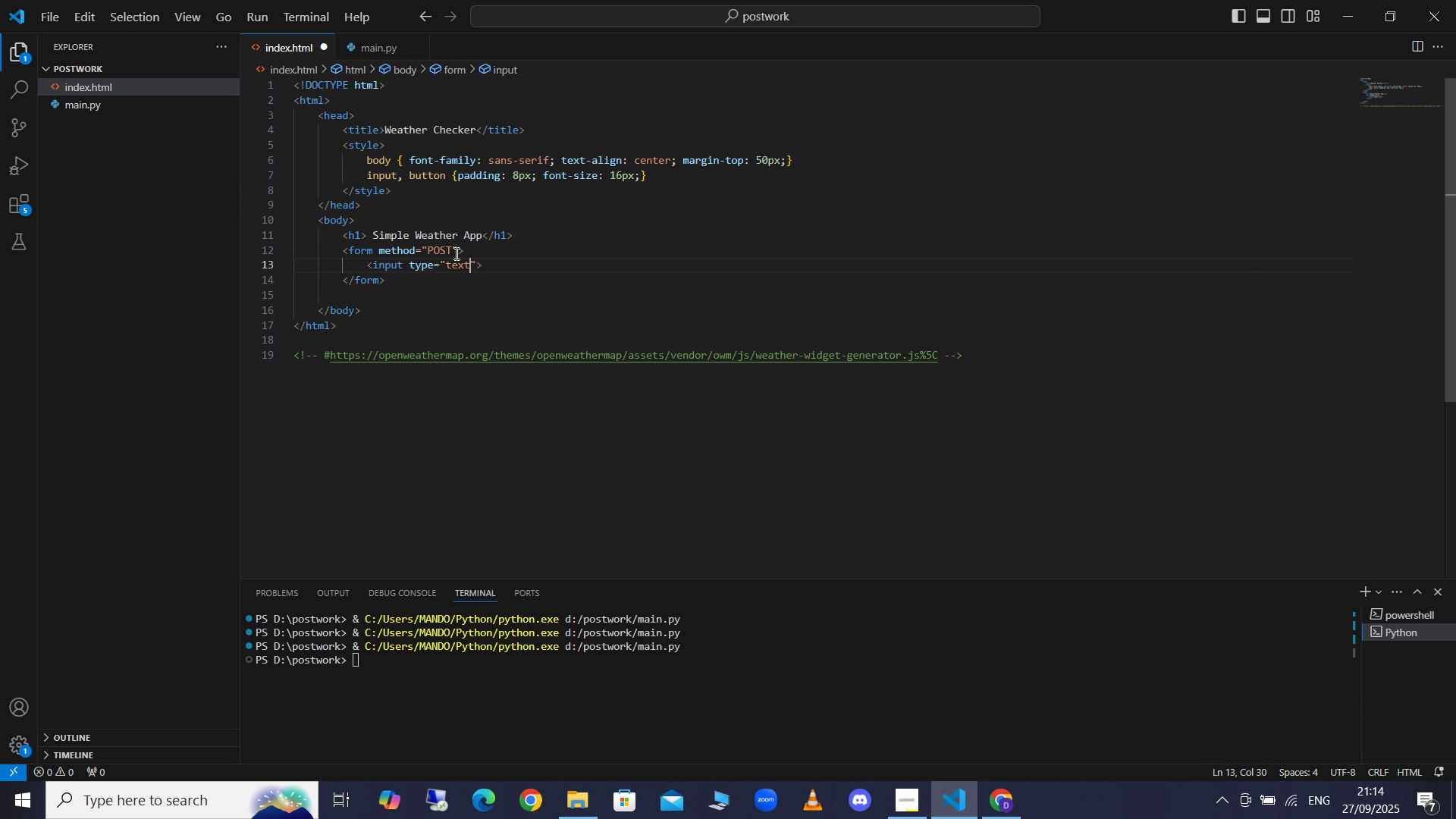 
key(ArrowRight)
 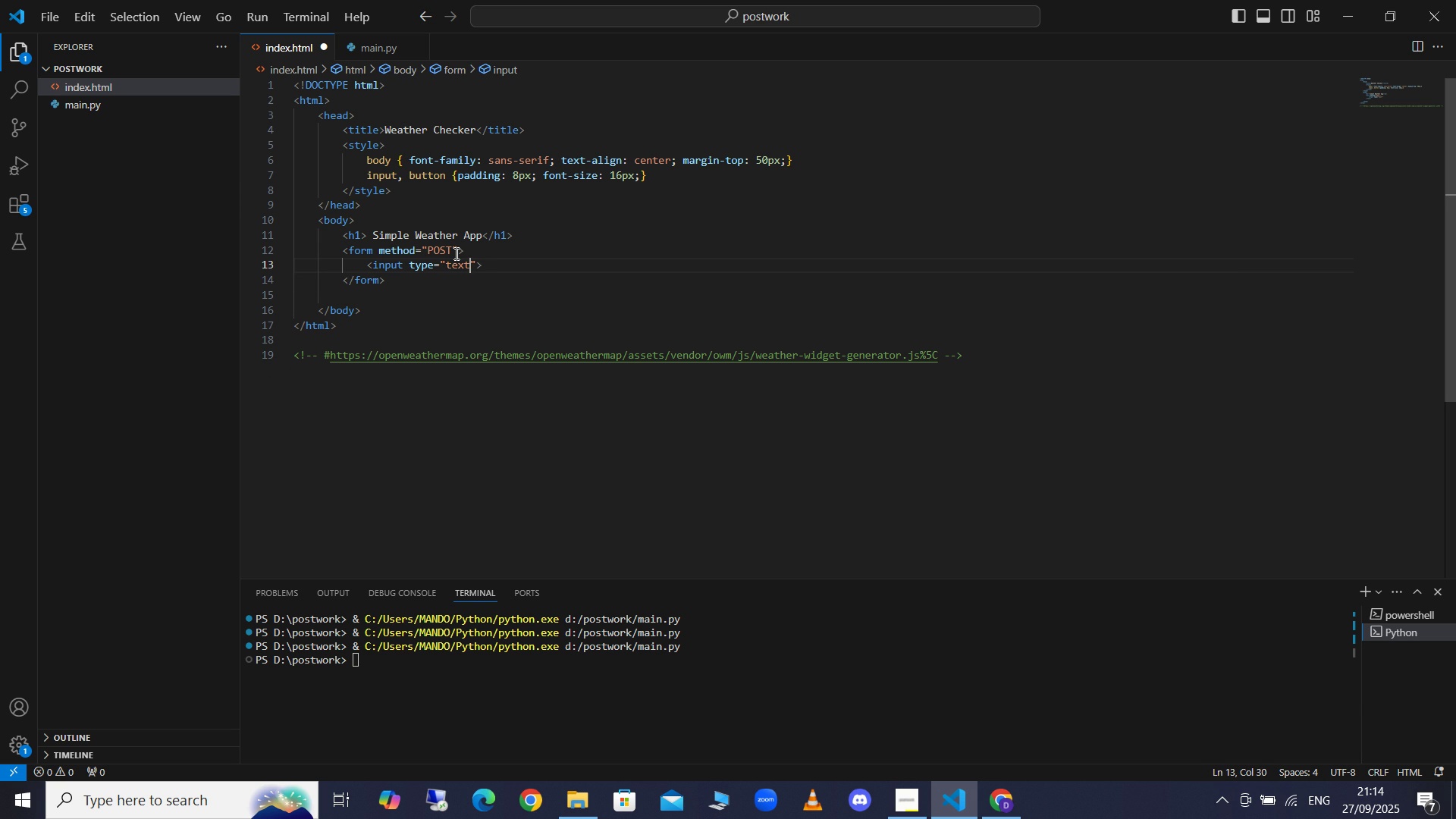 
key(ArrowRight)
 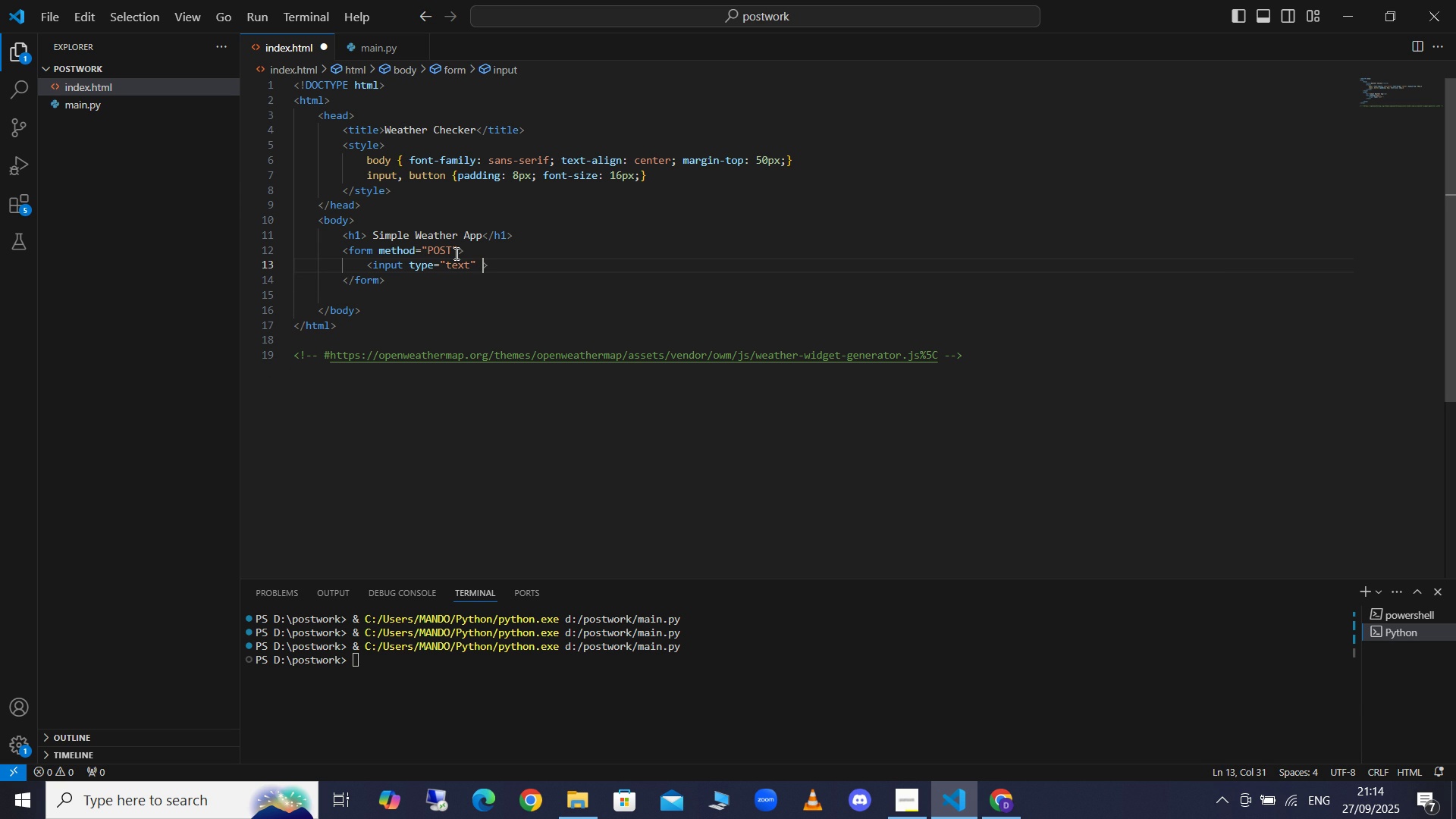 
key(Space)
 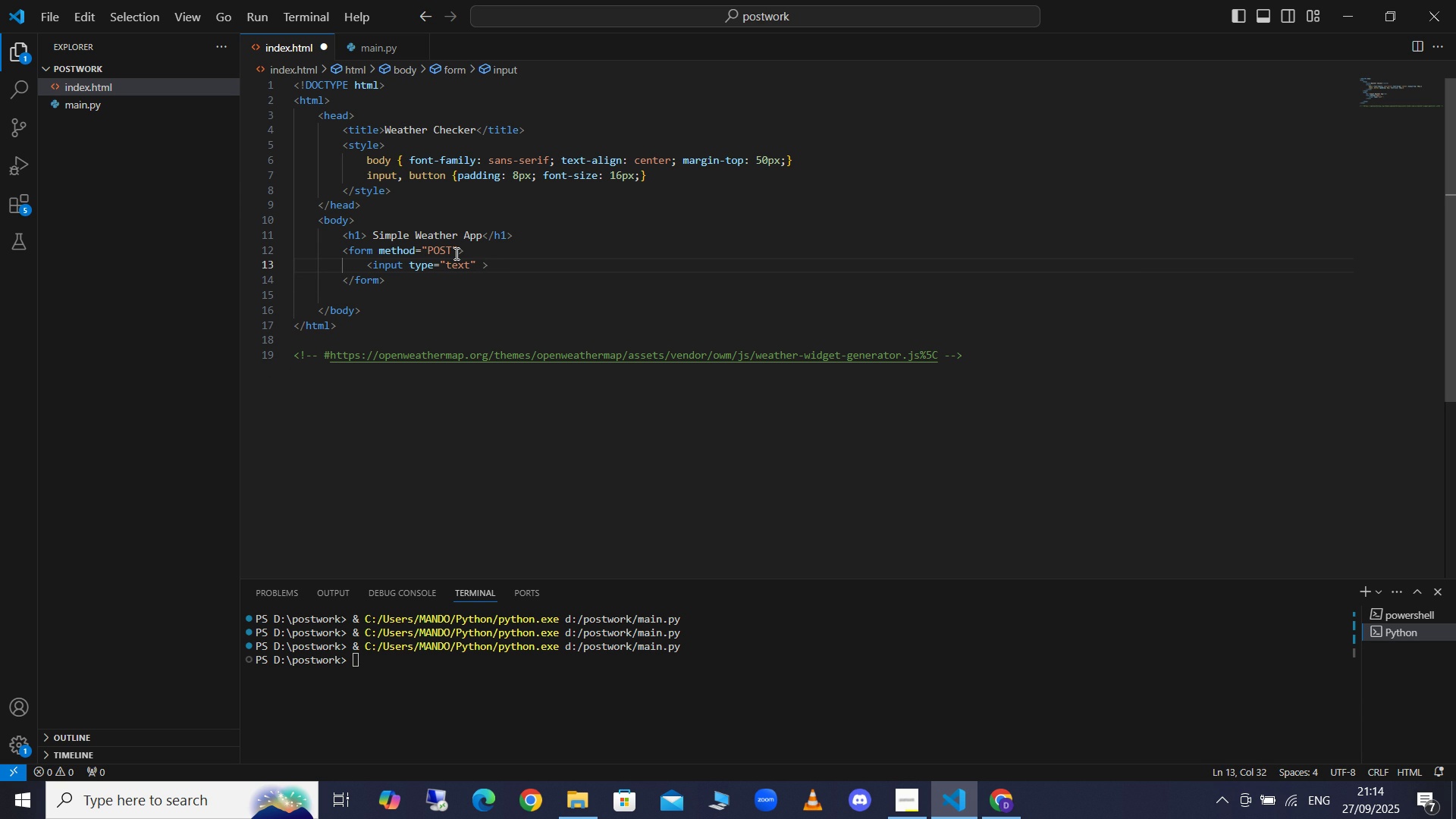 
type(name)
 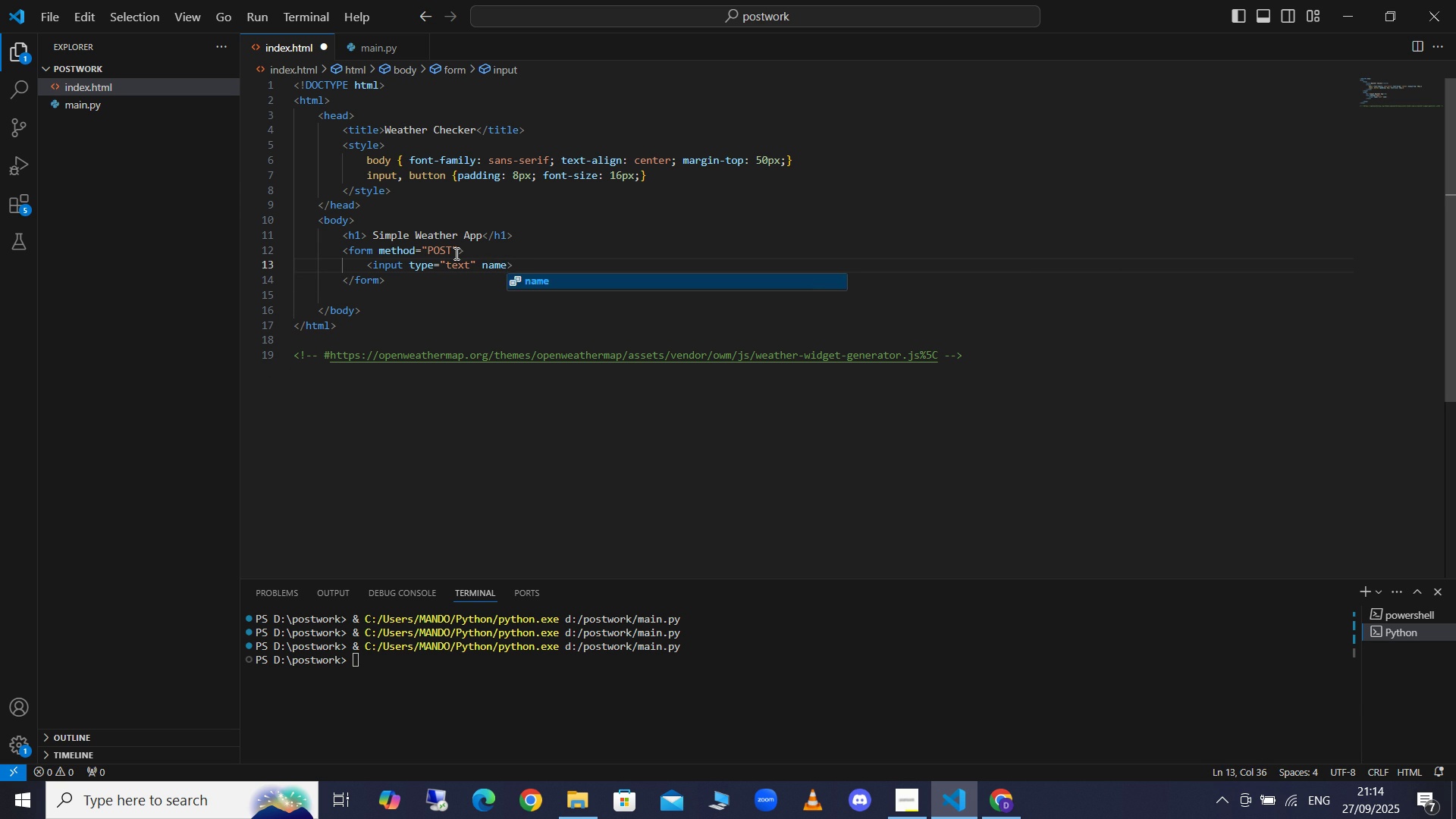 
key(Enter)
 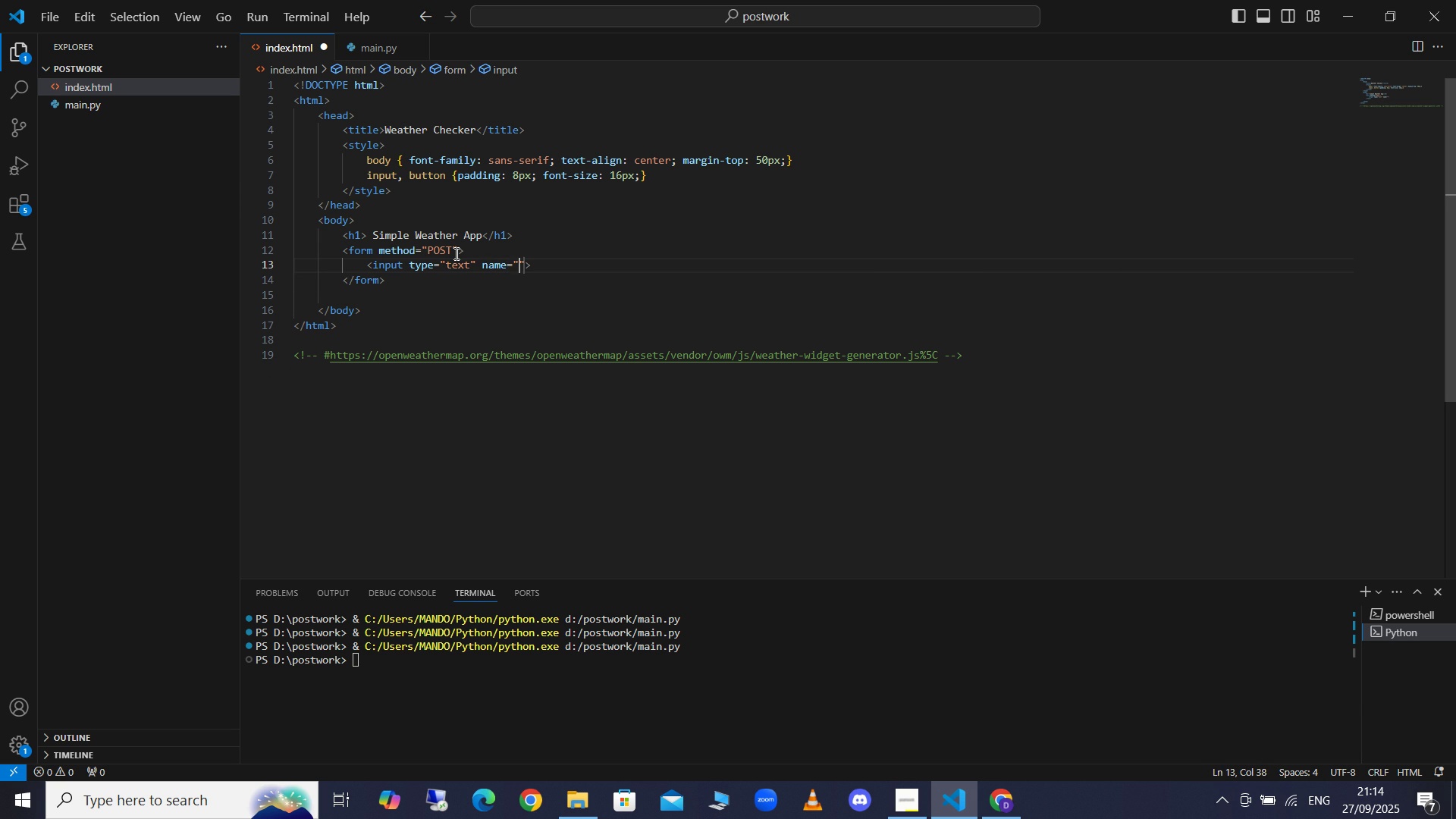 
type(city)
 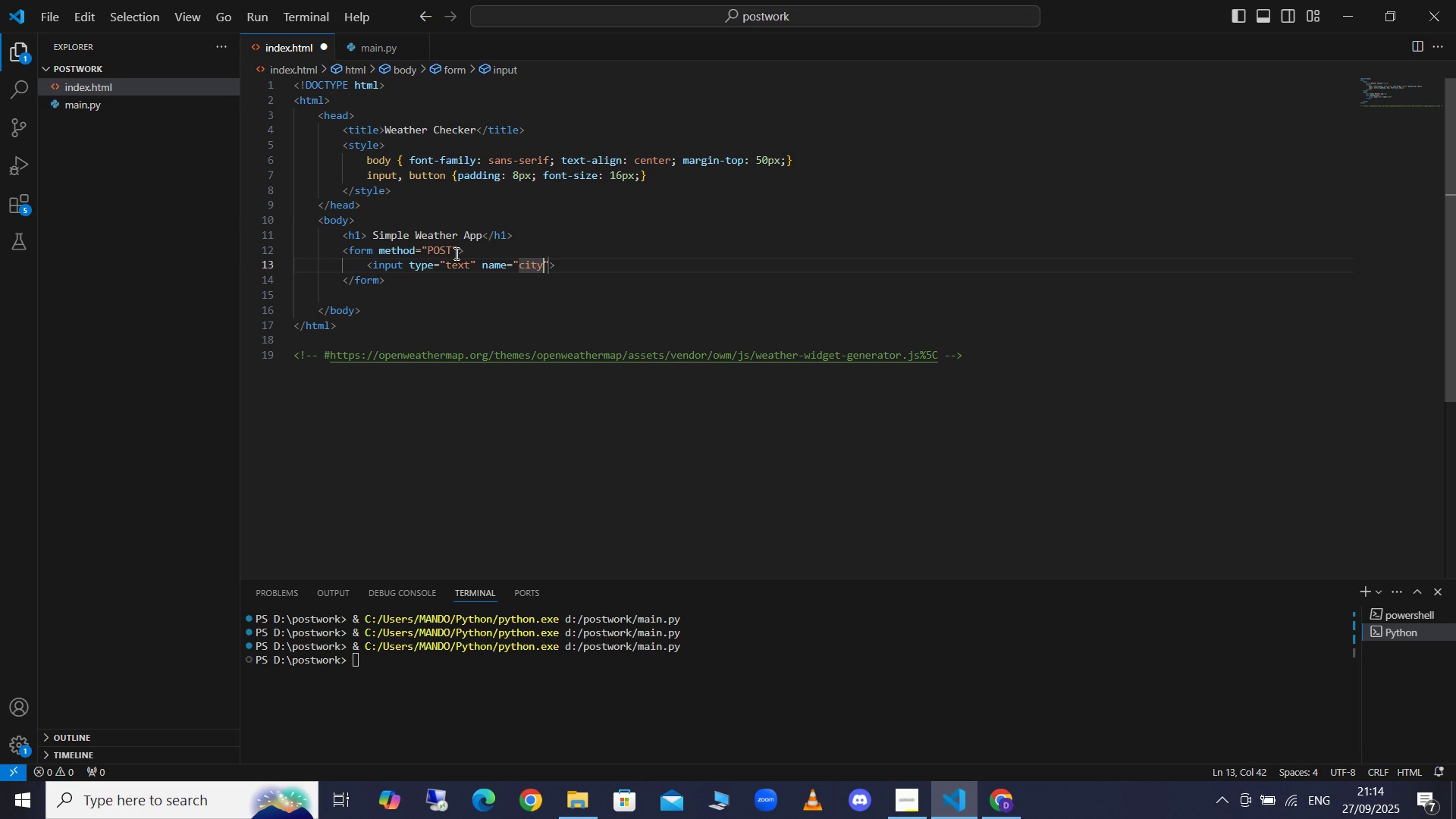 
key(ArrowRight)
 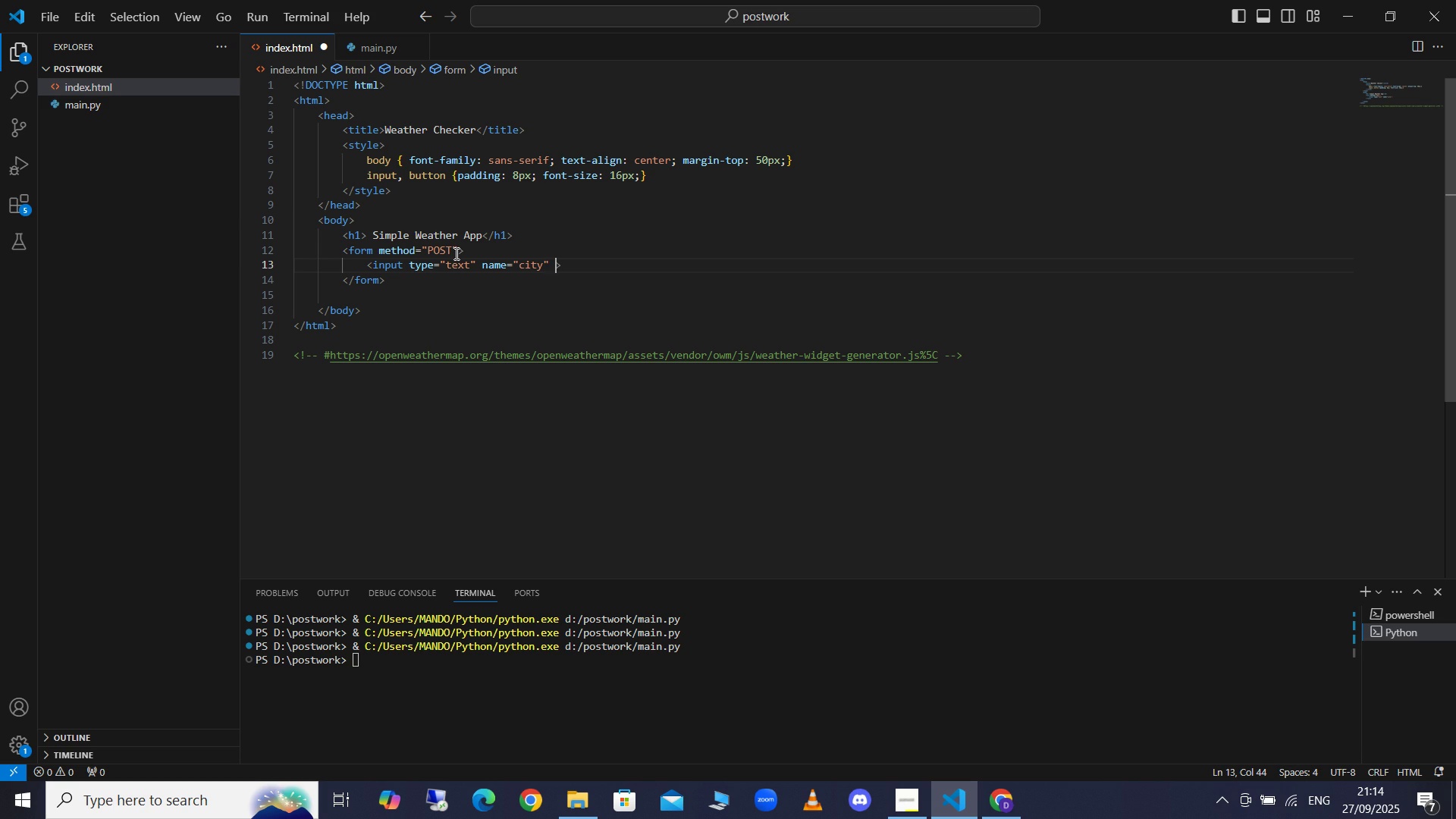 
type( place)
 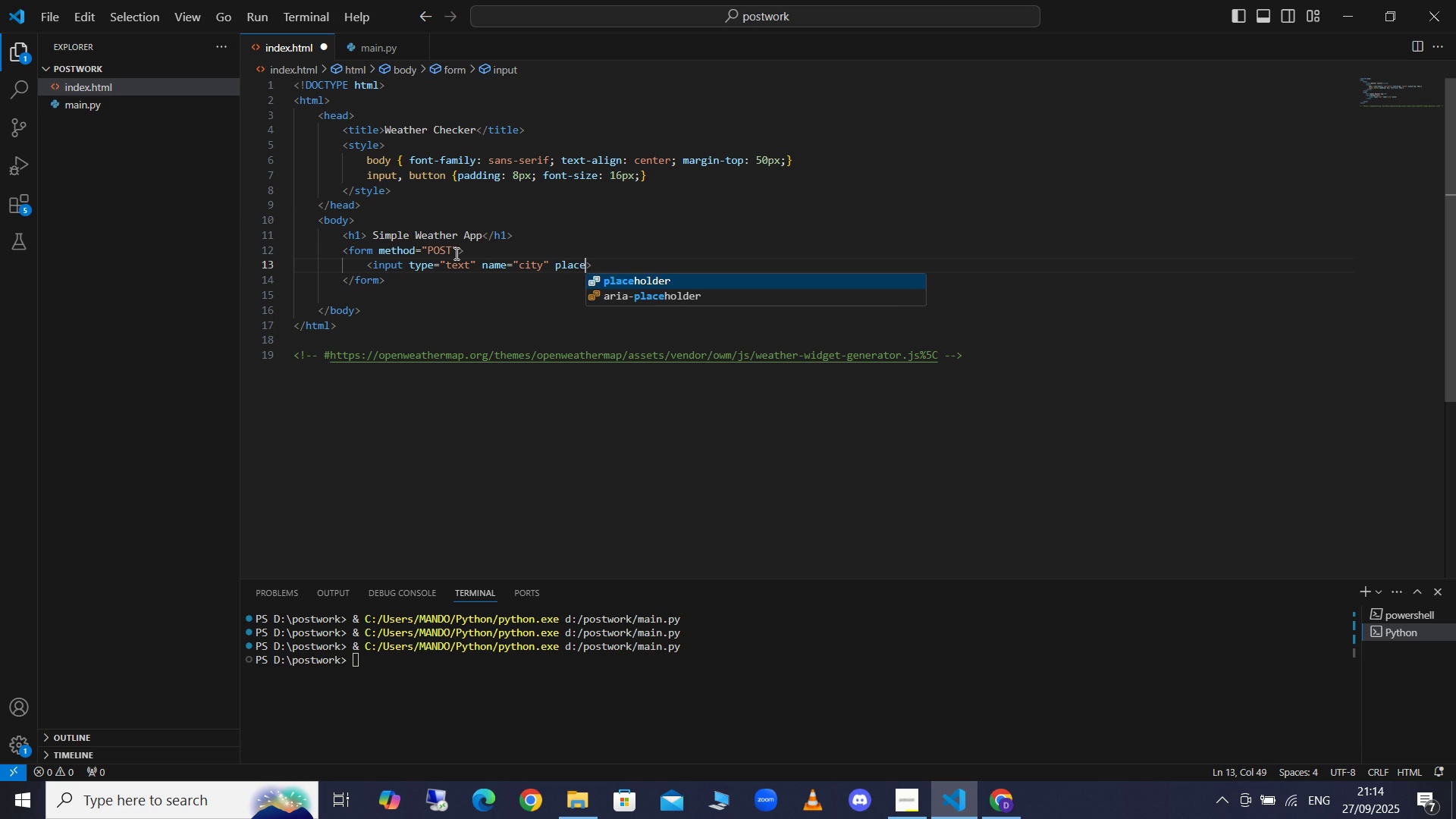 
key(Enter)
 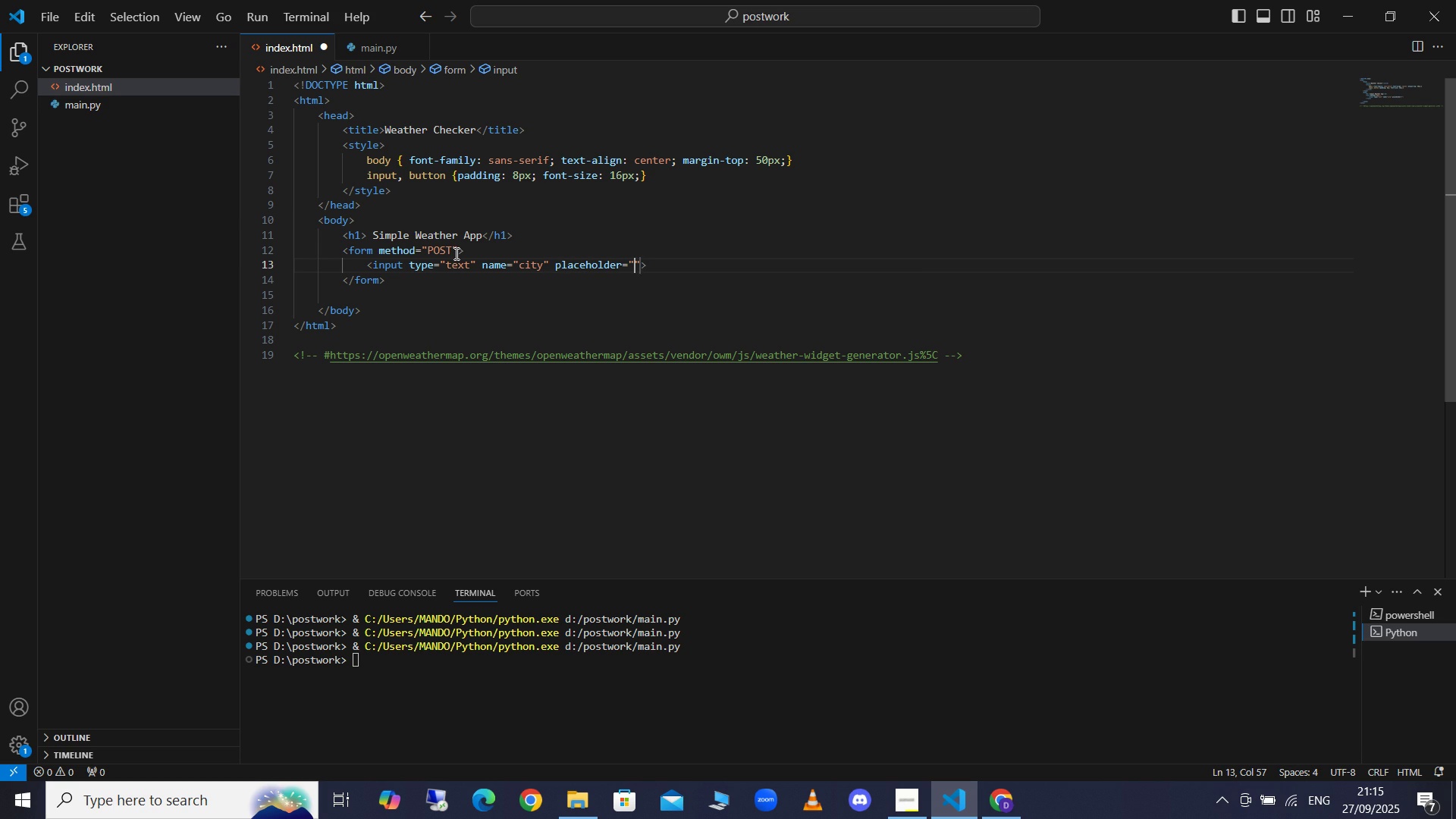 
type(Enter city name)
 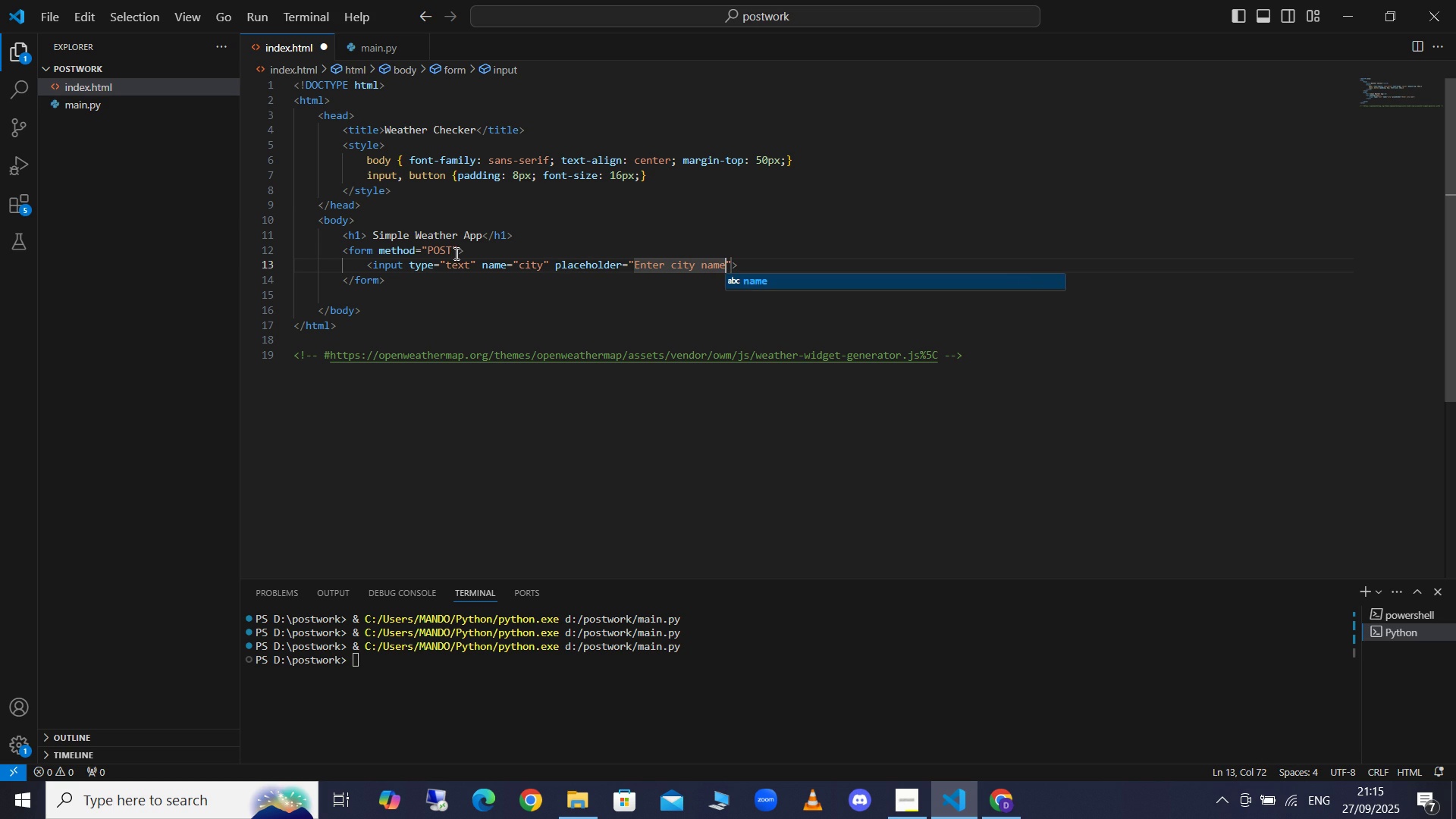 
key(Enter)
 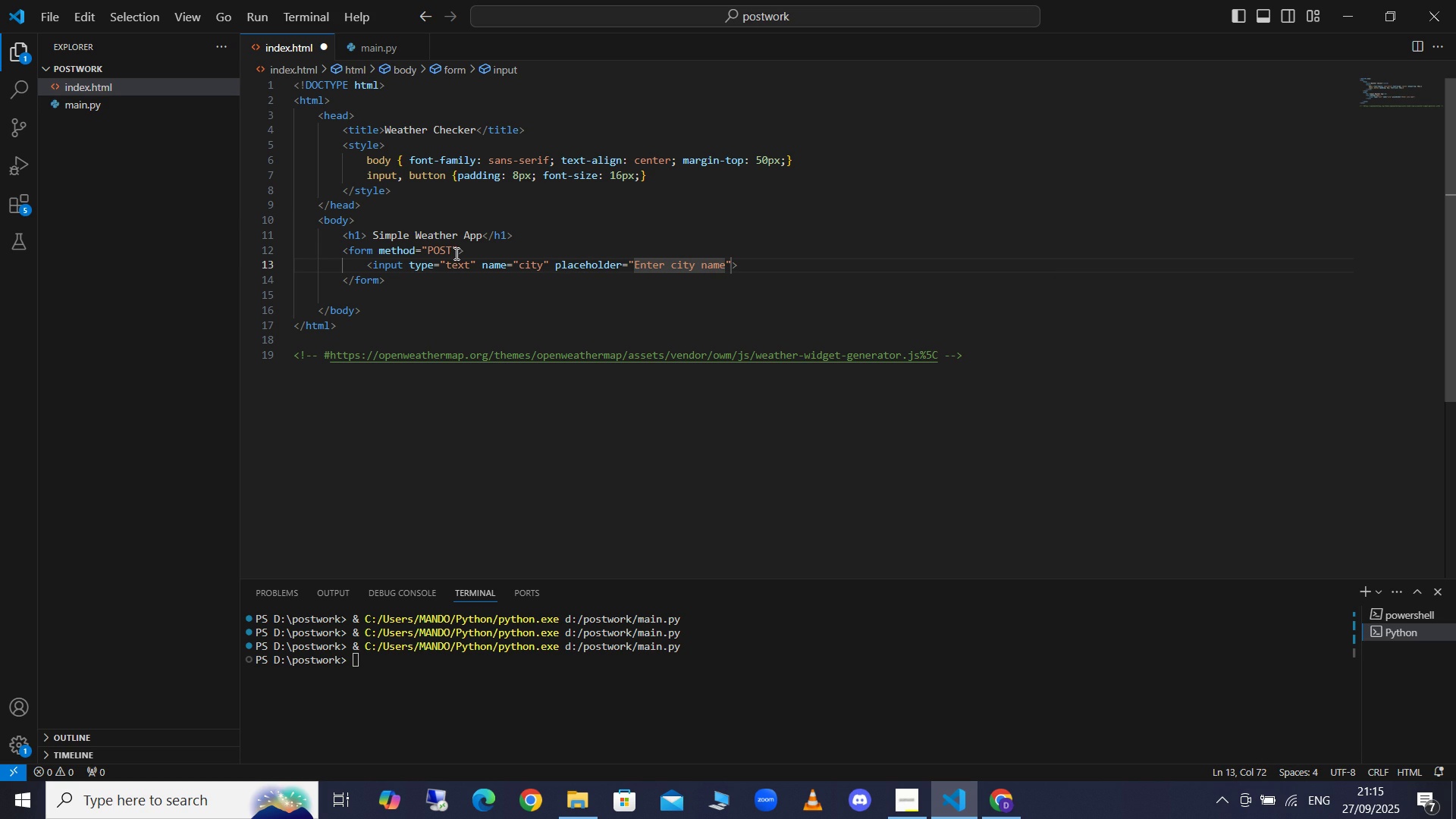 
key(ArrowRight)
 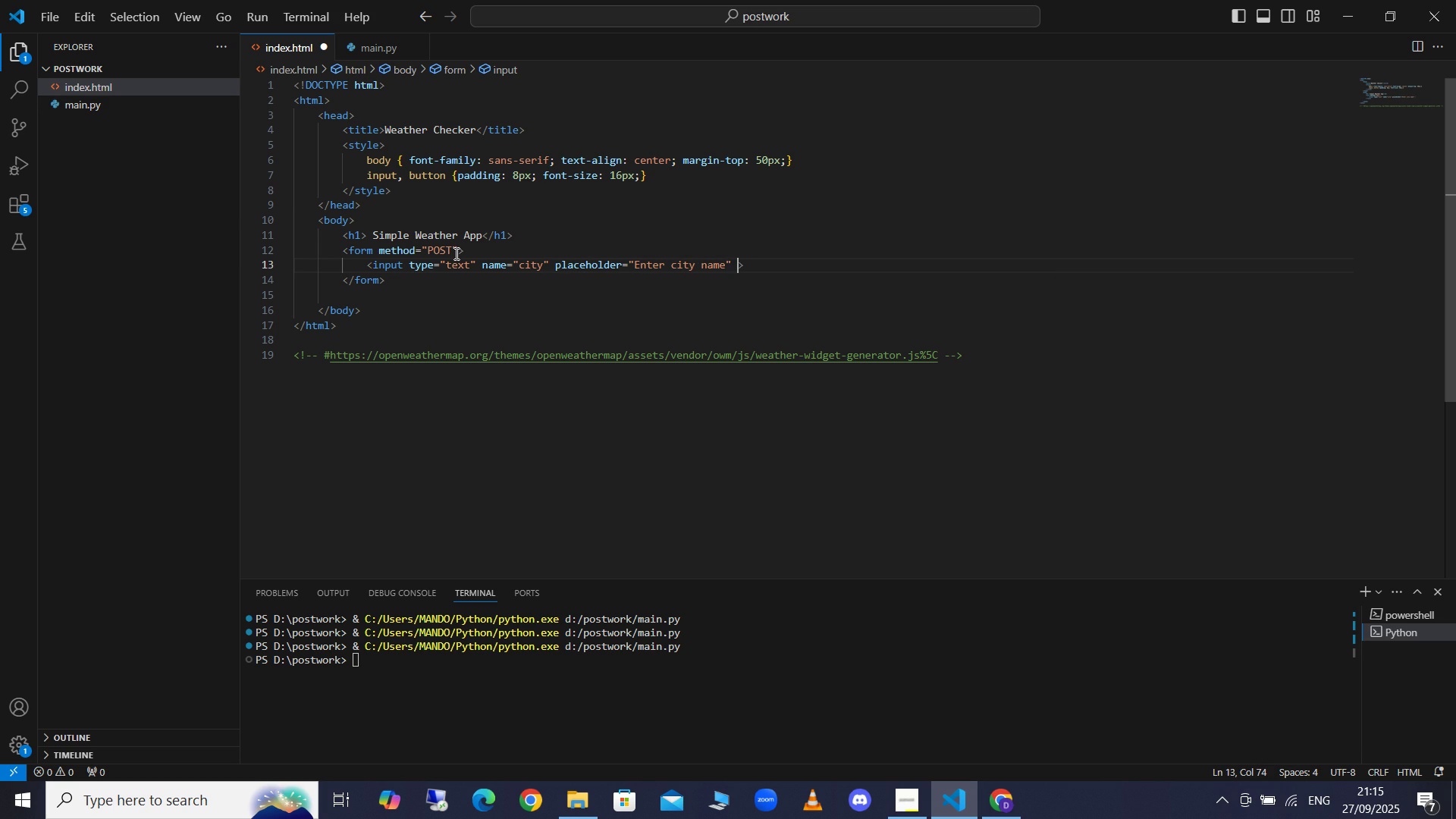 
type( re)
 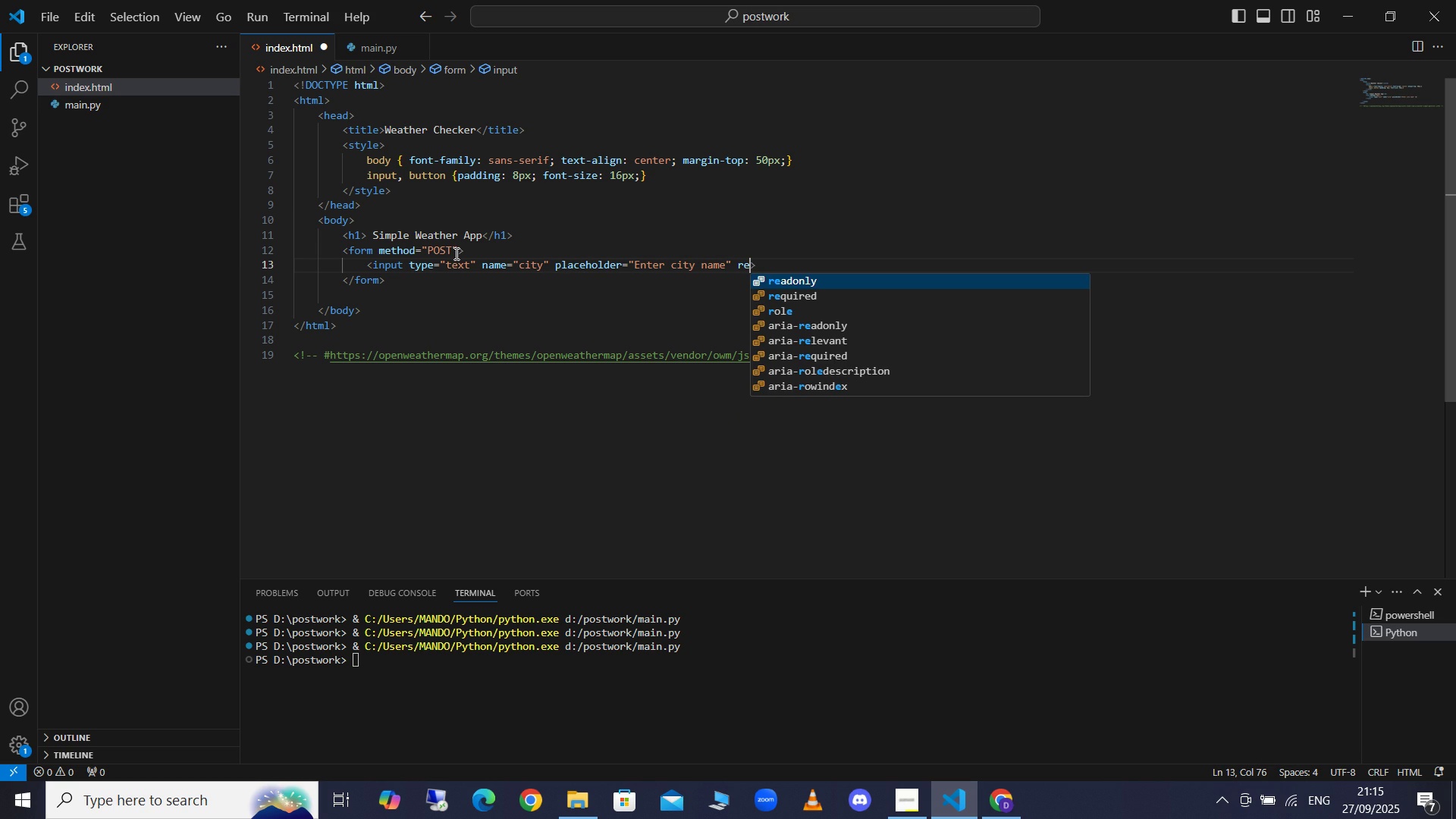 
key(ArrowDown)
 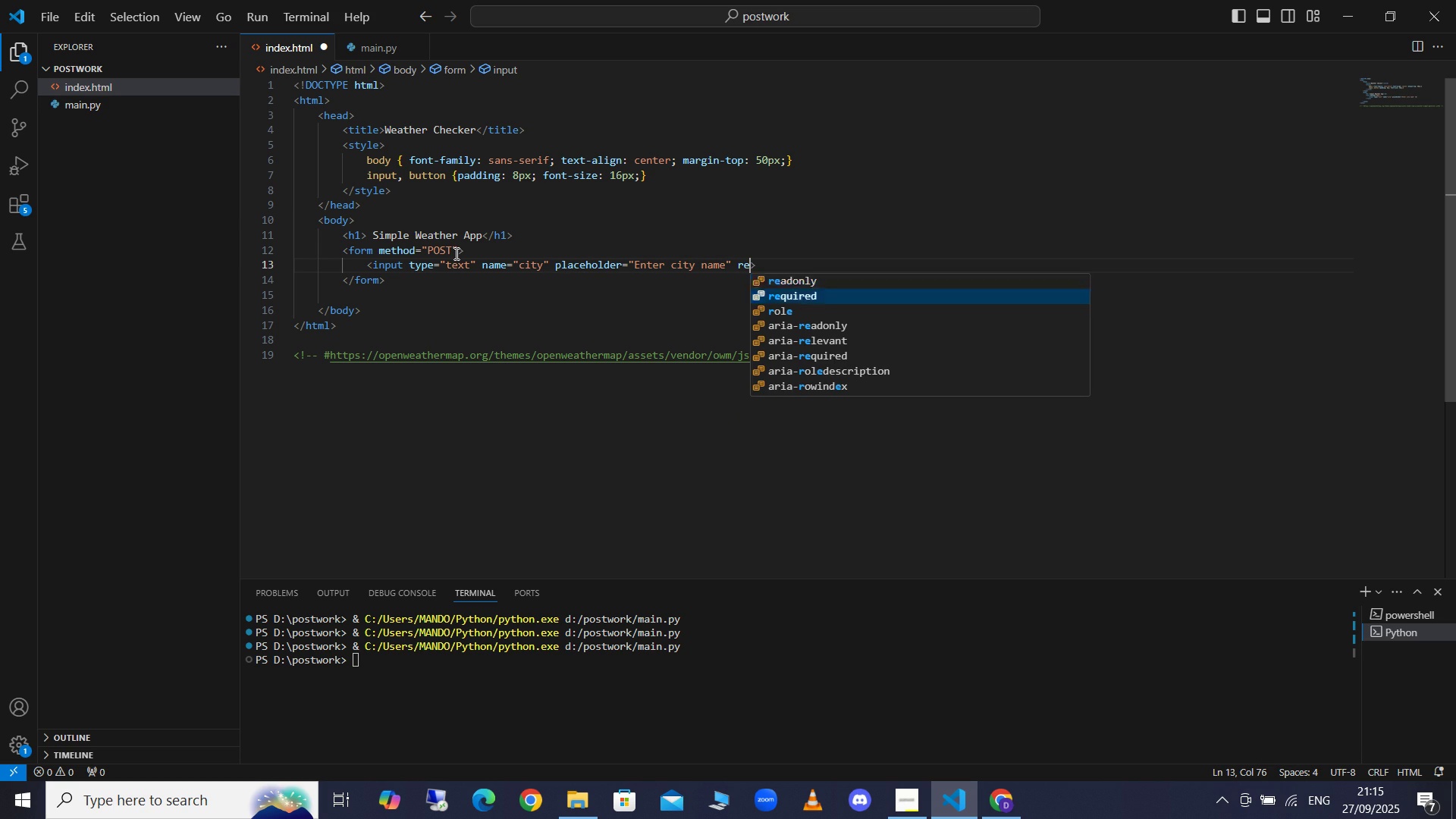 
key(Enter)
 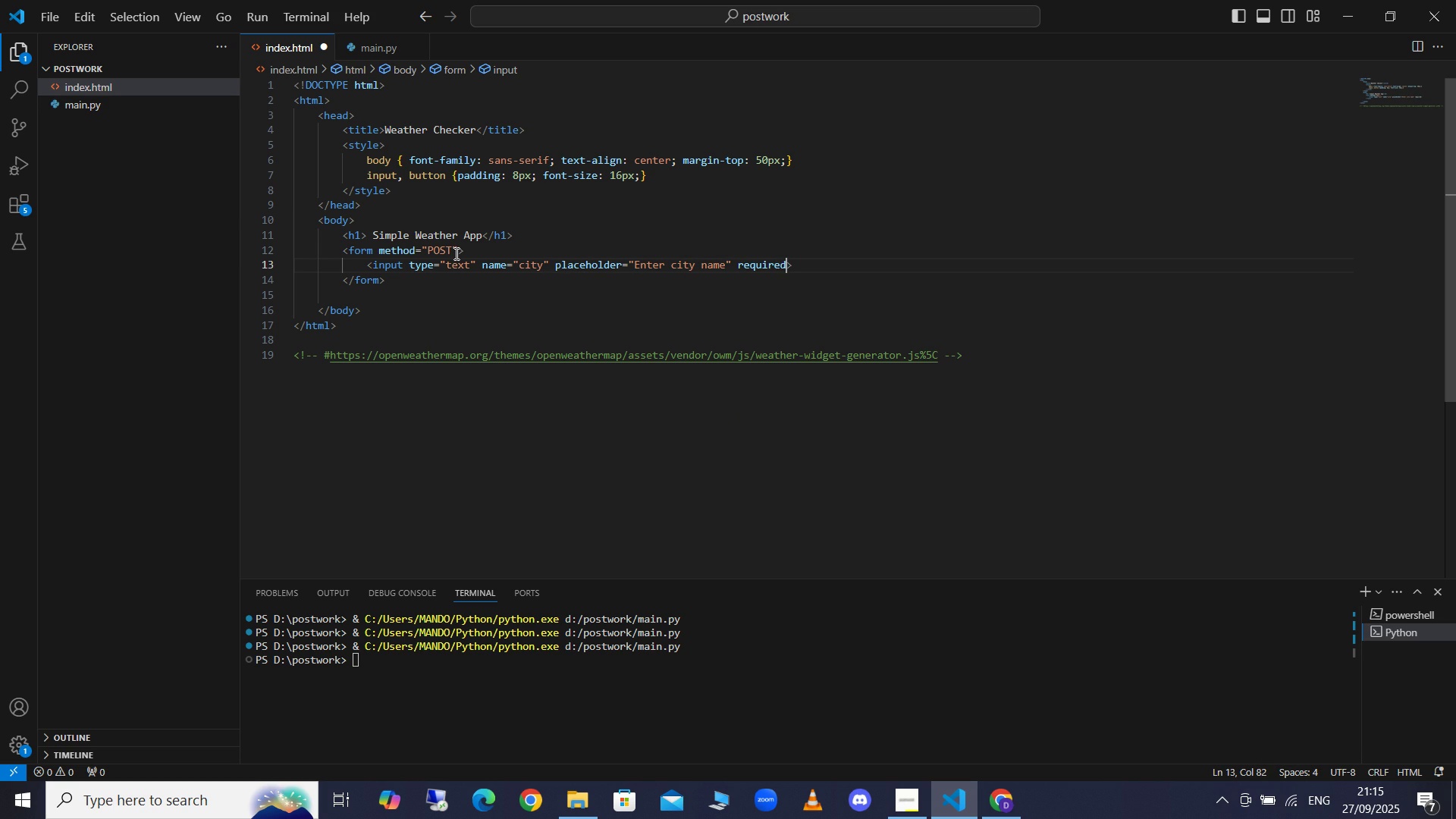 
key(Space)
 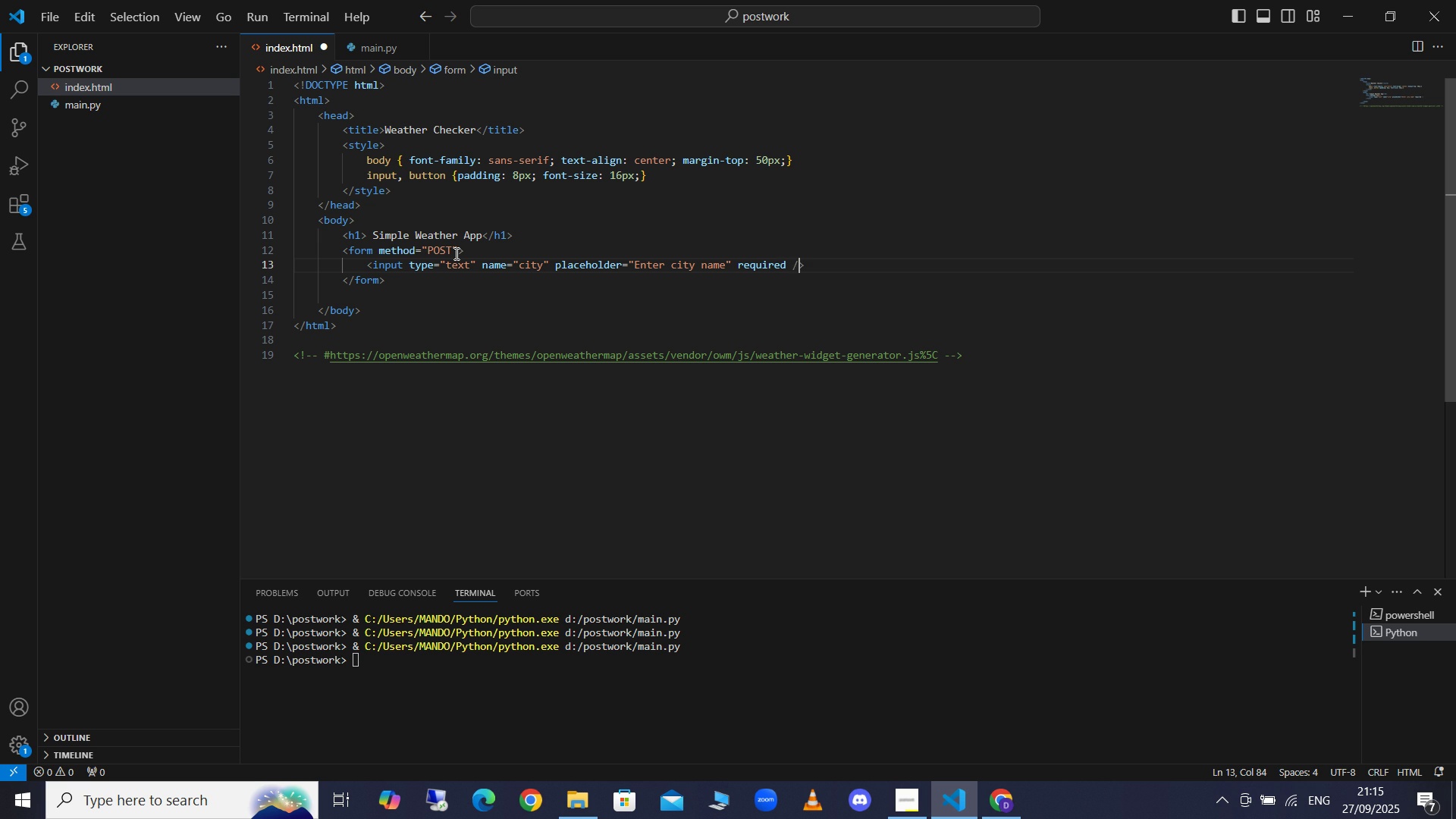 
key(NumpadDivide)
 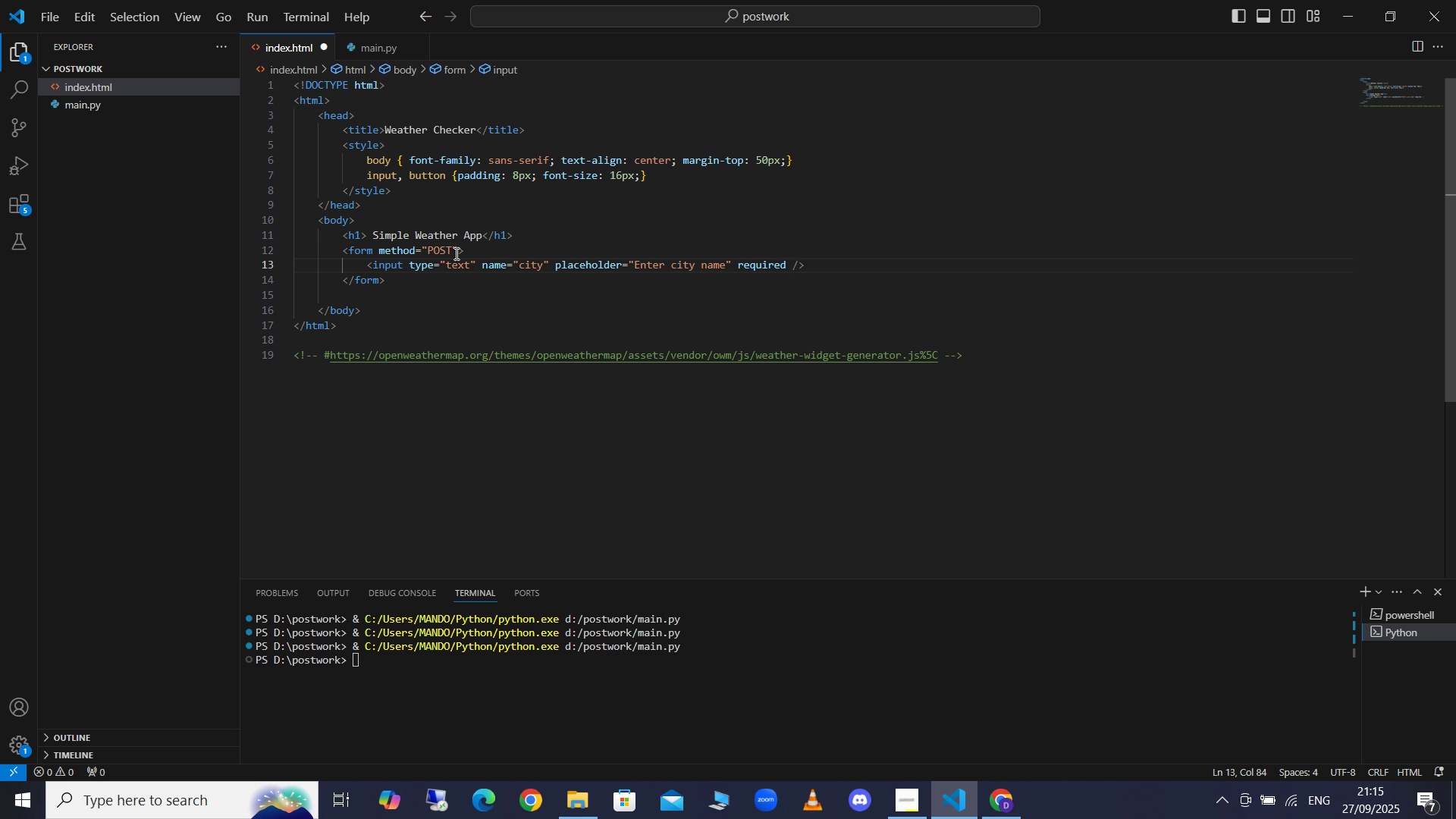 
key(Space)
 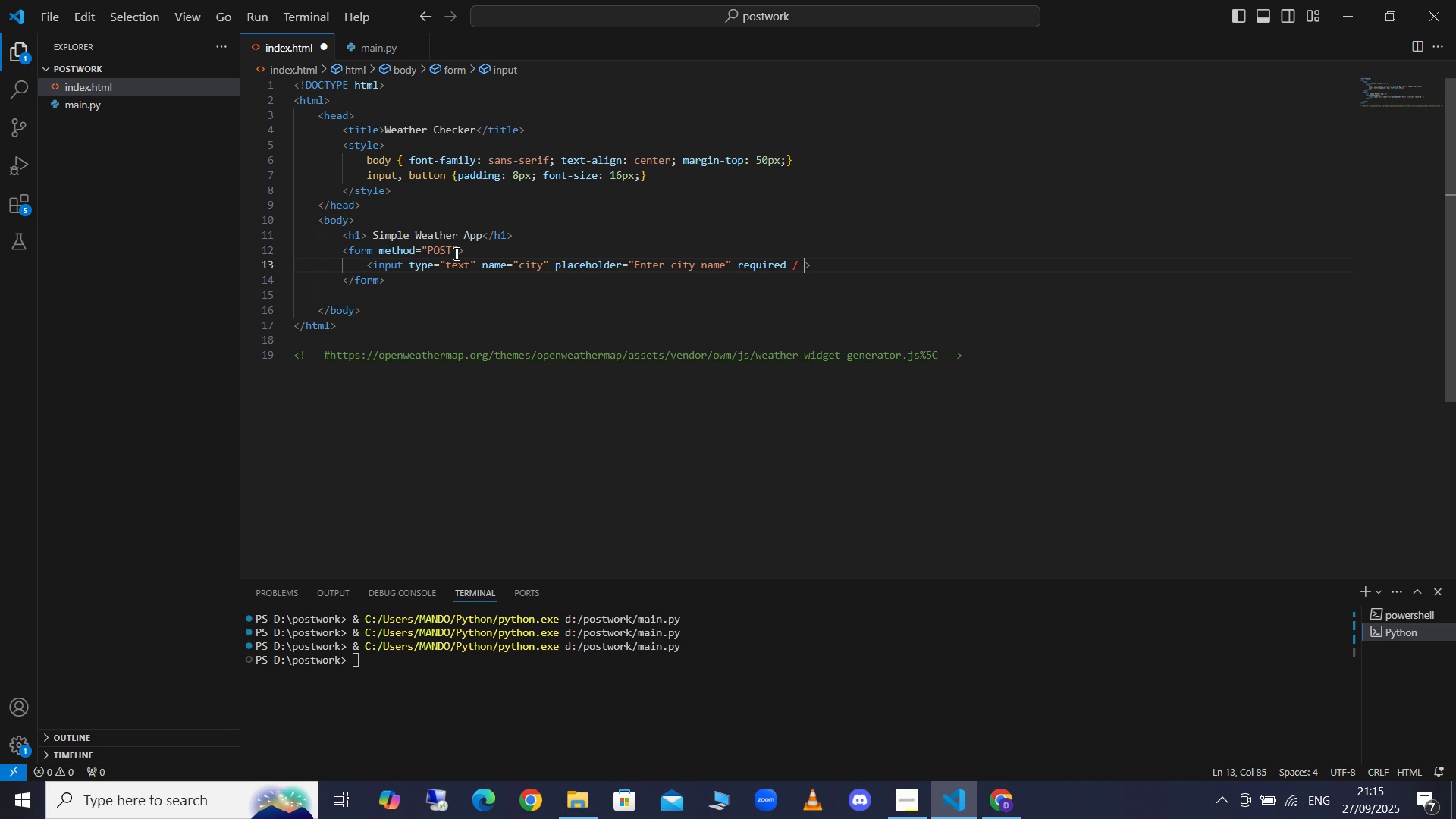 
key(ArrowRight)
 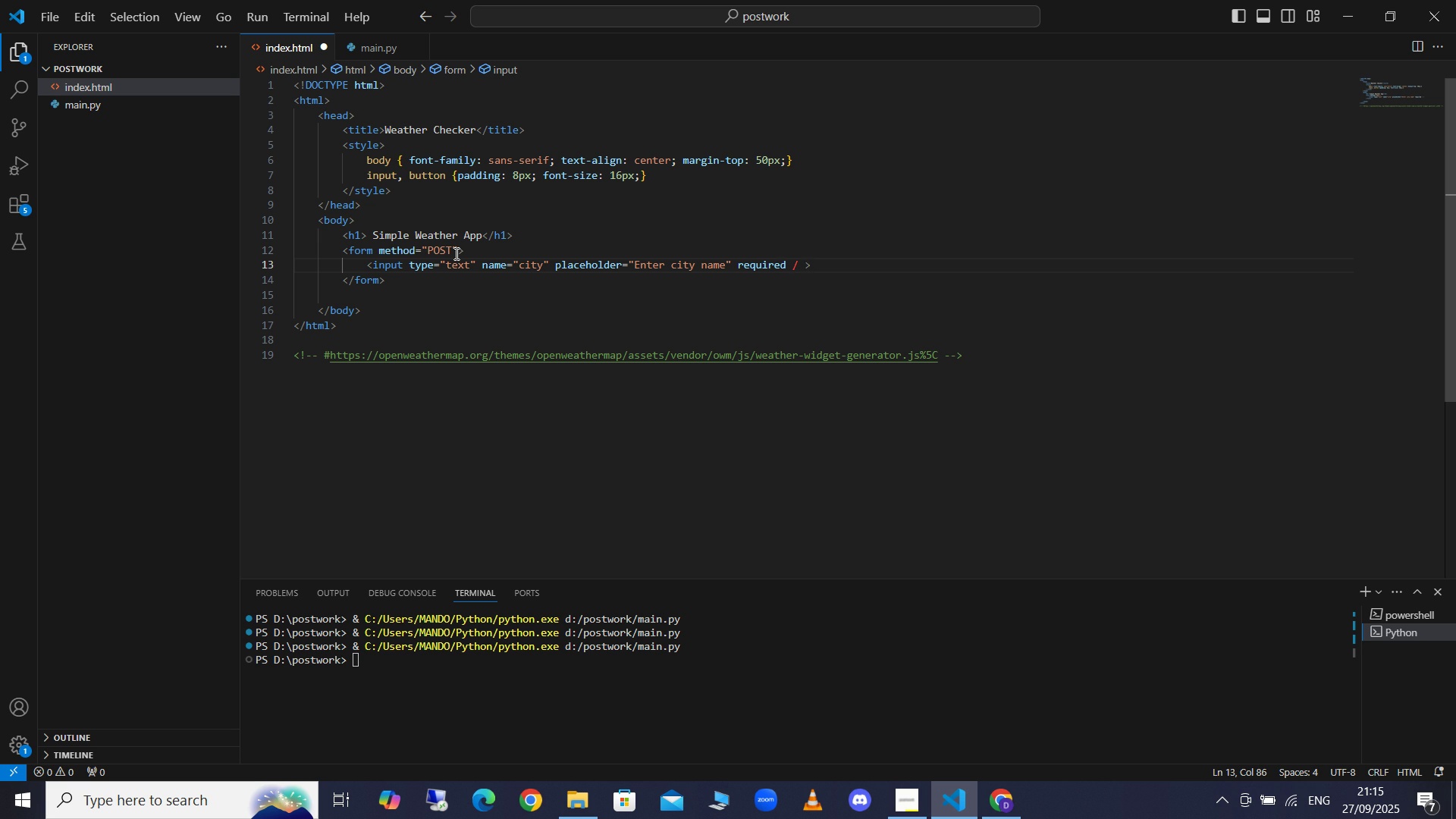 
key(ArrowLeft)
 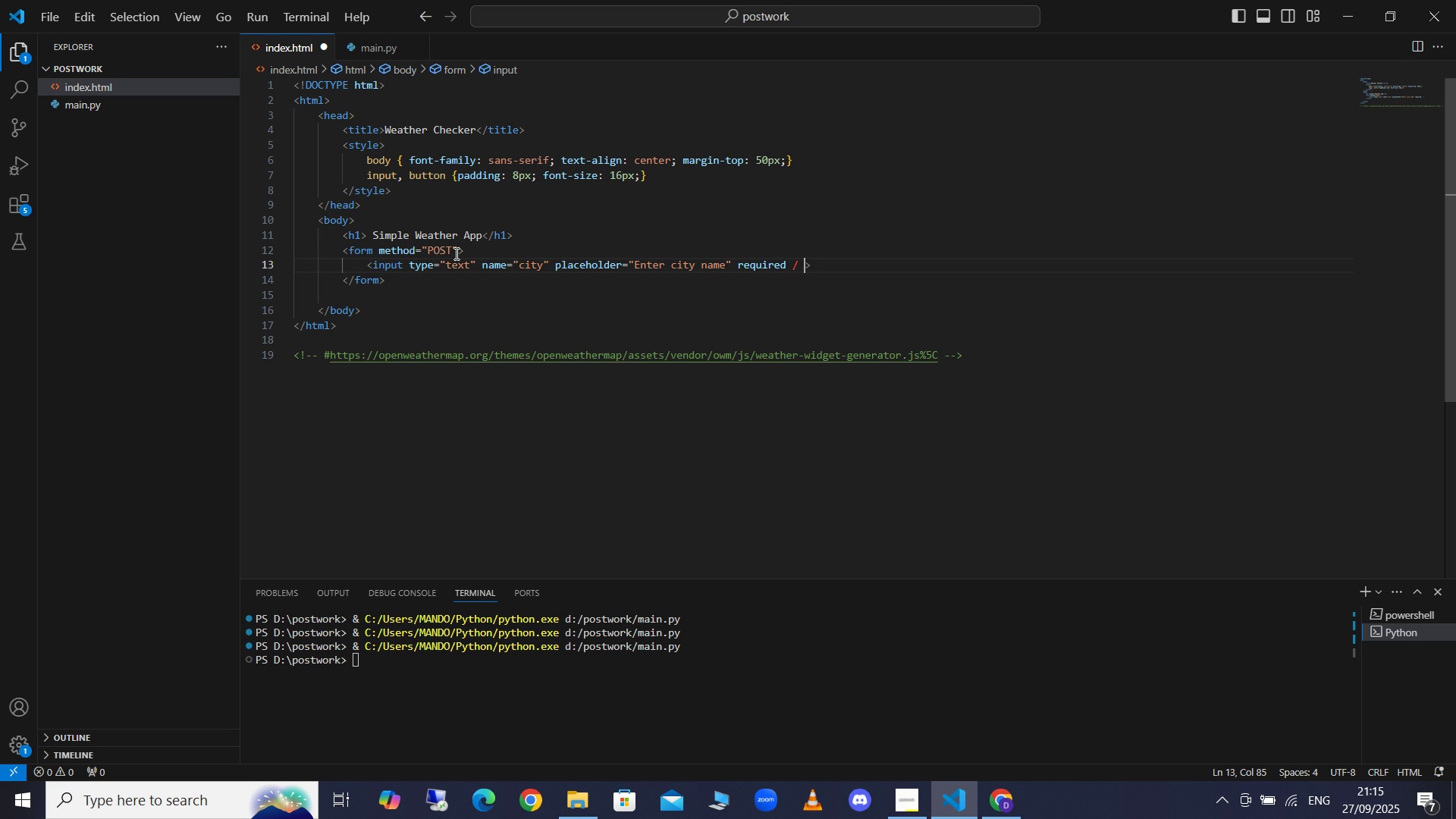 
key(ArrowLeft)
 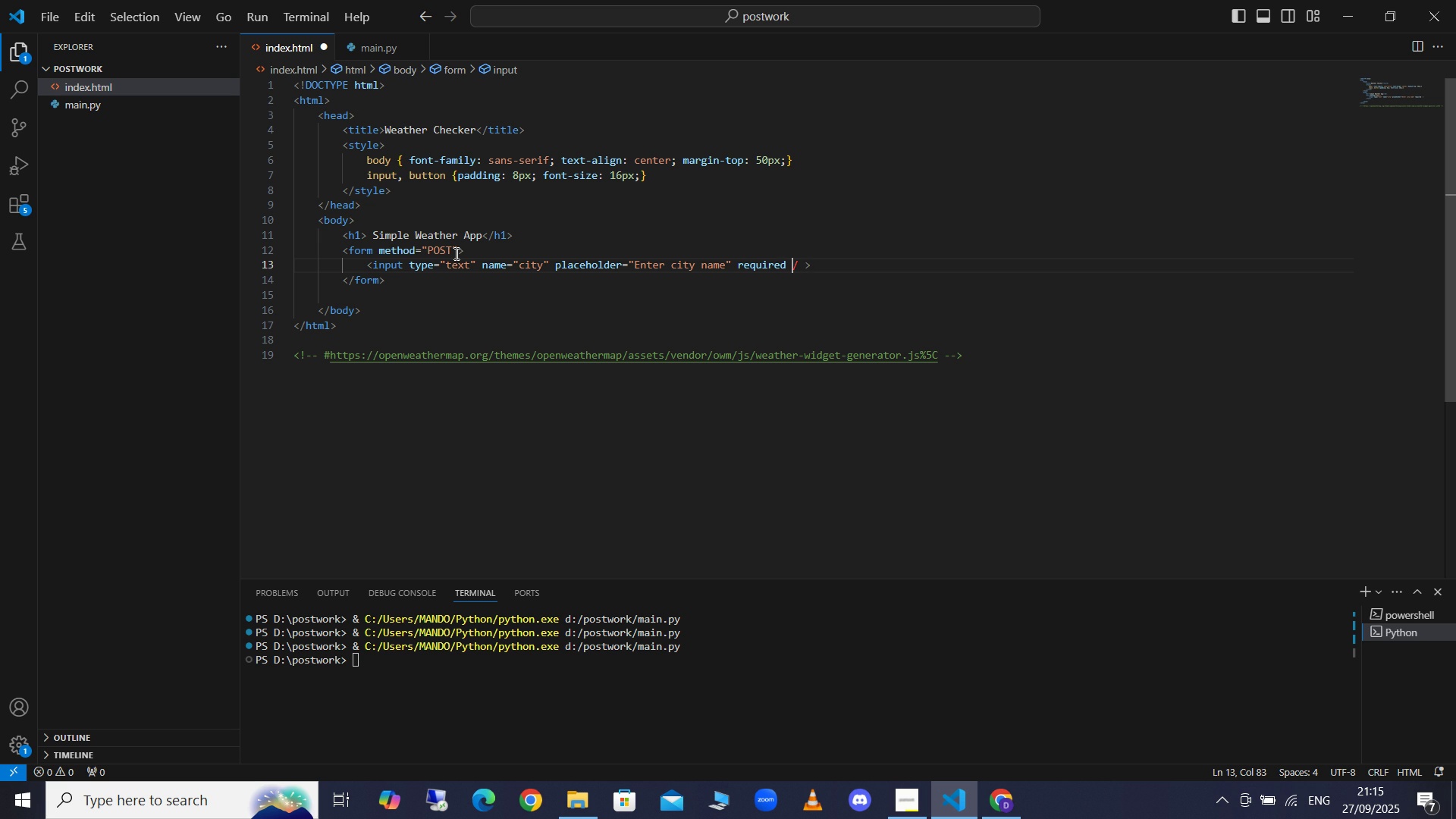 
key(ArrowLeft)
 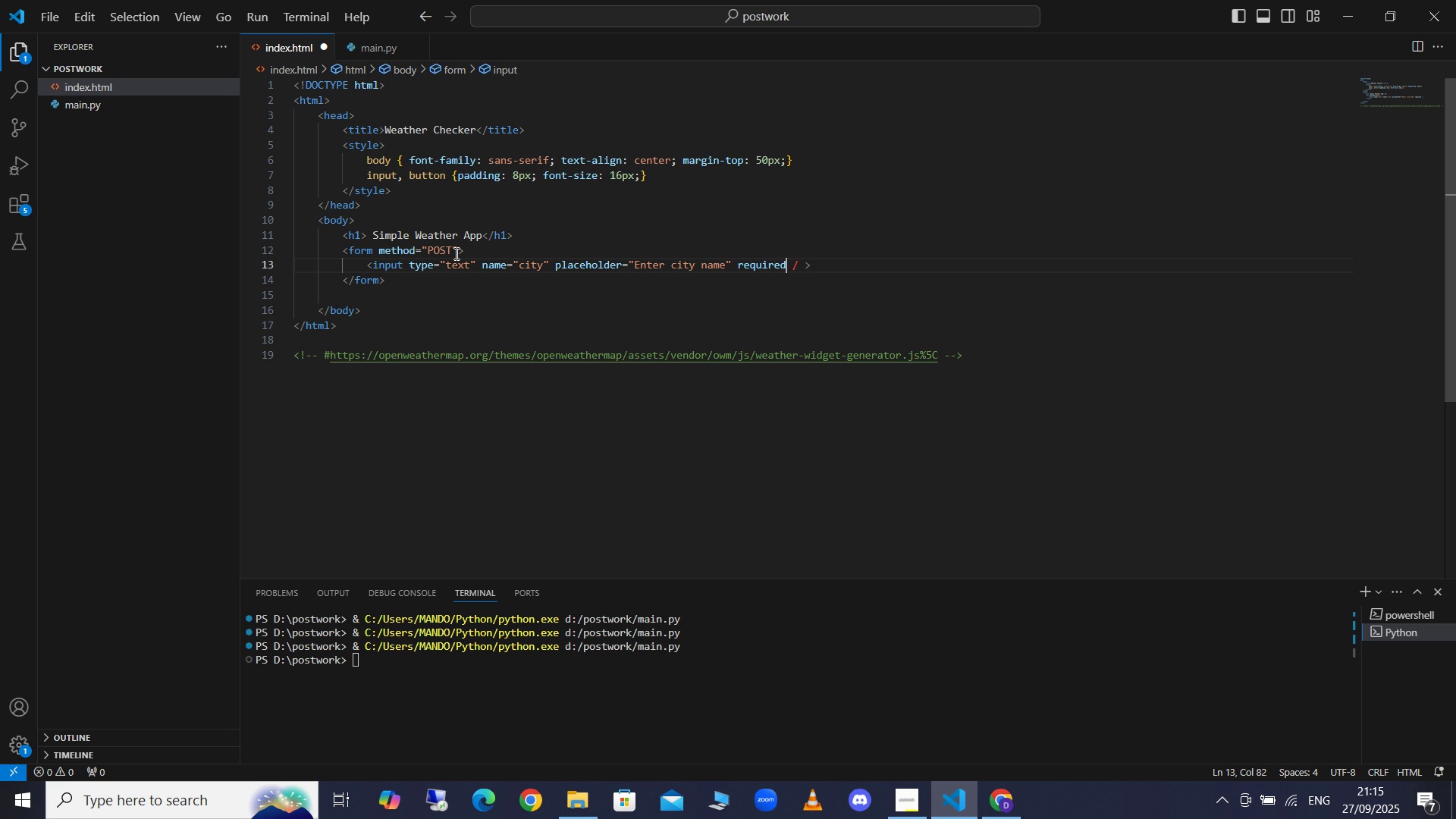 
key(ArrowLeft)
 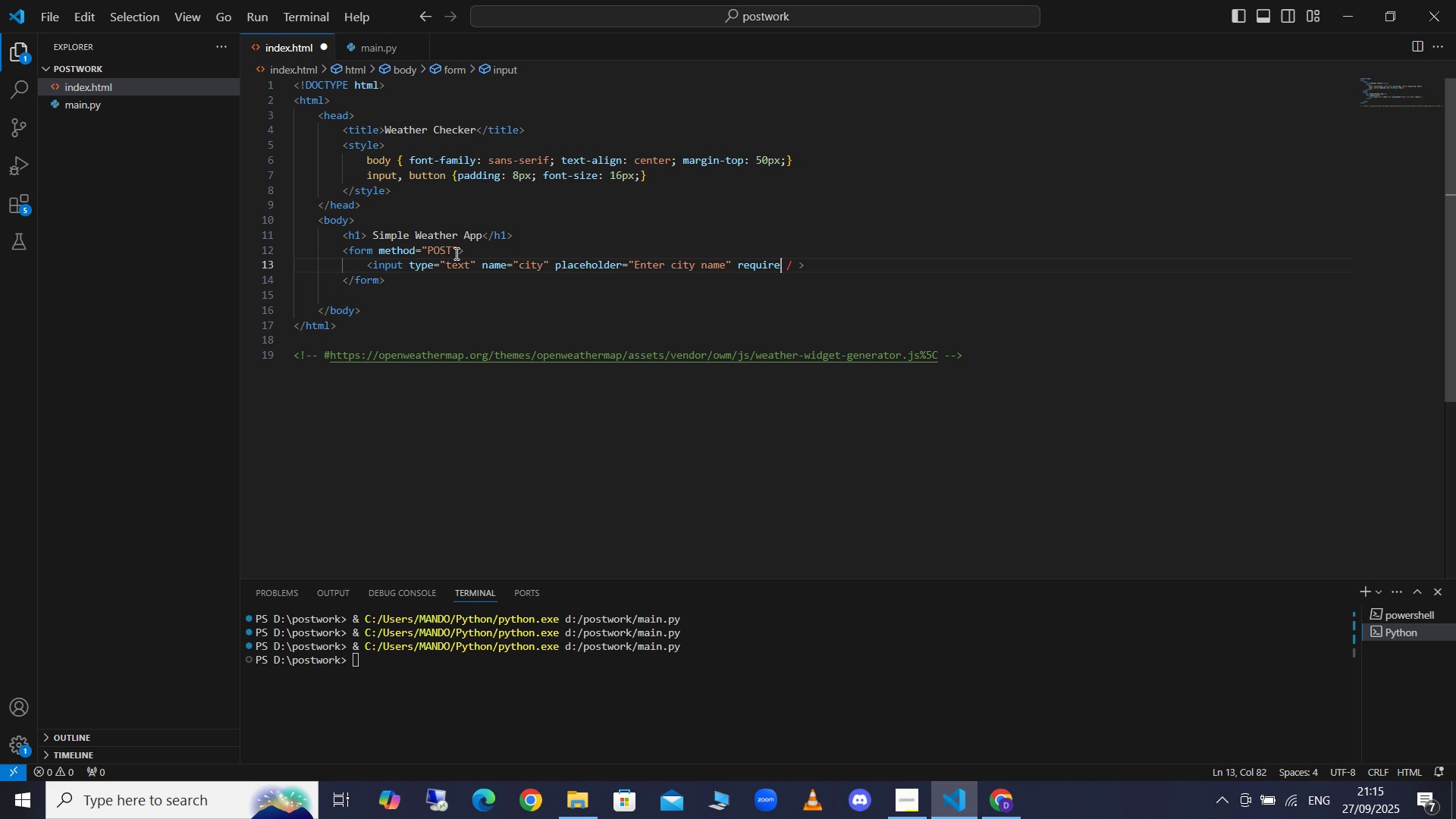 
key(Backspace)
 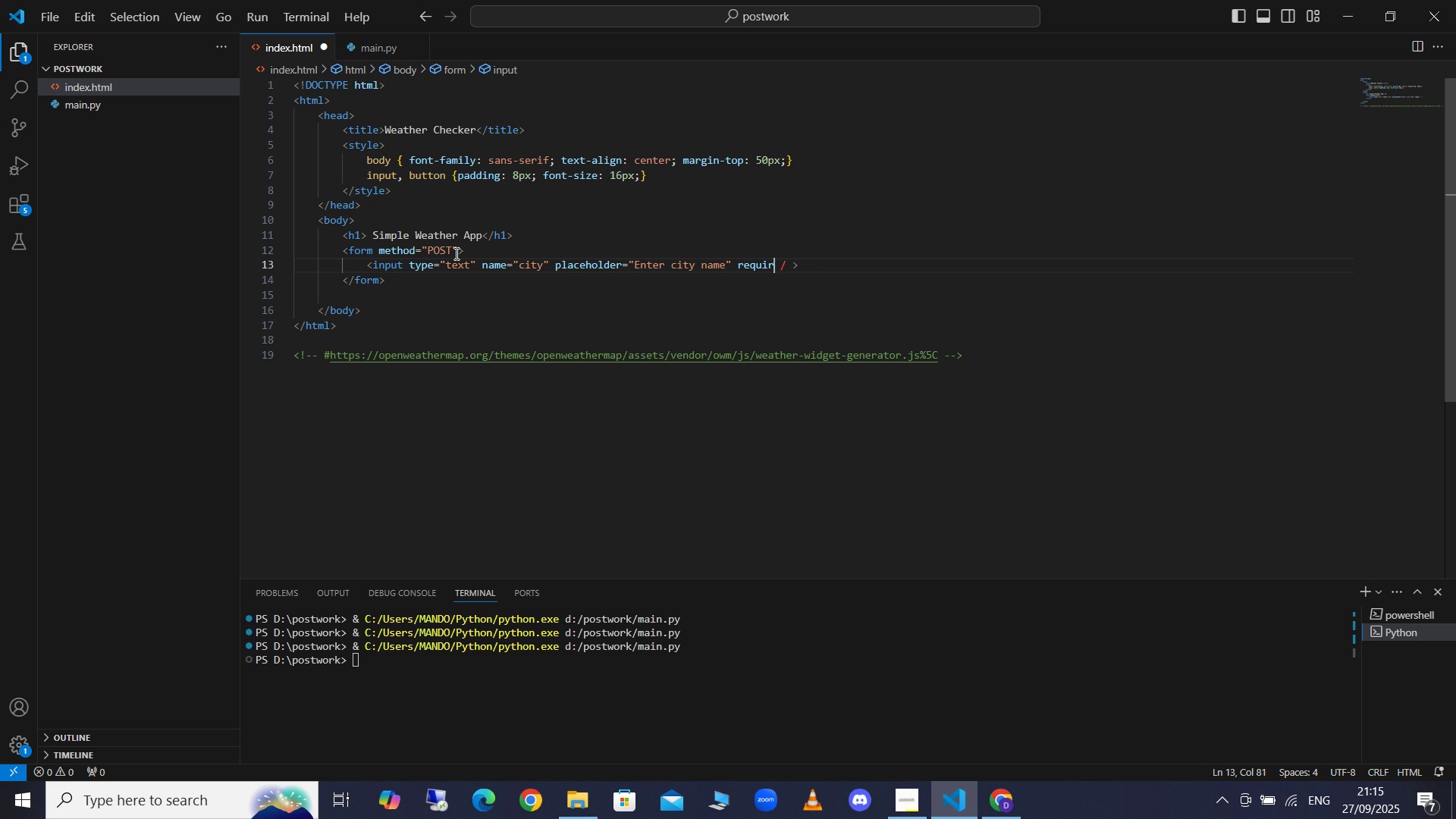 
key(Backspace)
 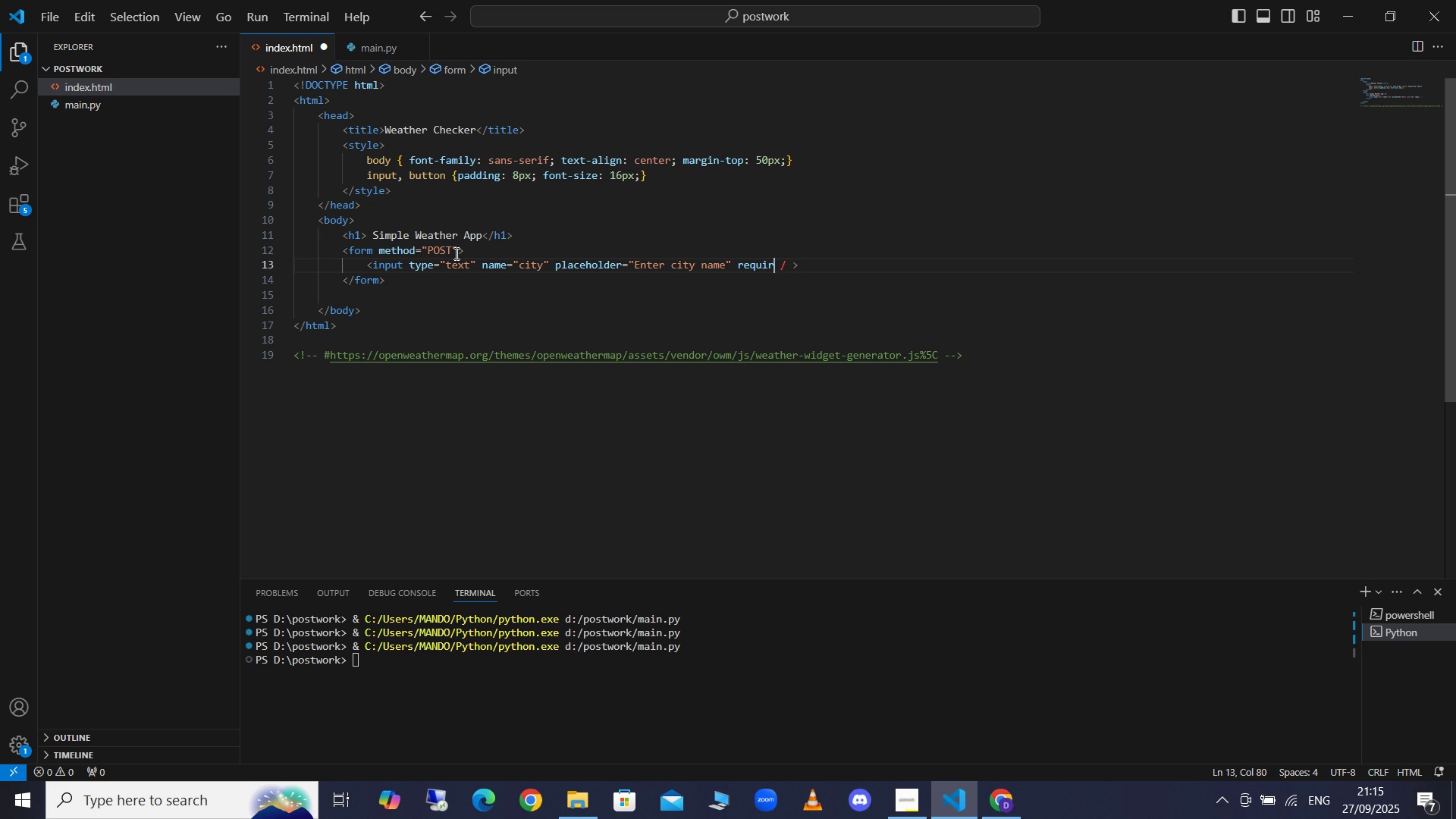 
key(Backspace)
 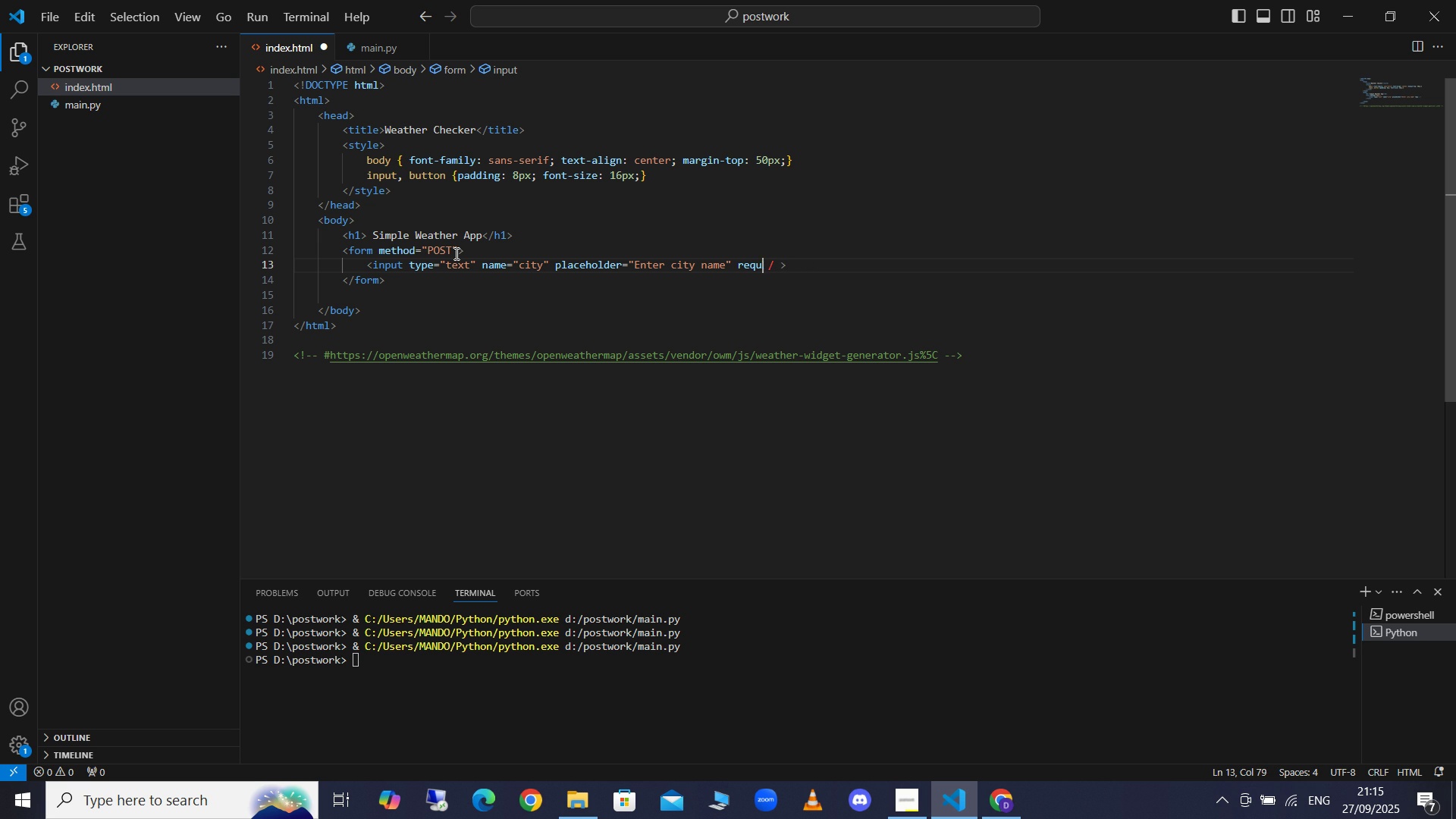 
key(Backspace)
 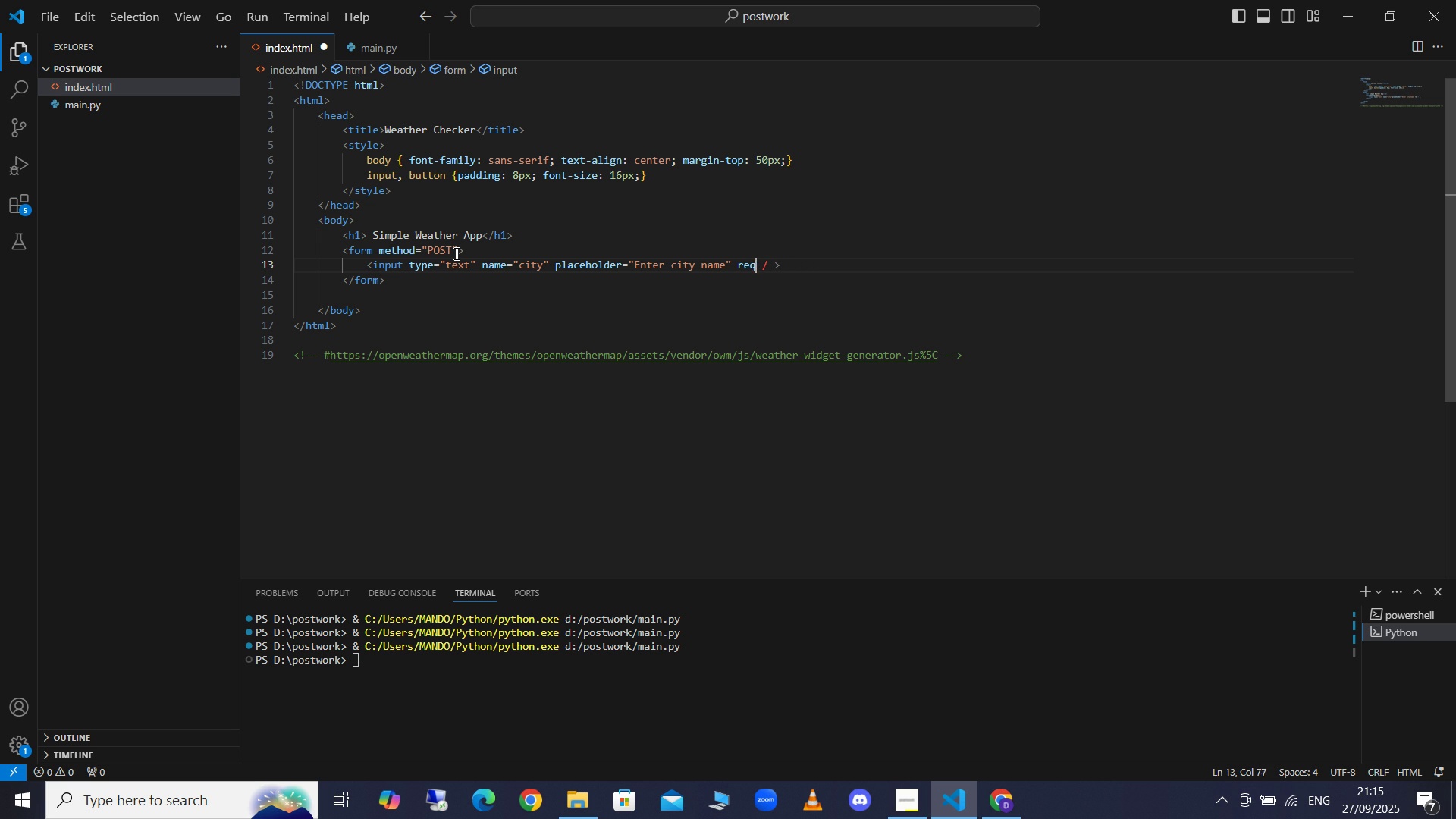 
key(Backspace)
 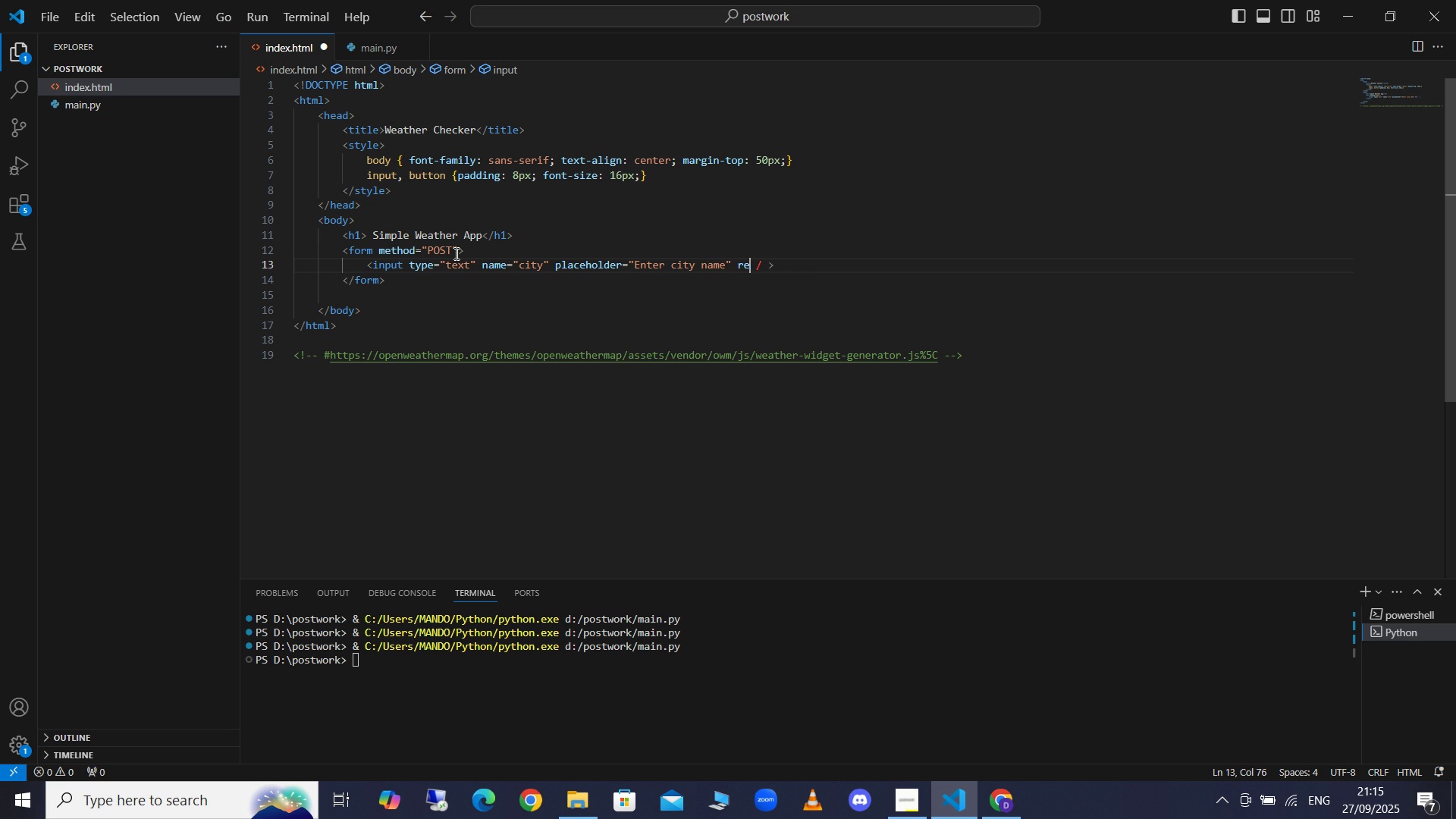 
key(Backspace)
 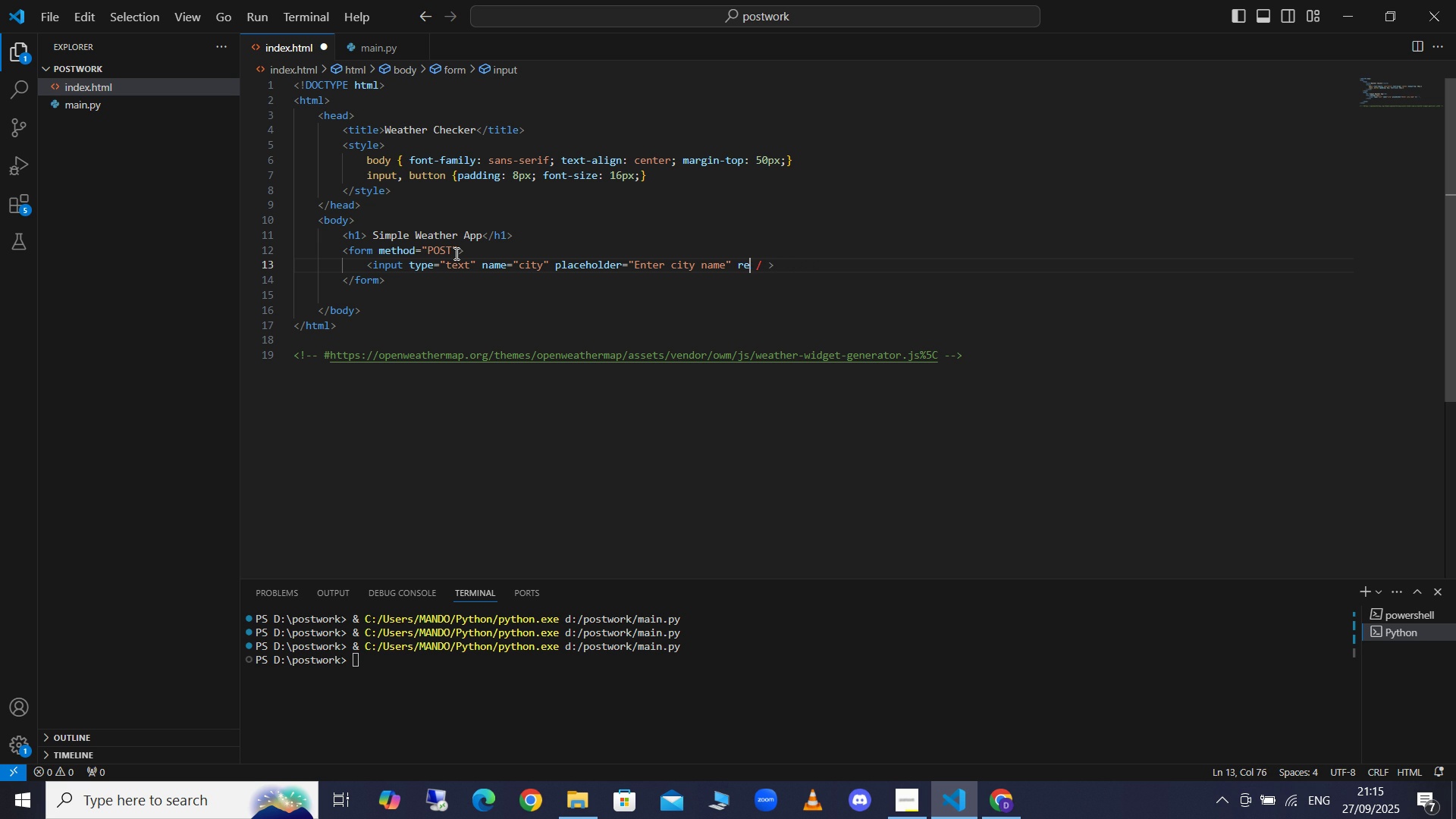 
key(Backspace)
 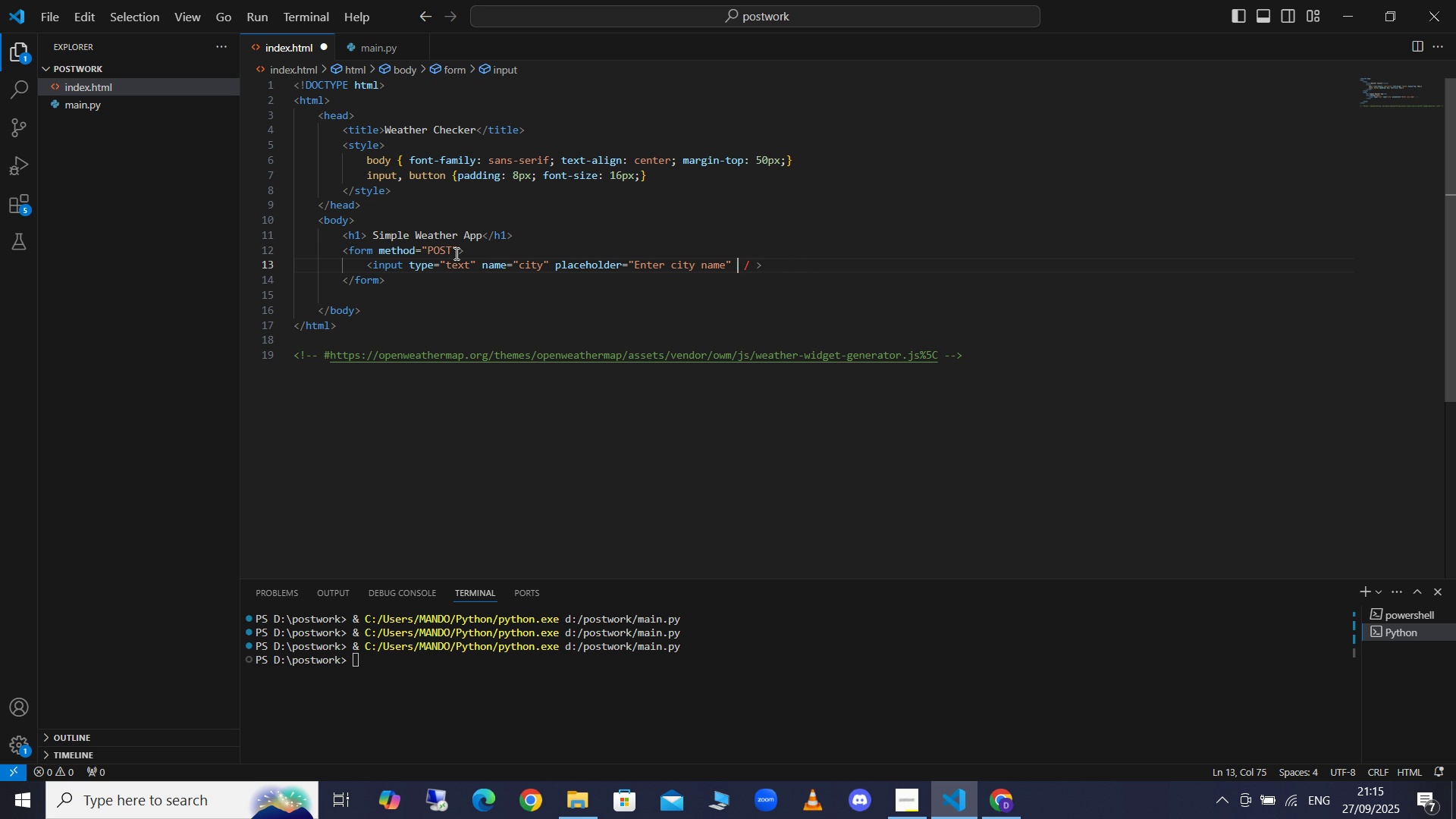 
key(Backspace)
 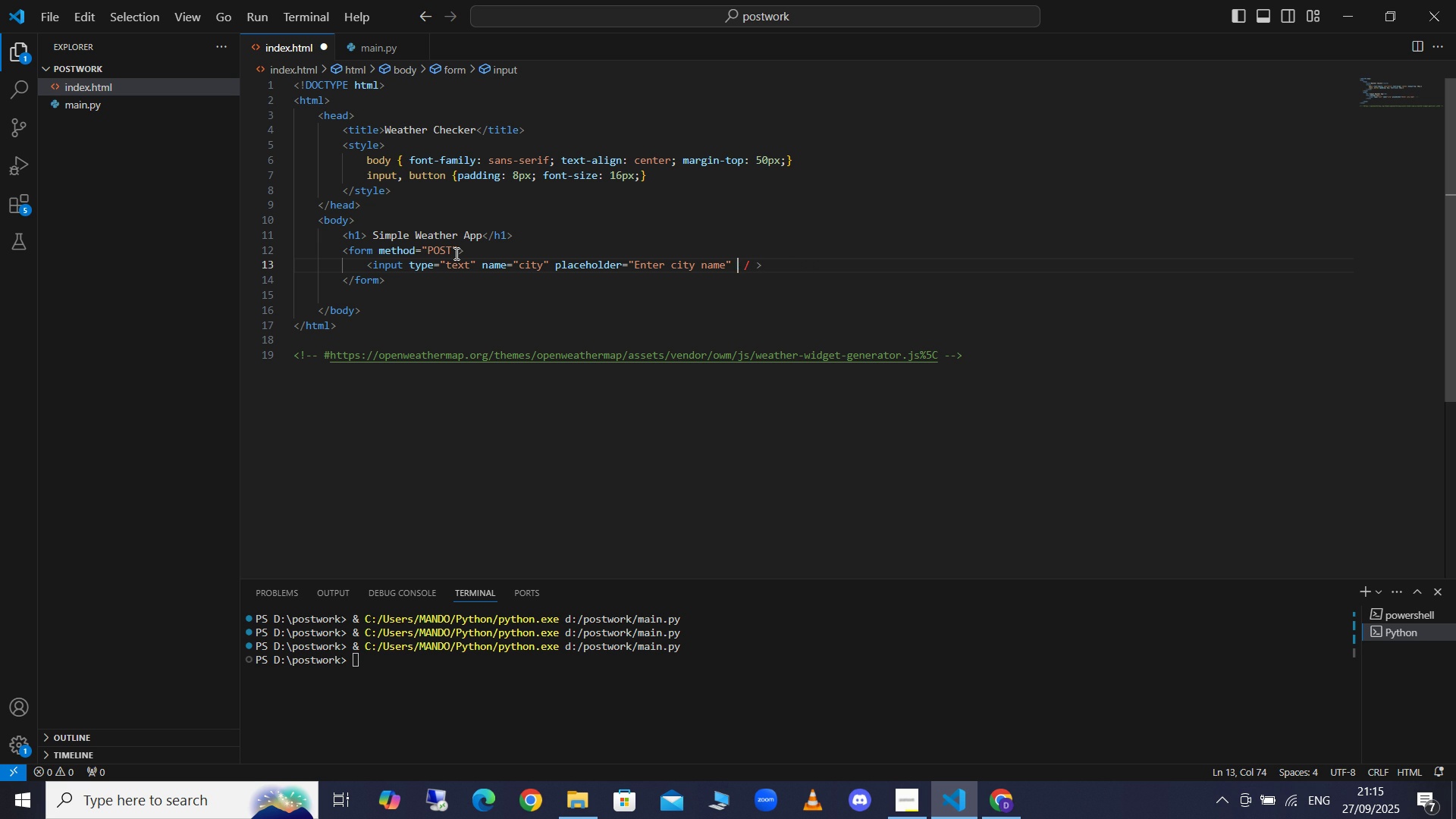 
key(ArrowRight)
 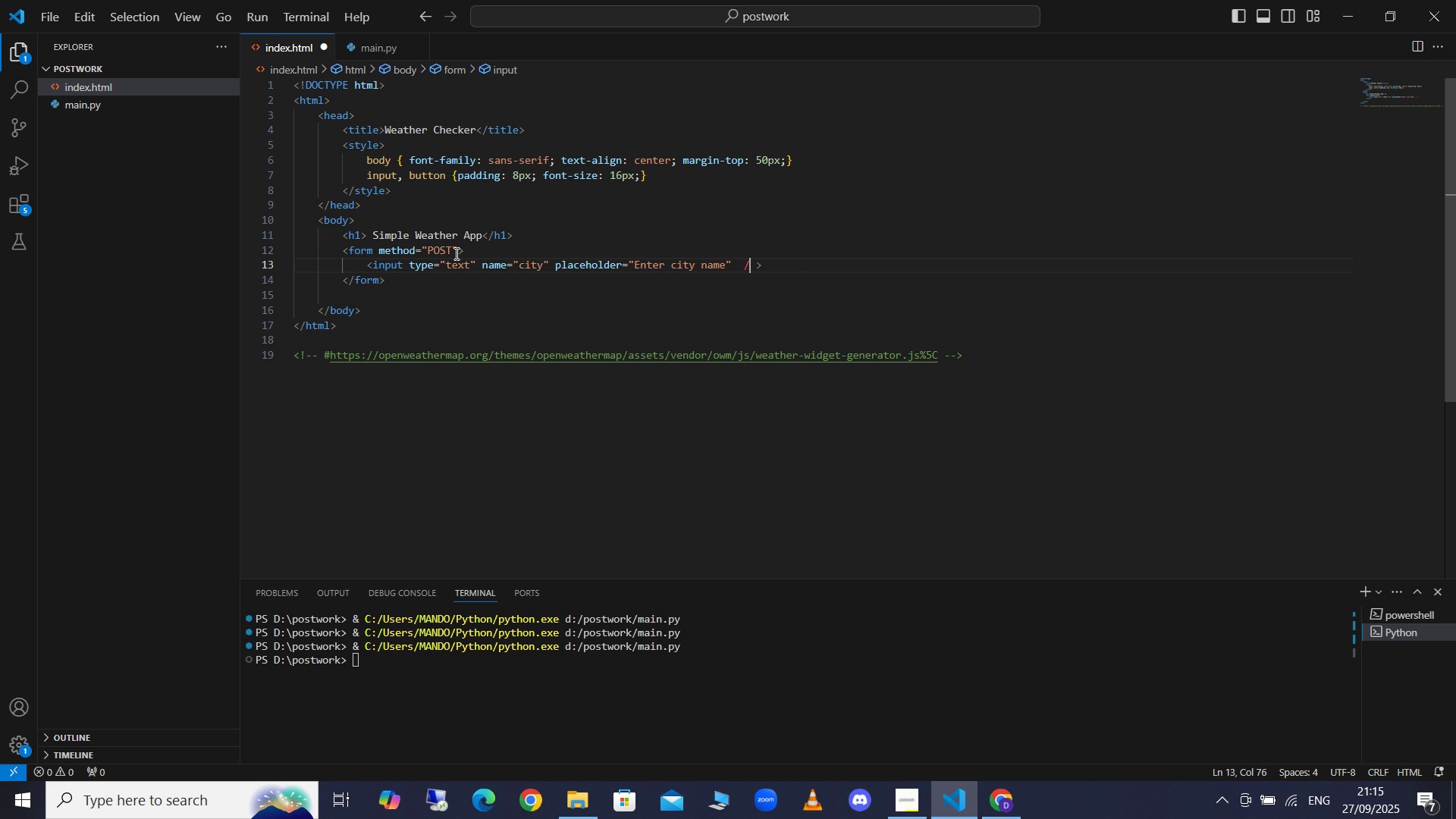 
key(ArrowRight)
 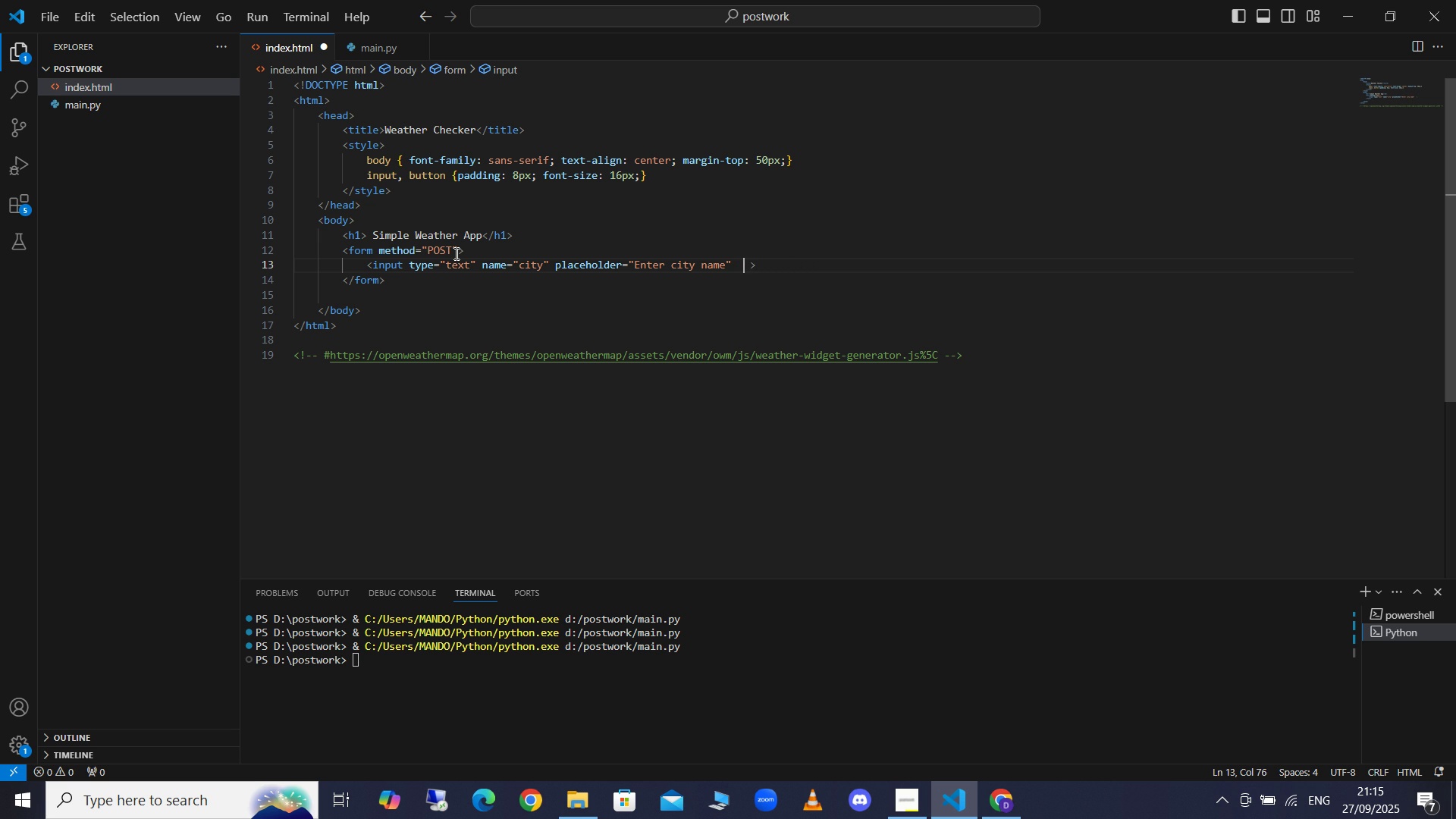 
key(Backspace)
 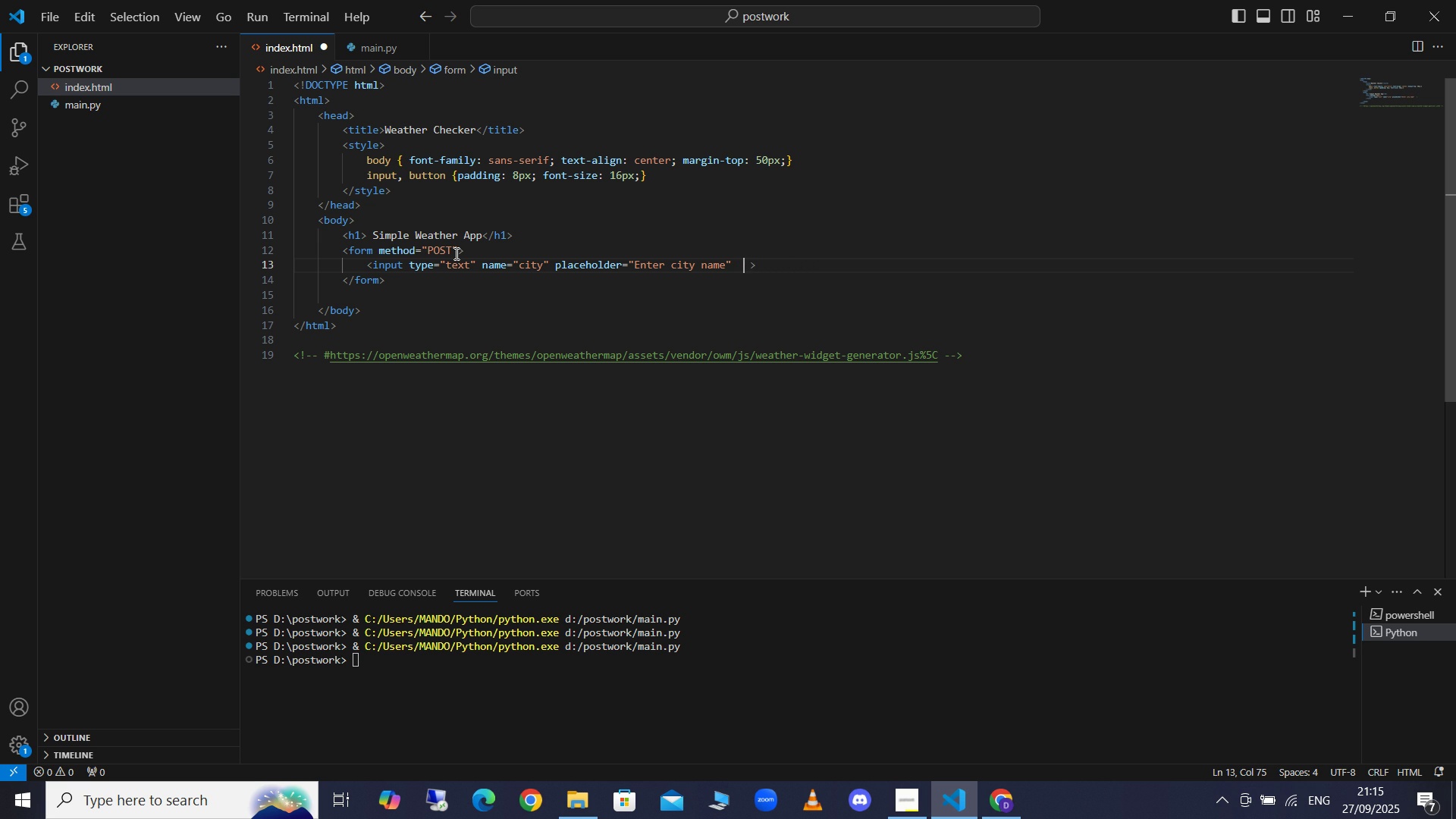 
key(ArrowRight)
 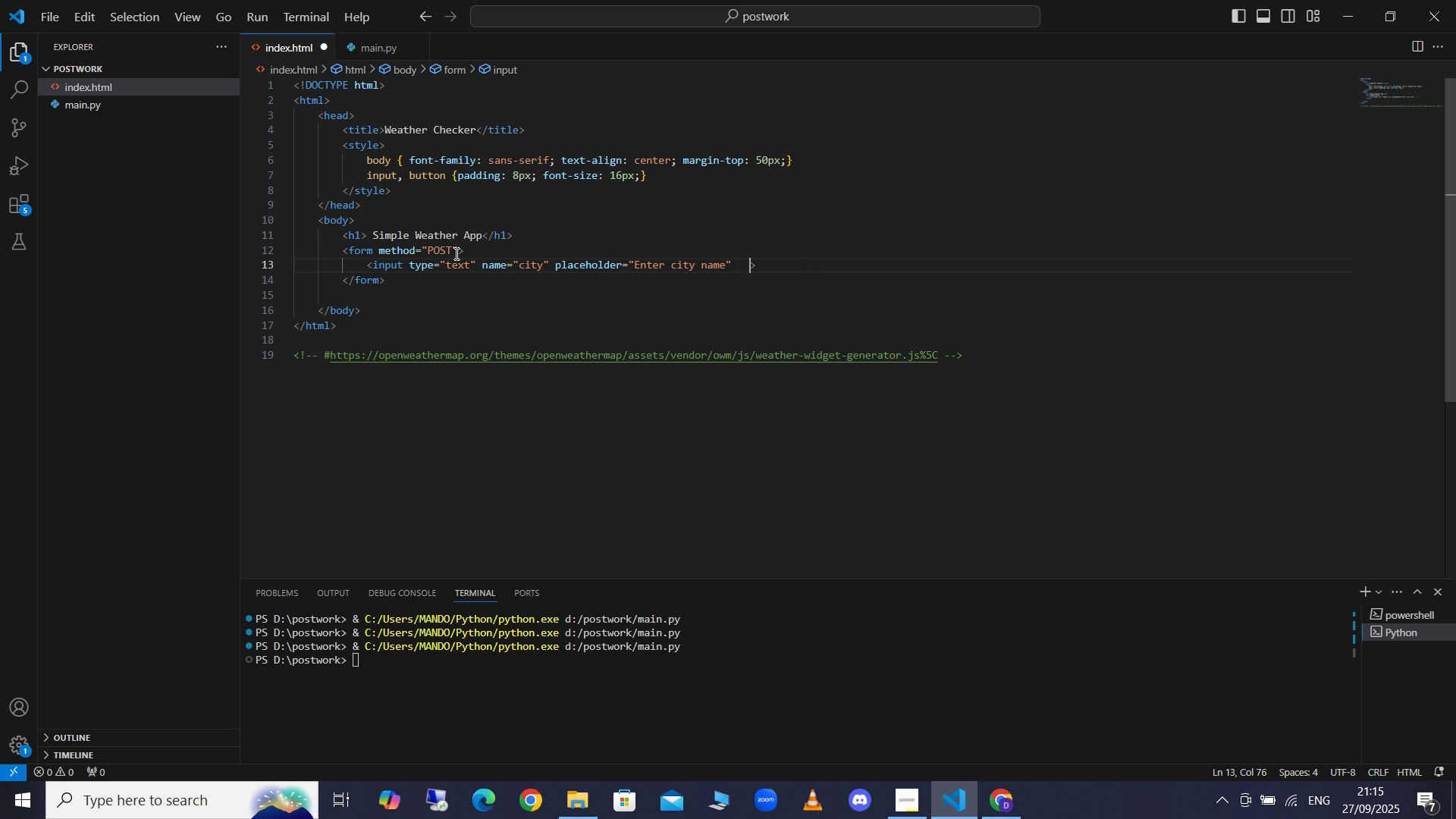 
key(Backspace)
key(Backspace)
key(Backspace)
type( required)
 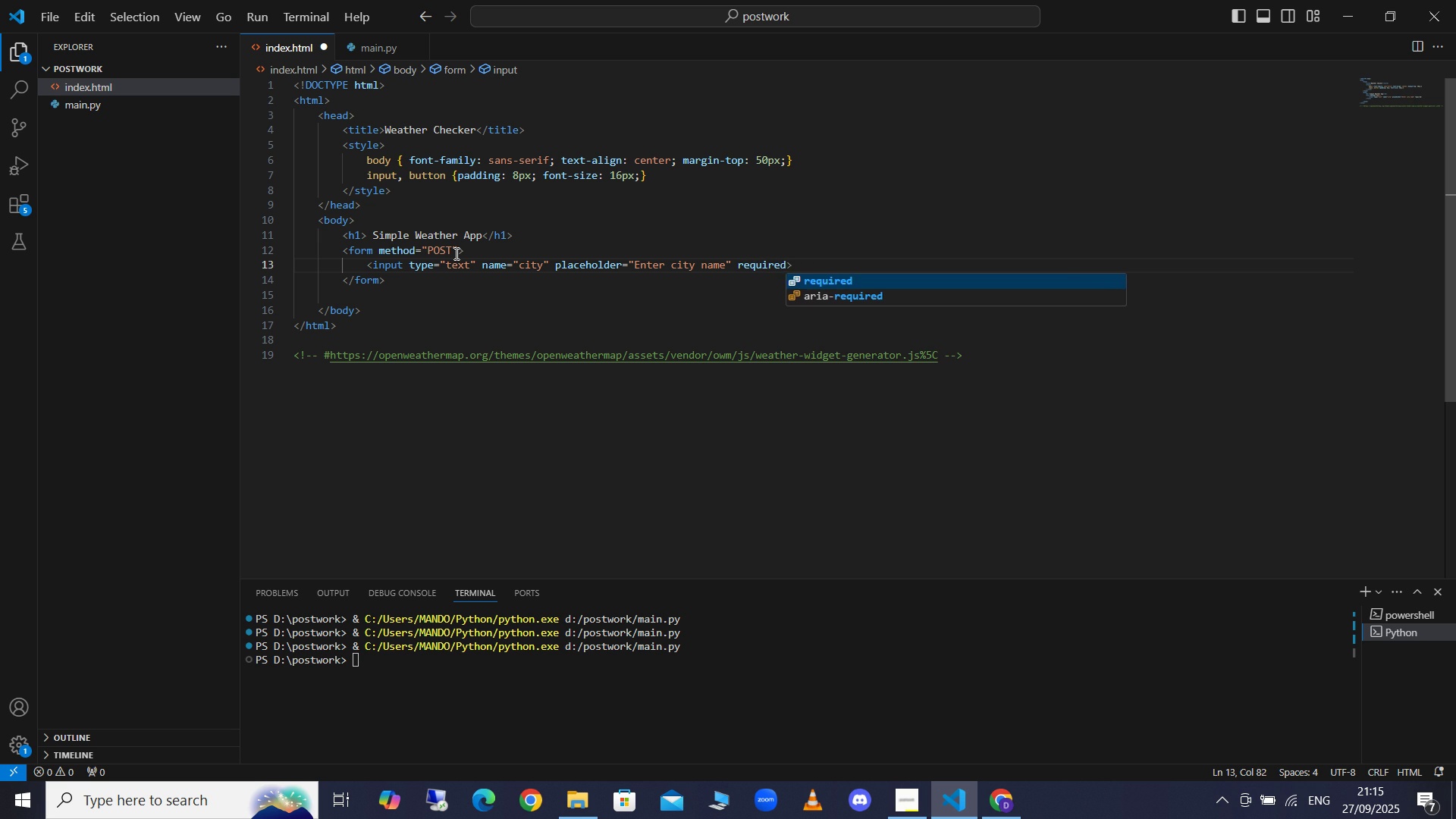 
key(Enter)
 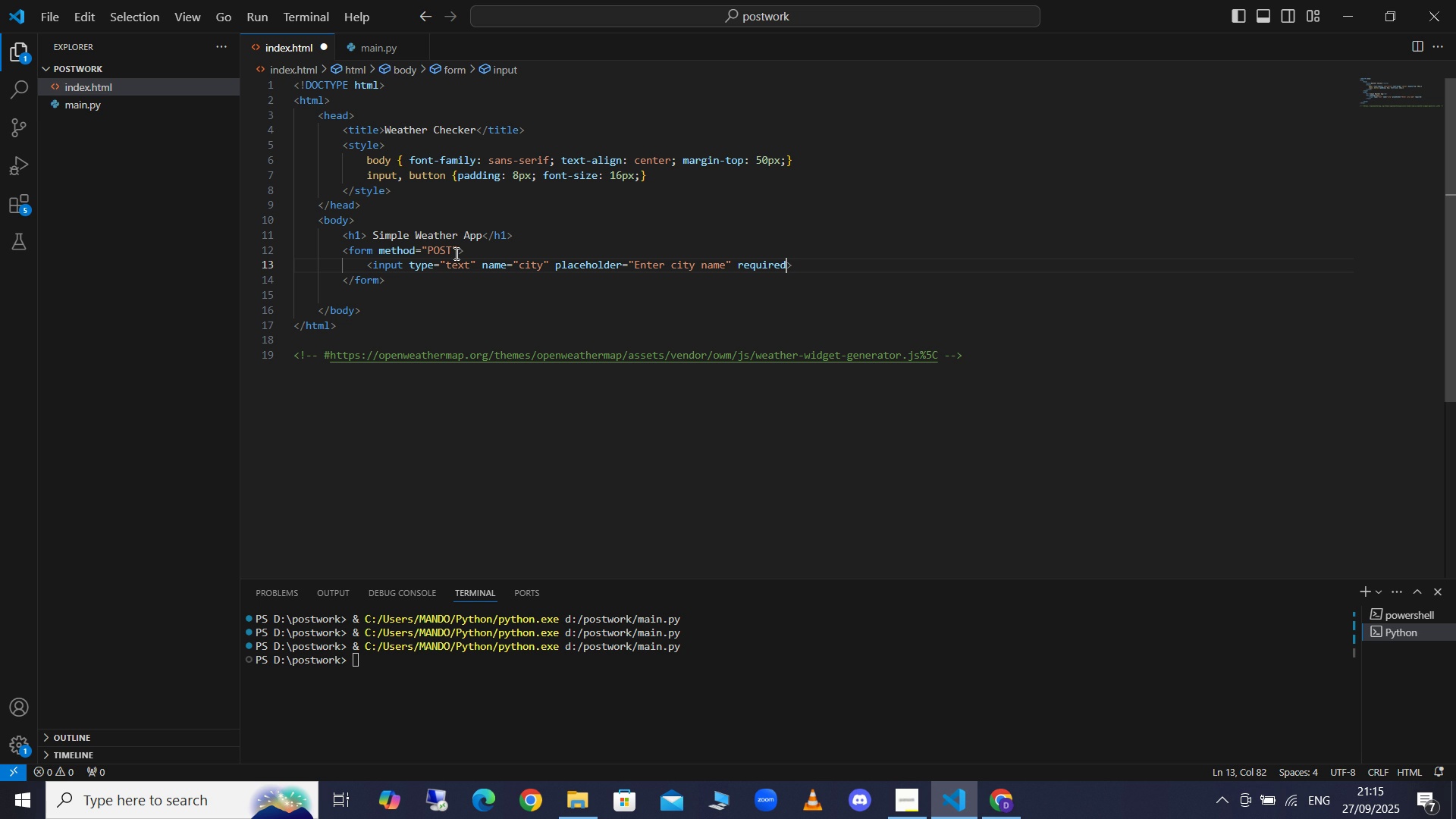 
key(Space)
 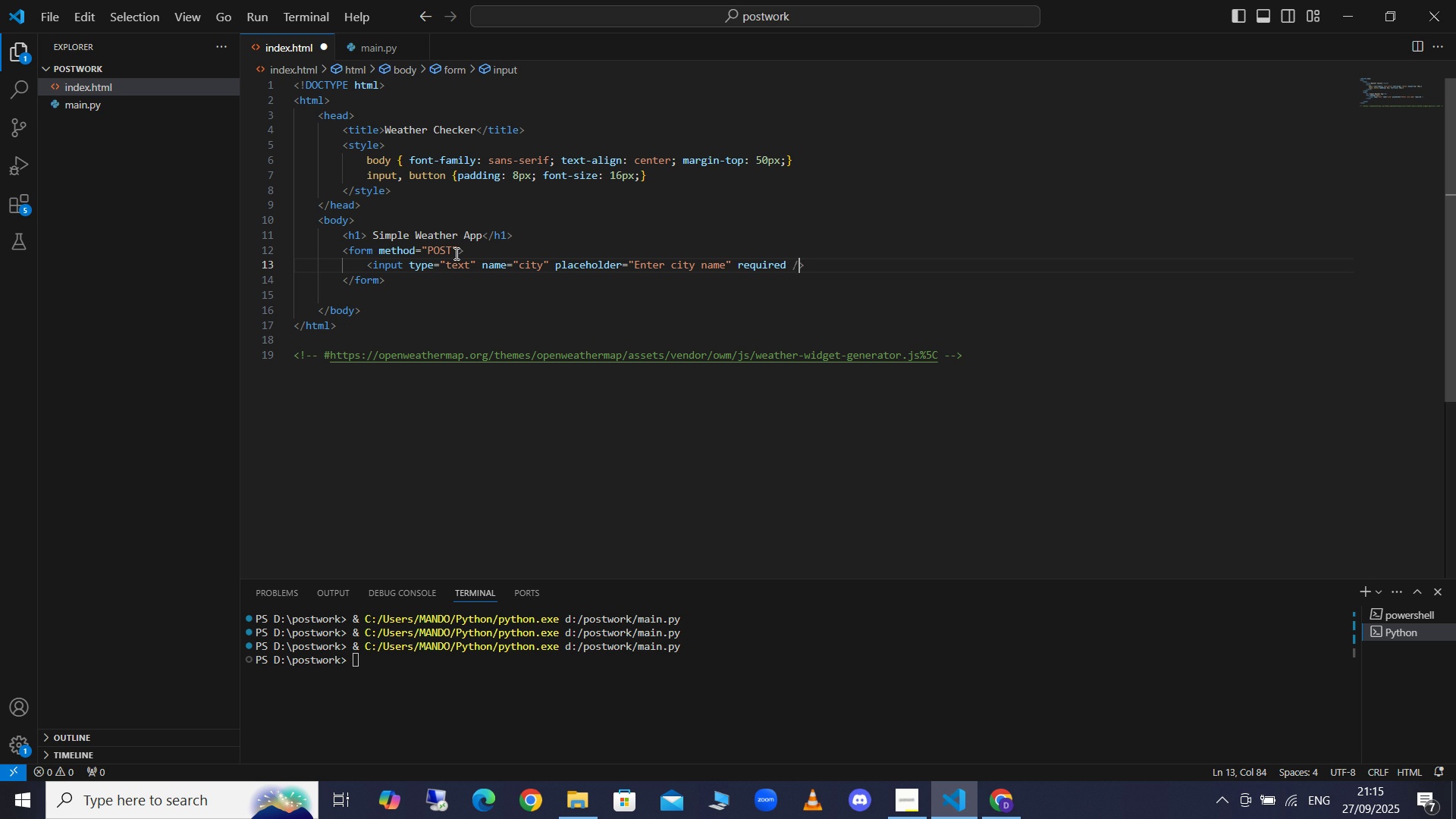 
key(NumpadDivide)
 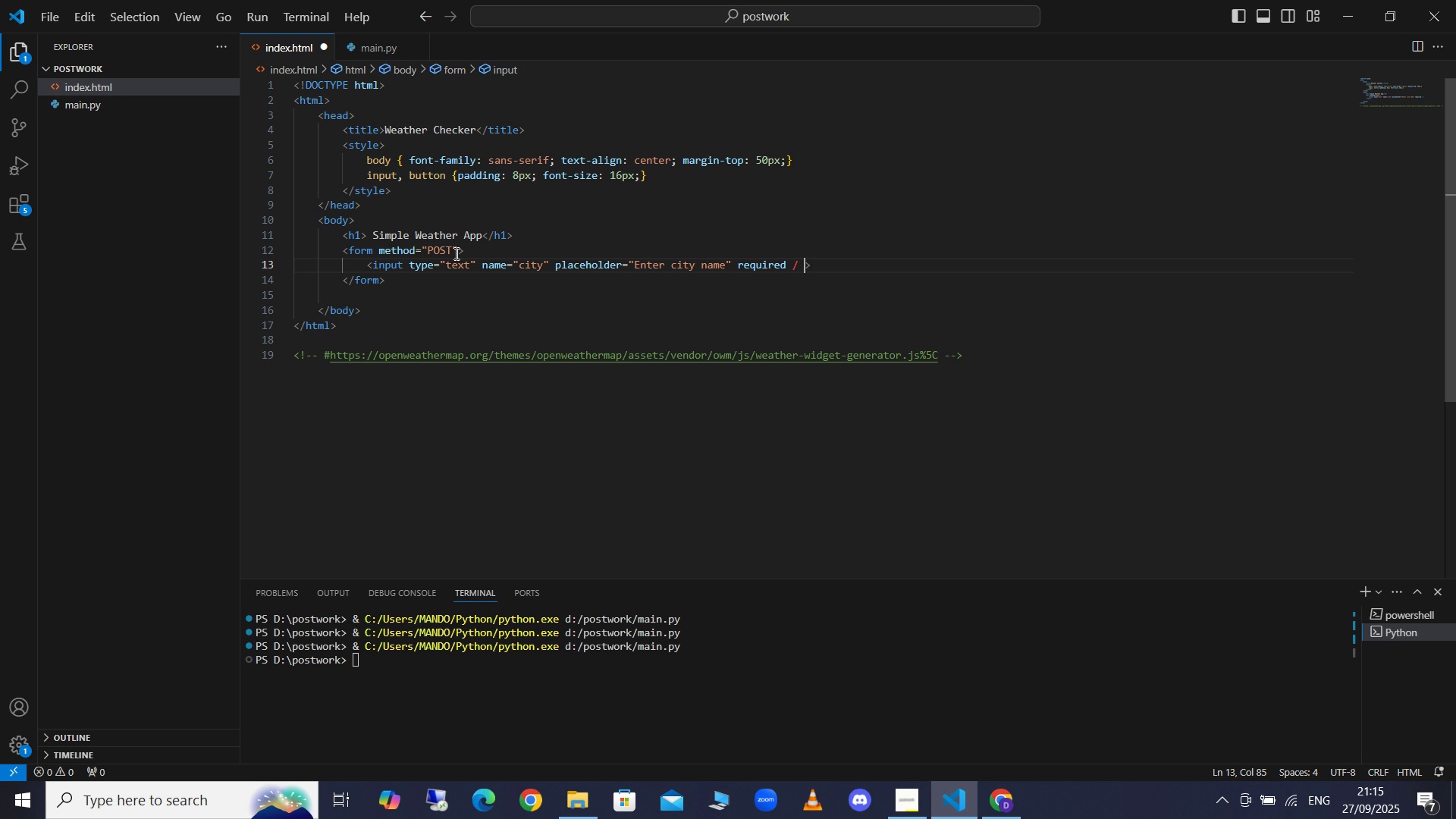 
key(Space)
 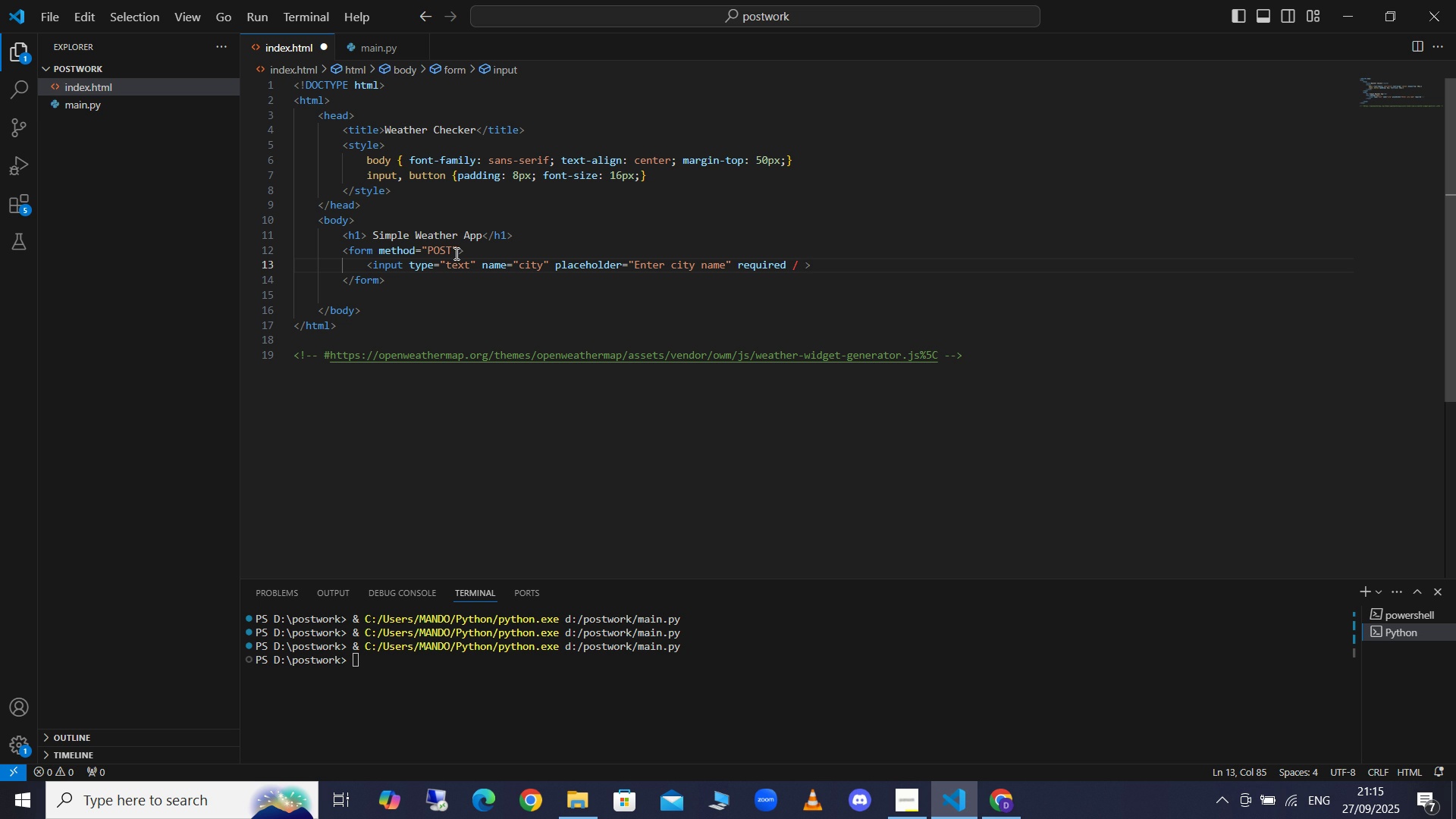 
key(Backspace)
 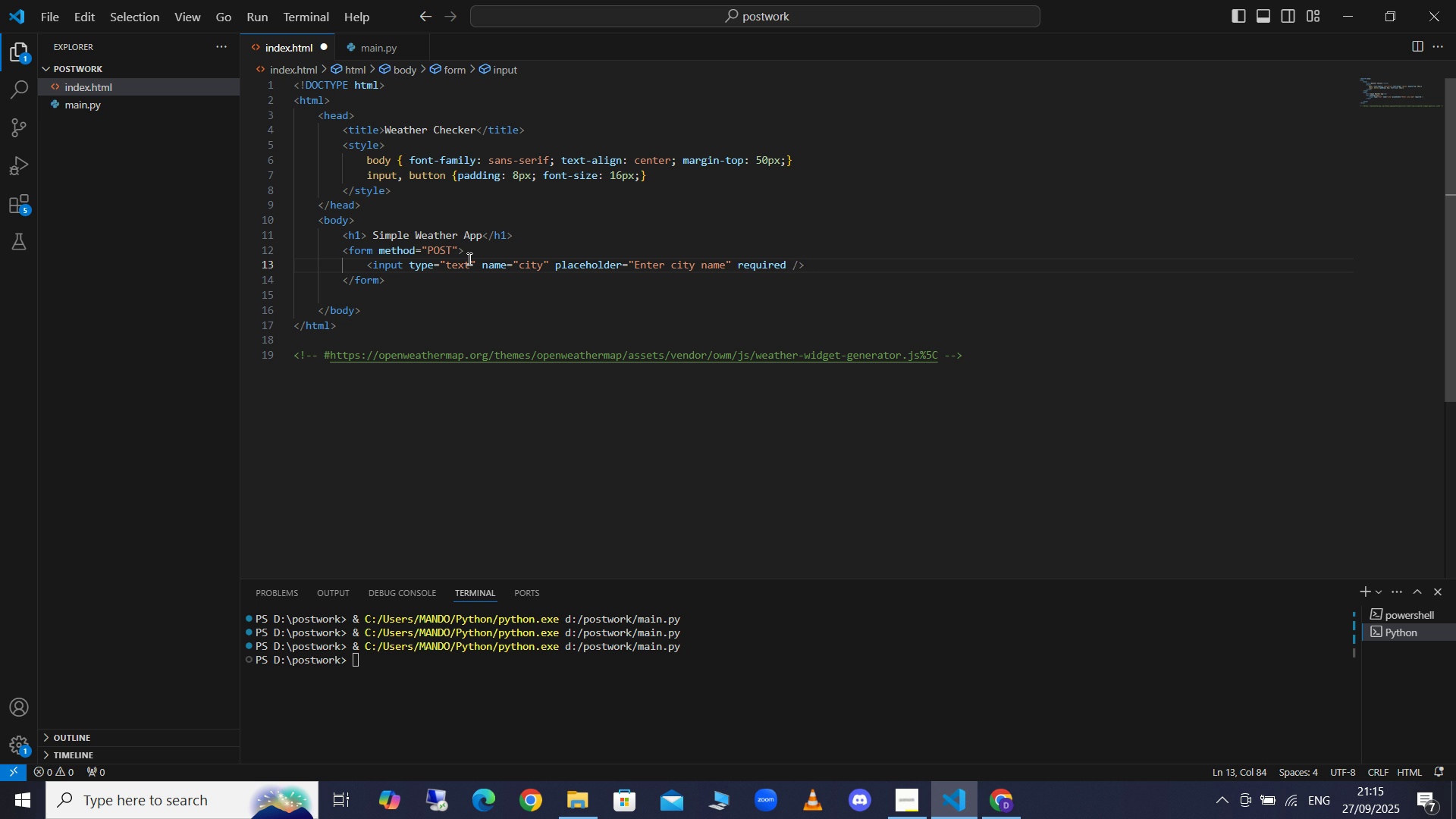 
key(ArrowRight)
 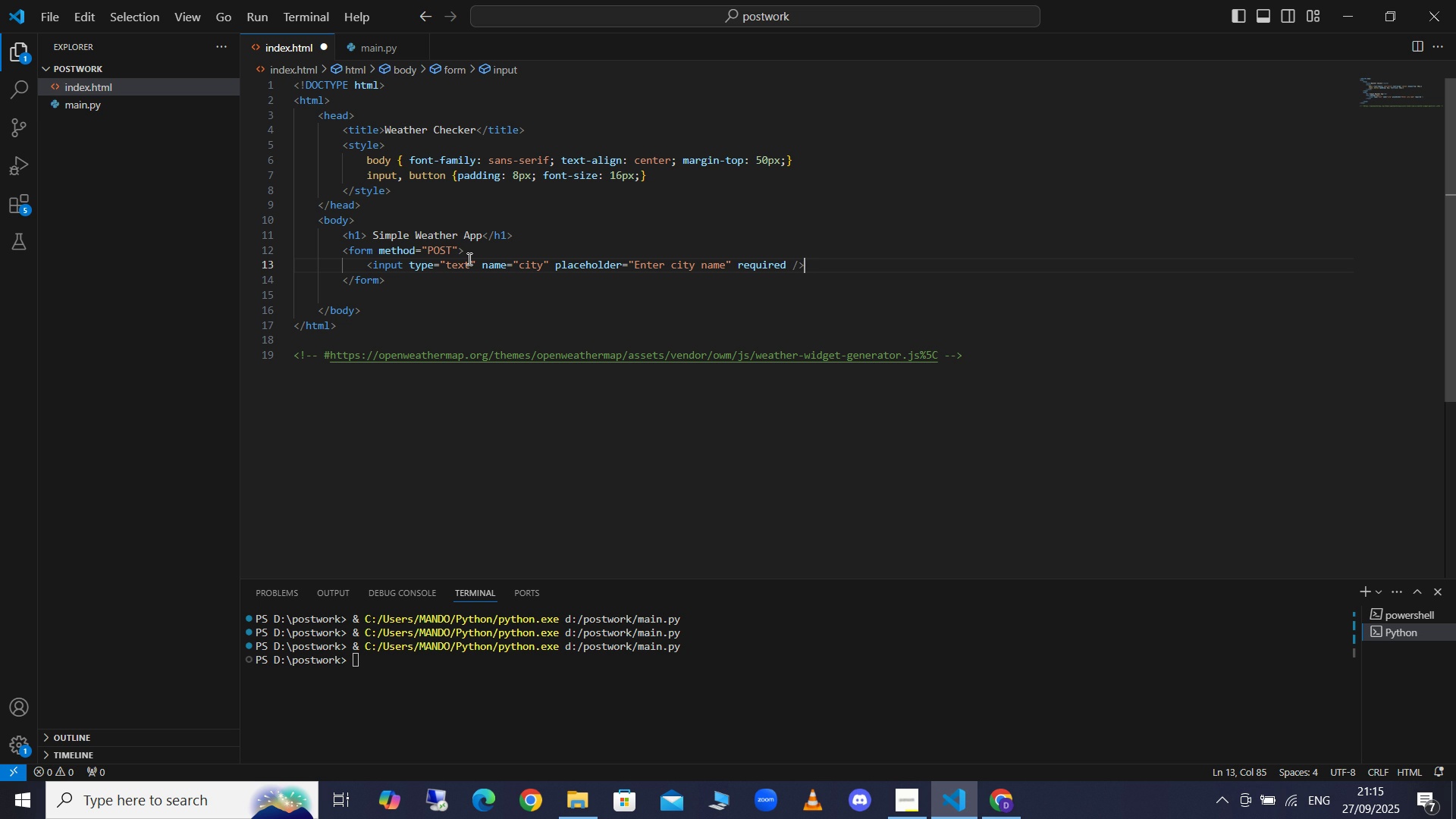 
key(Enter)
 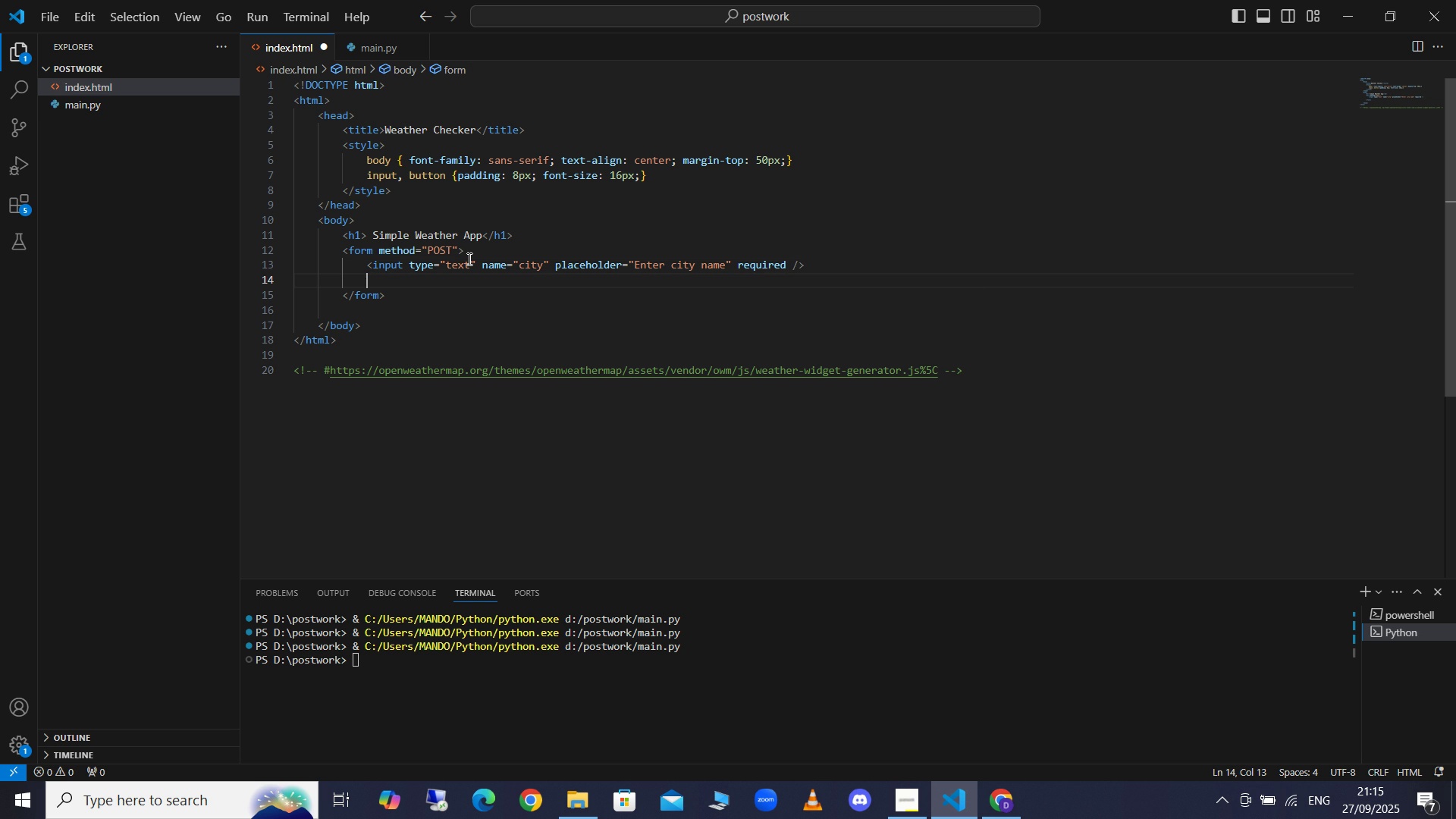 
type(but)
 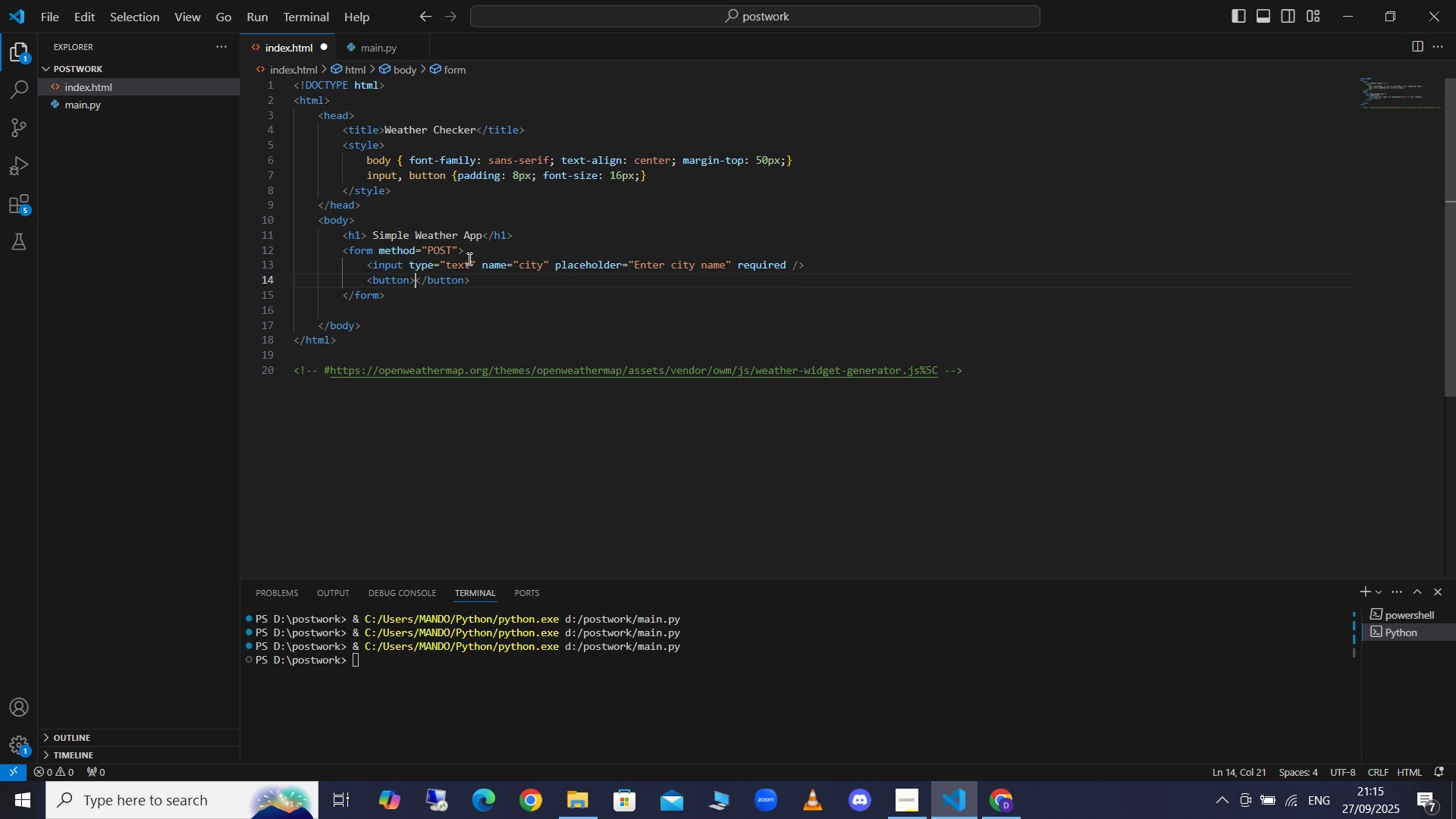 
key(Enter)
 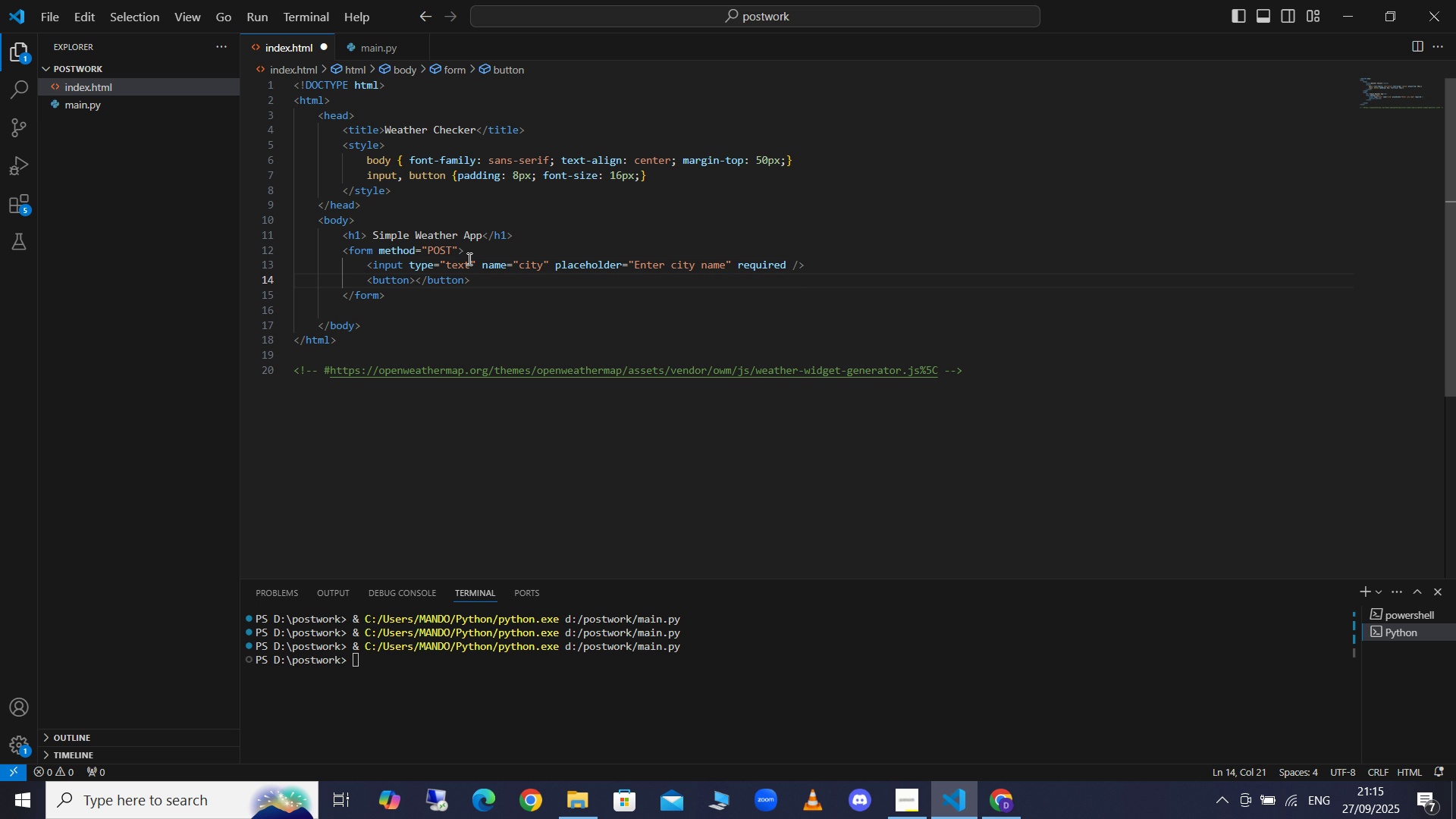 
wait(9.51)
 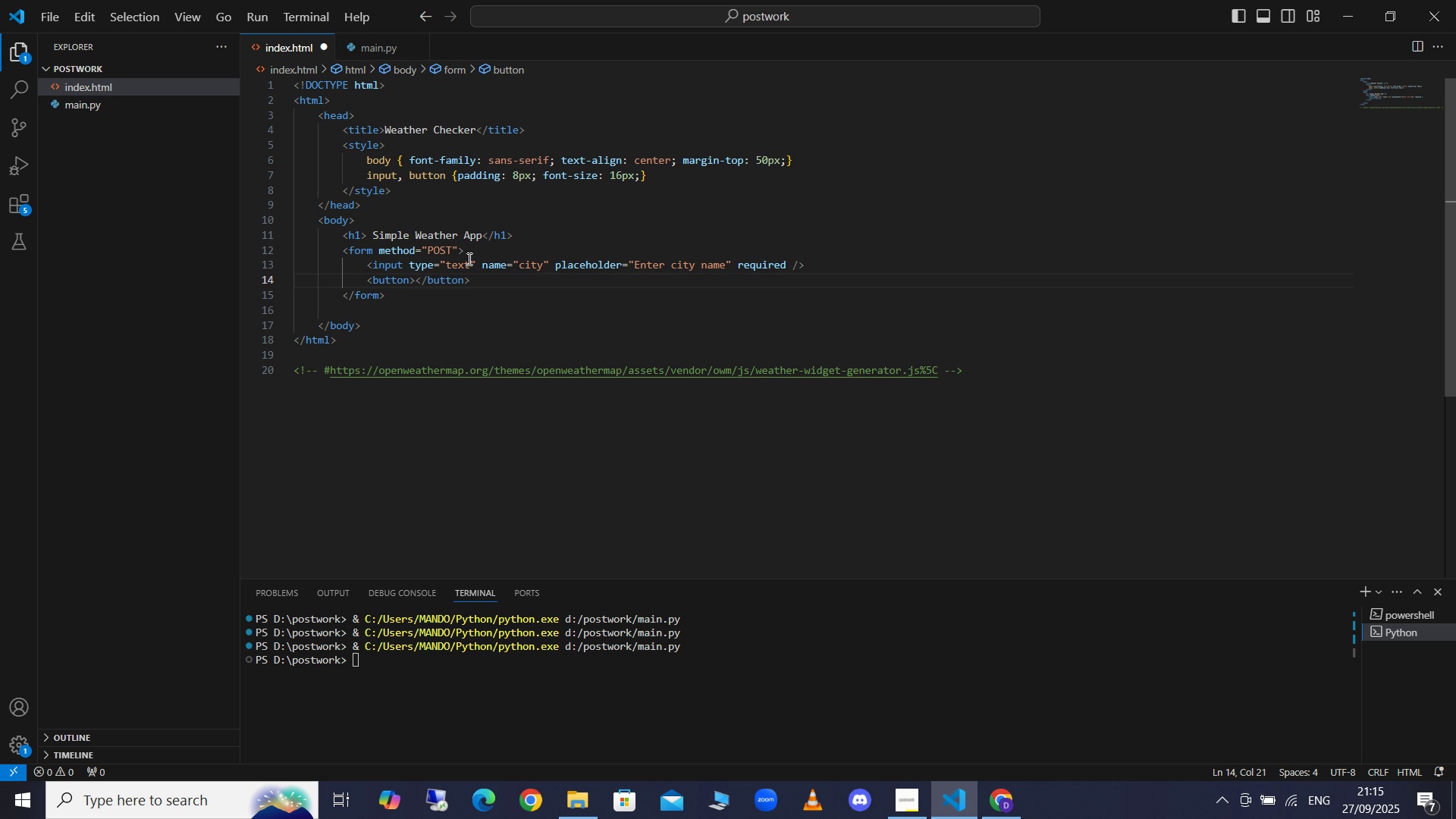 
key(ArrowLeft)
 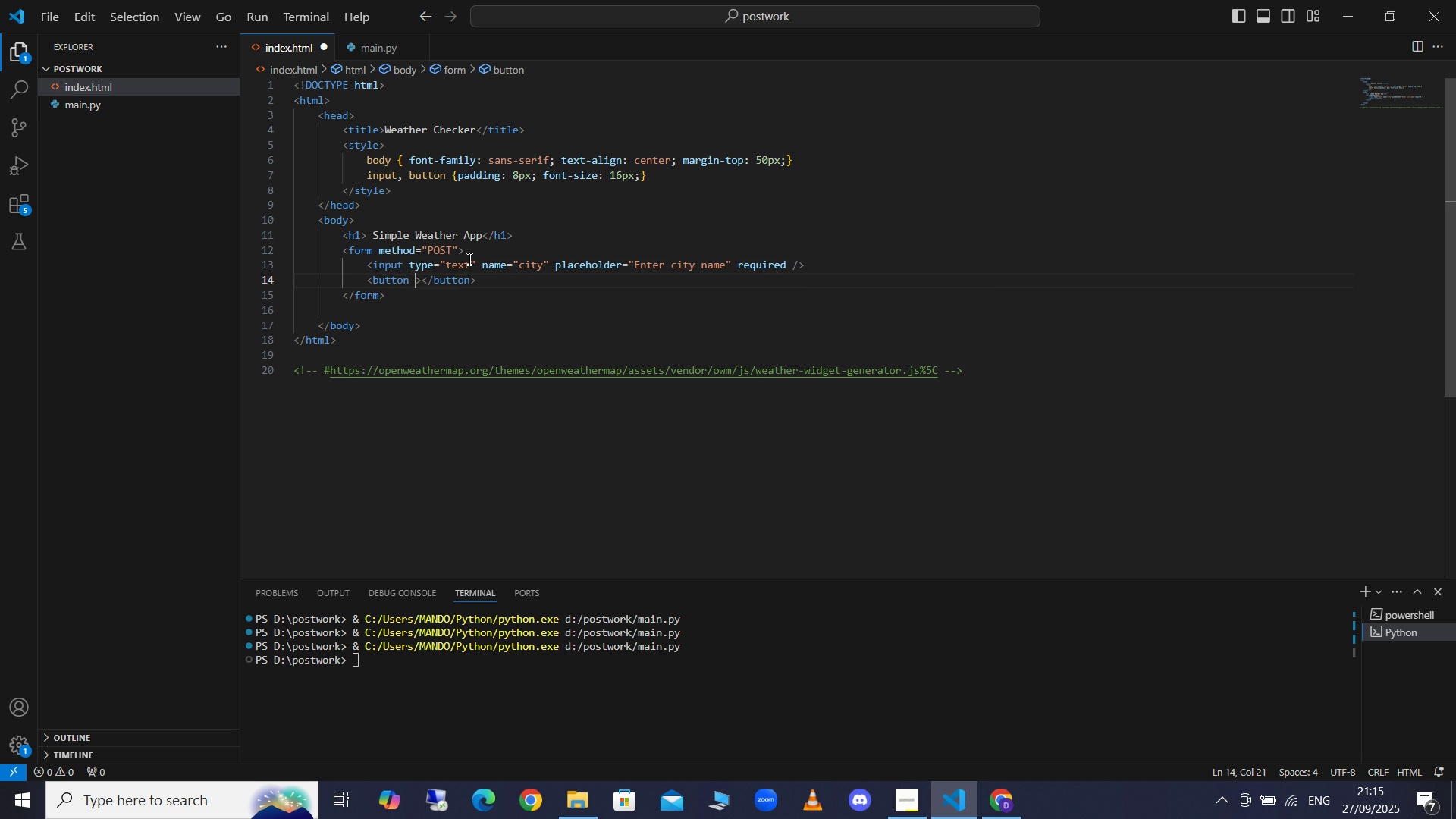 
type( ty)
 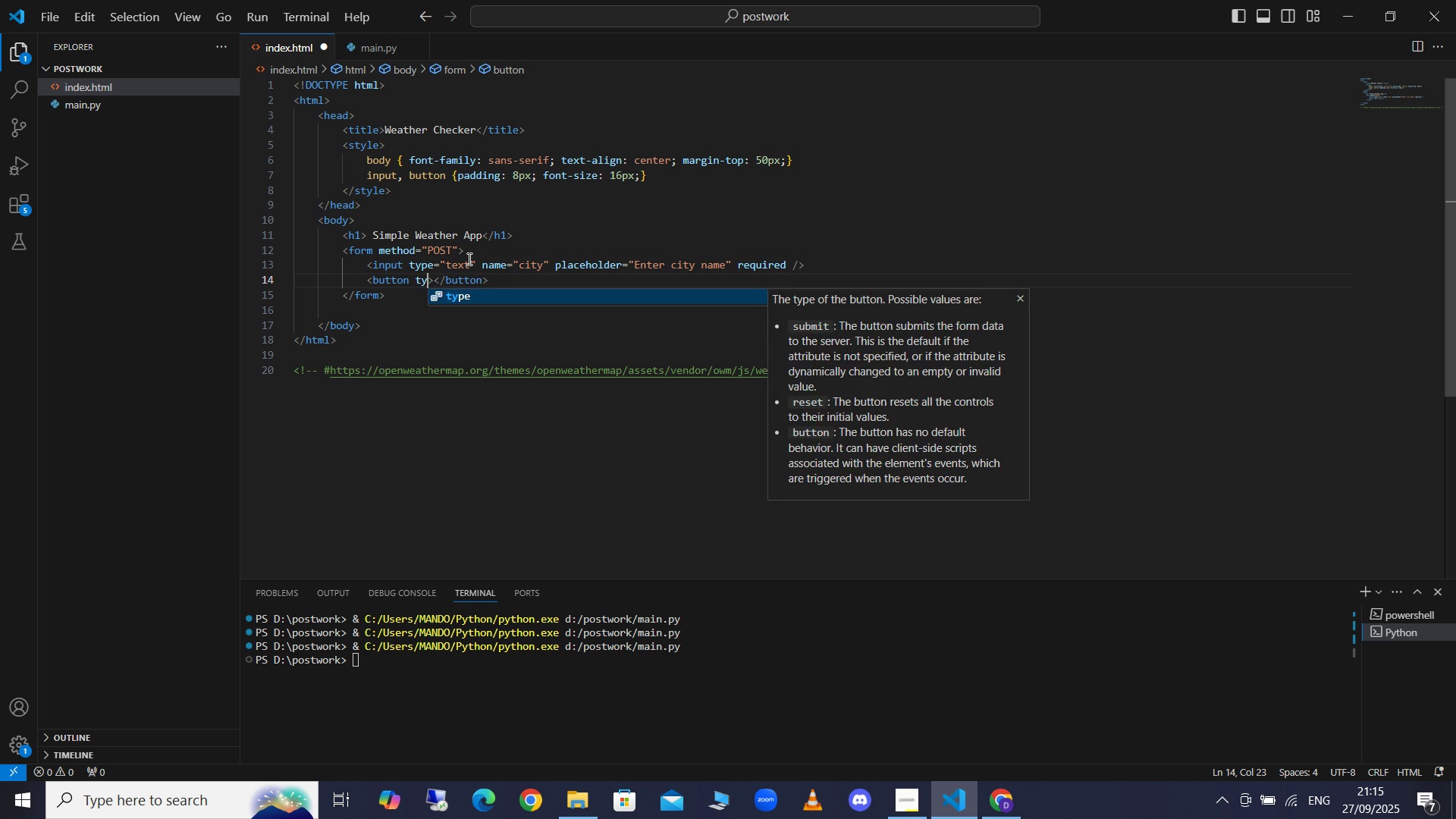 
key(Enter)
 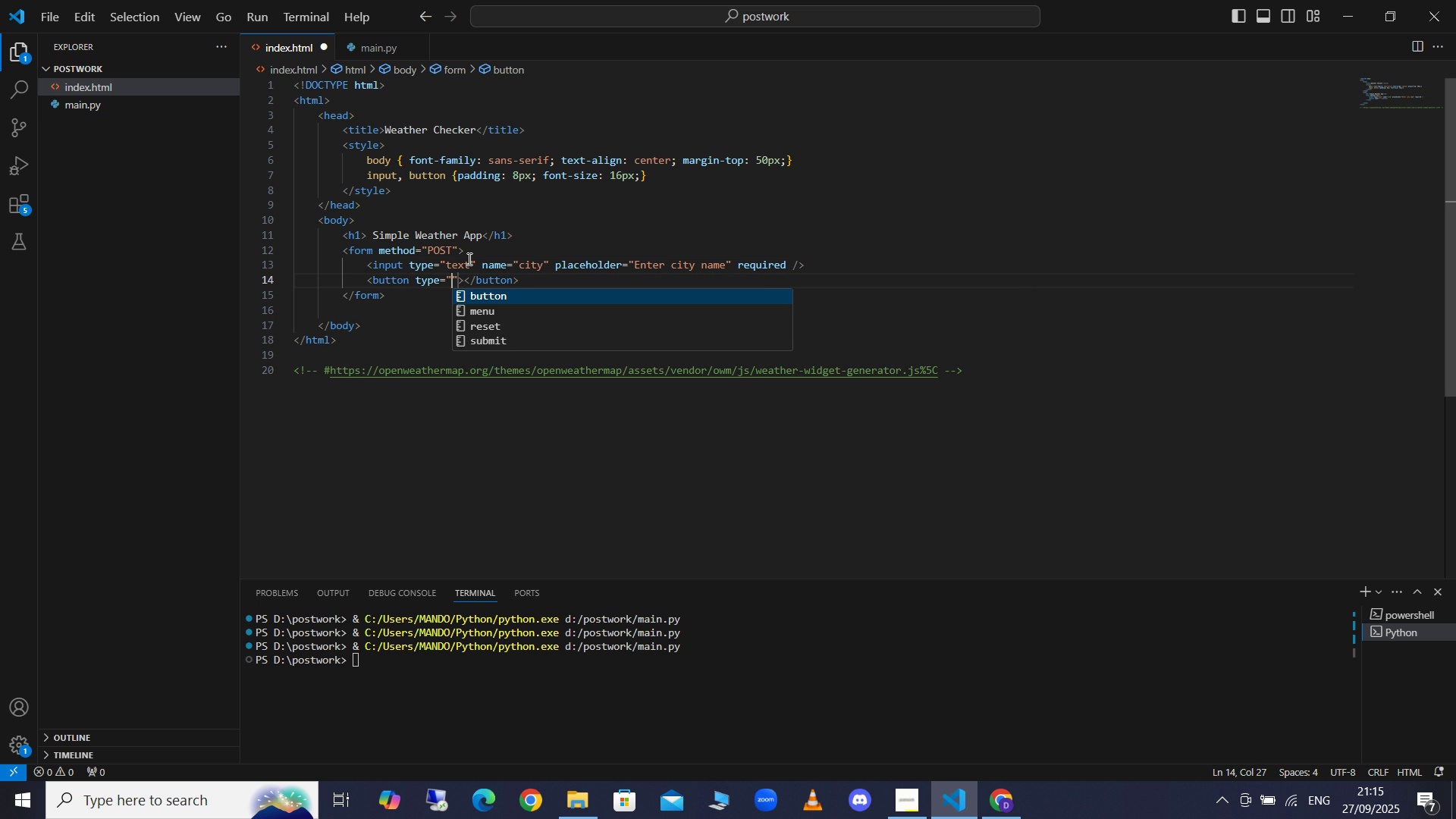 
wait(5.2)
 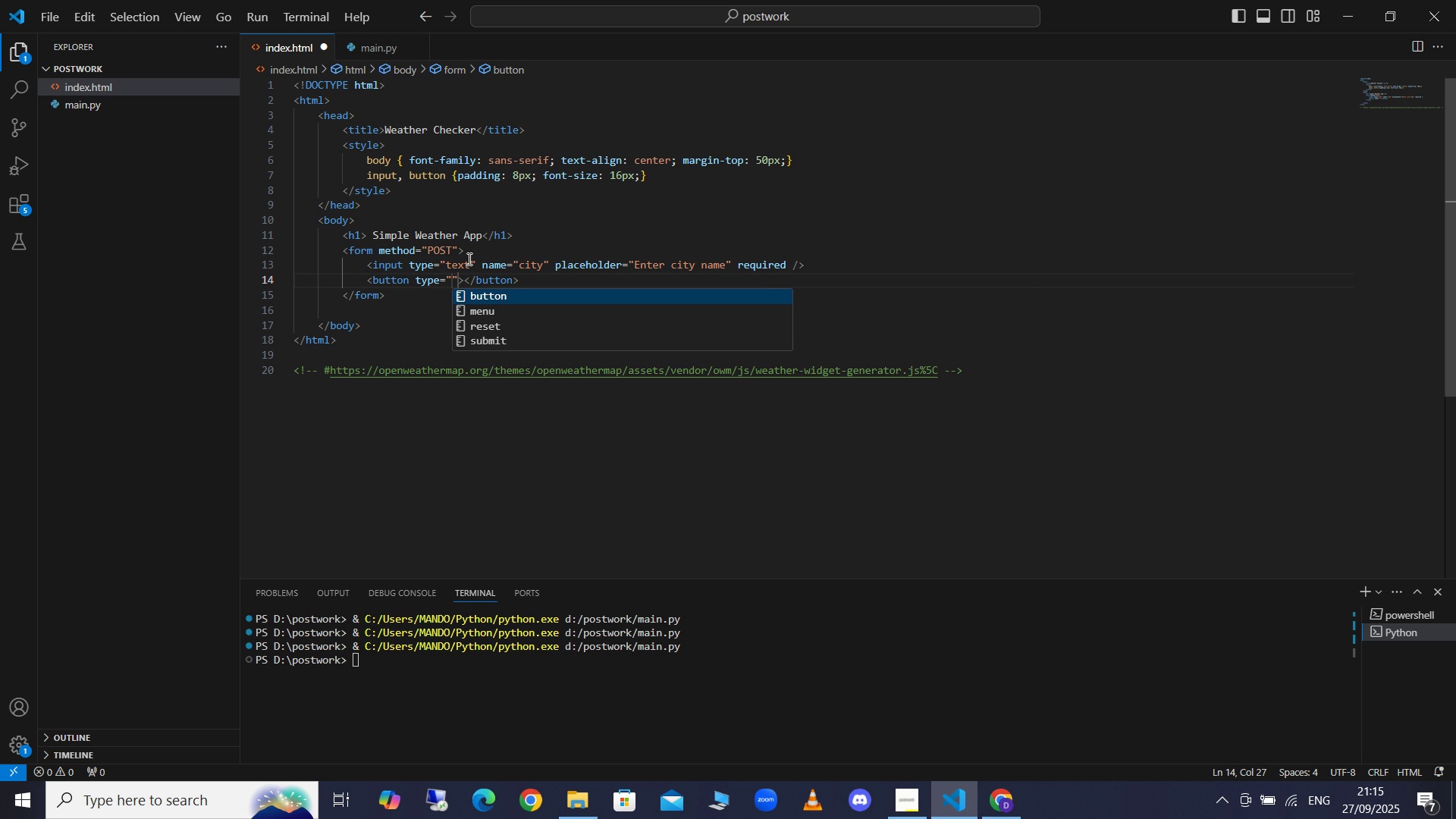 
key(ArrowDown)
 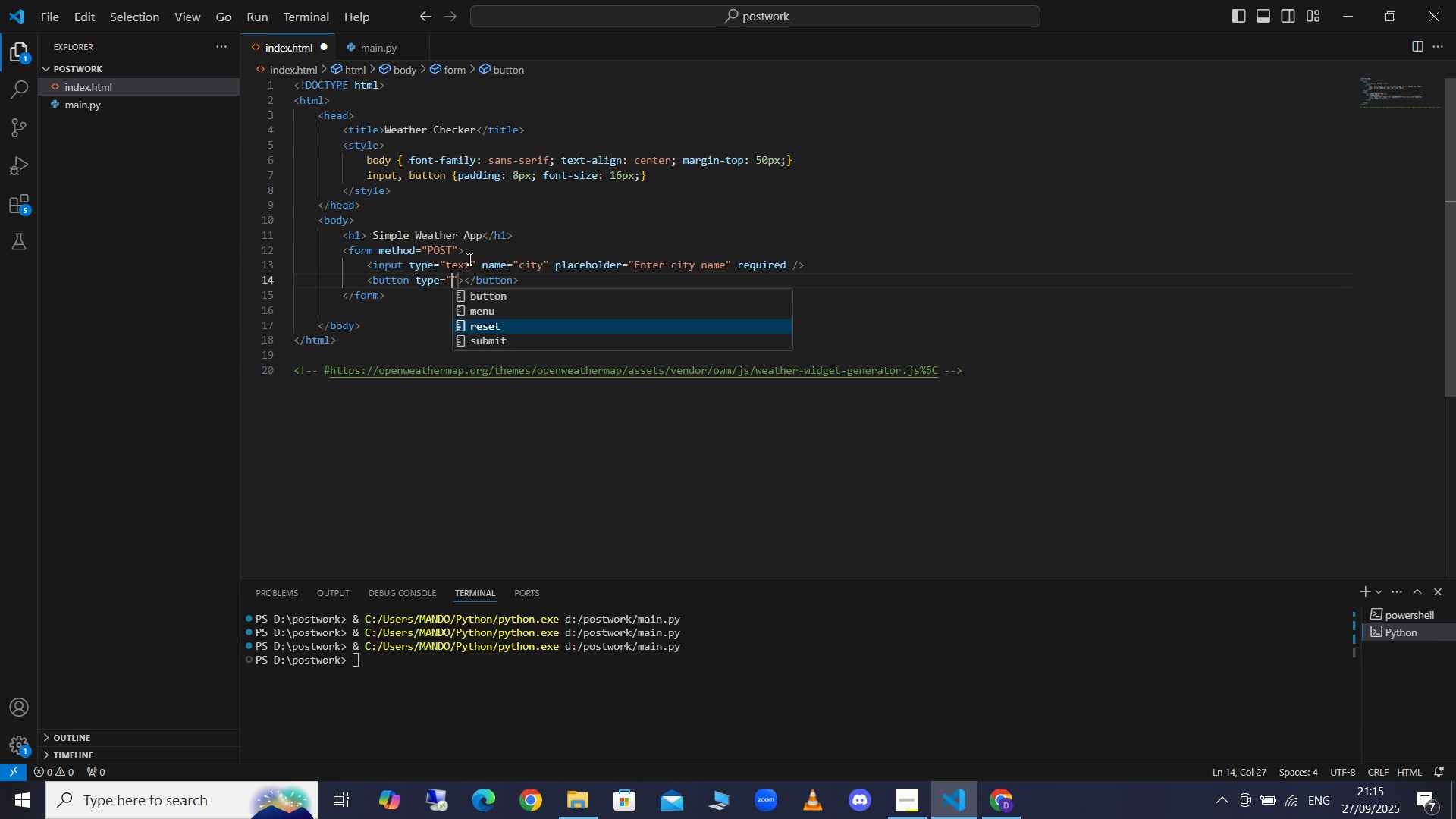 
key(ArrowDown)
 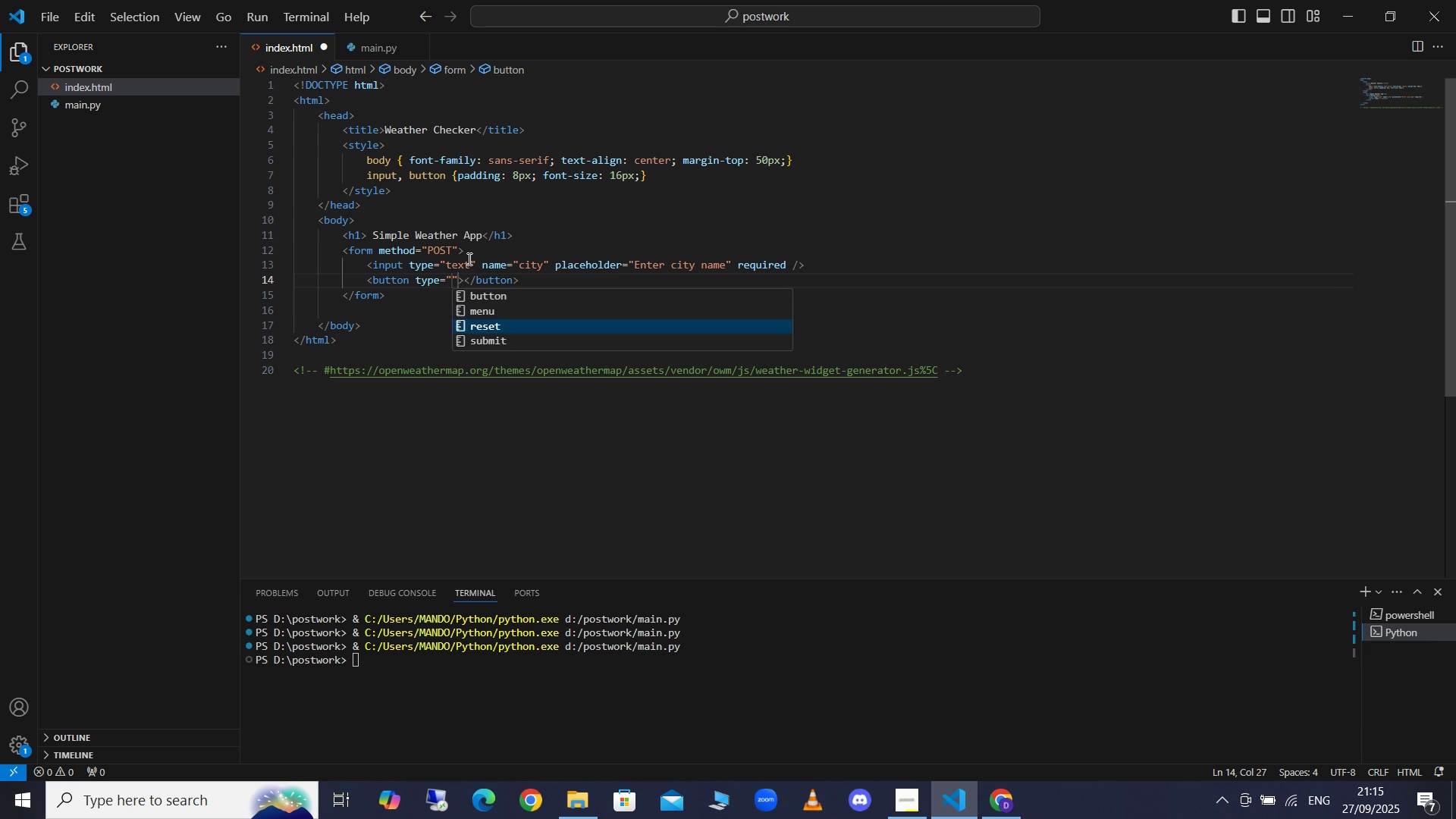 
key(ArrowDown)
 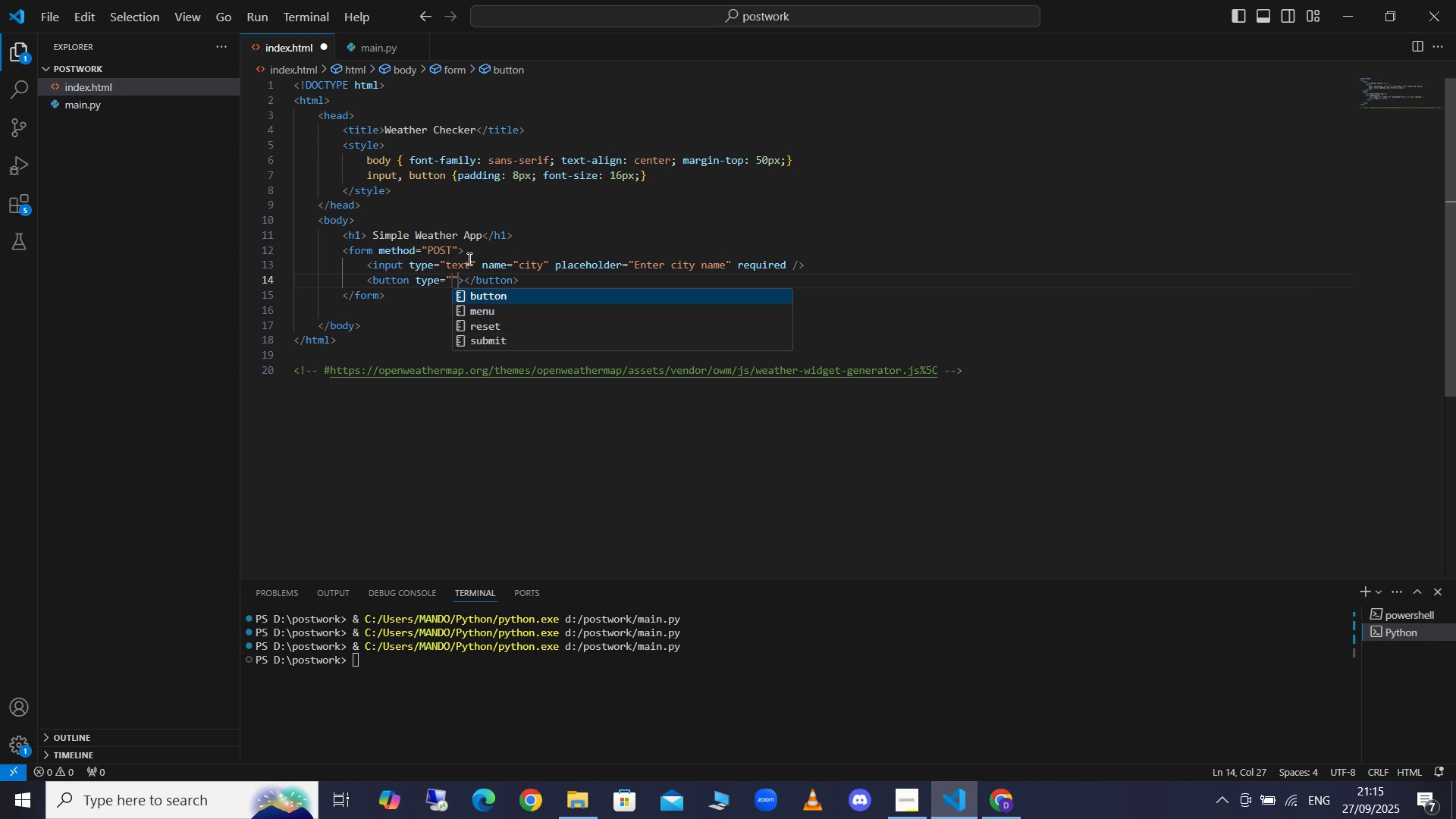 
key(ArrowDown)
 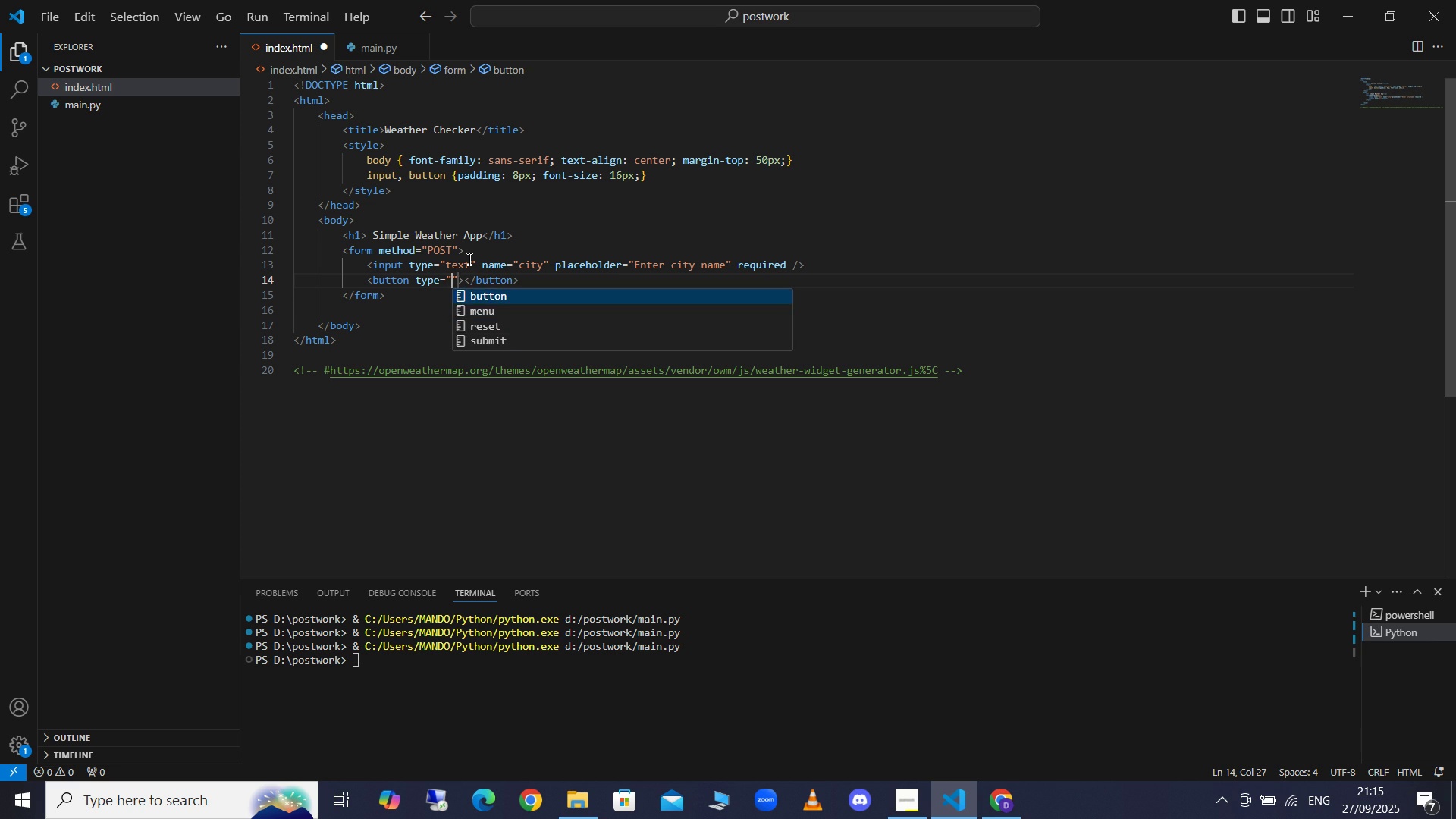 
key(ArrowUp)
 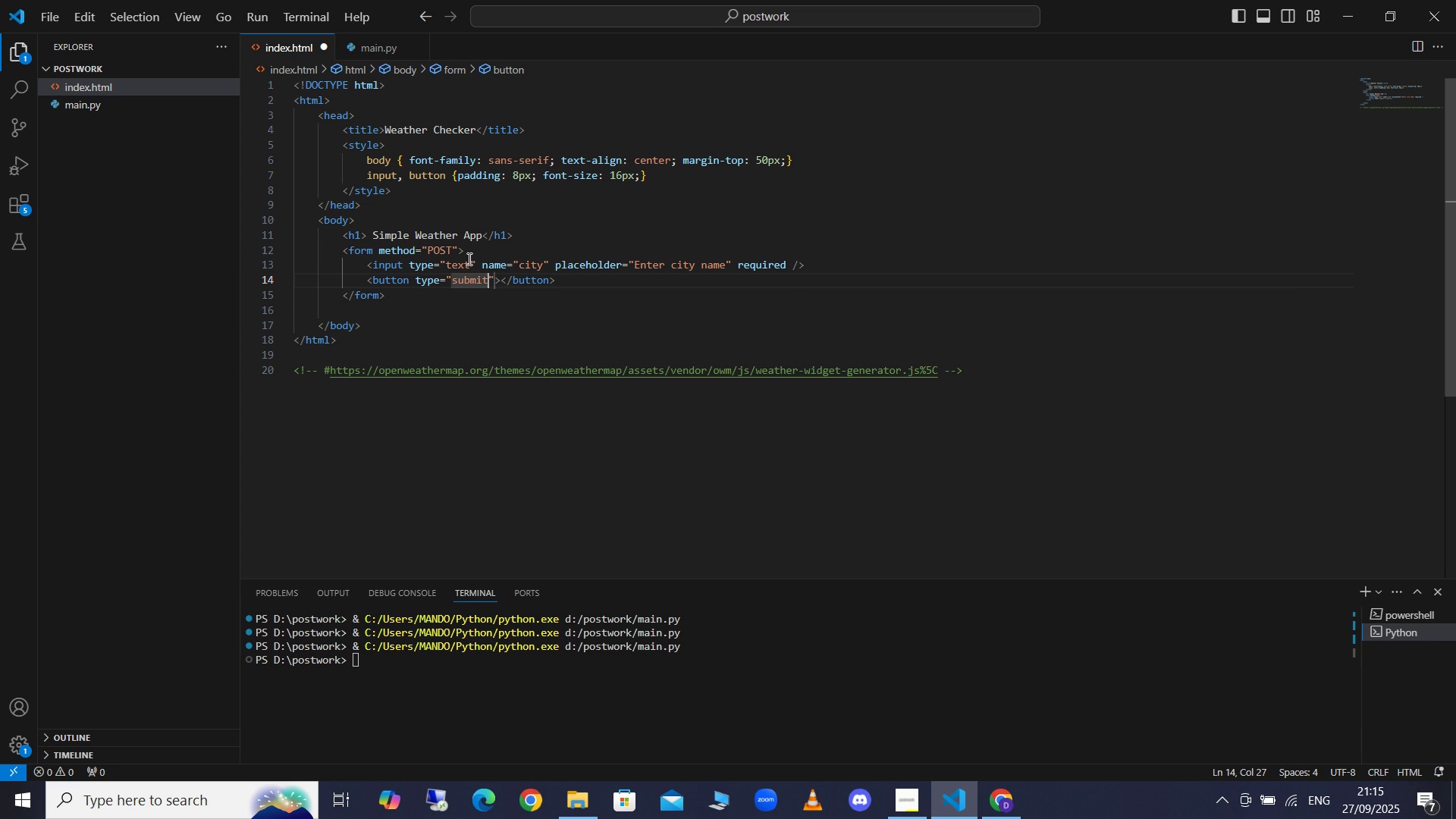 
key(Enter)
 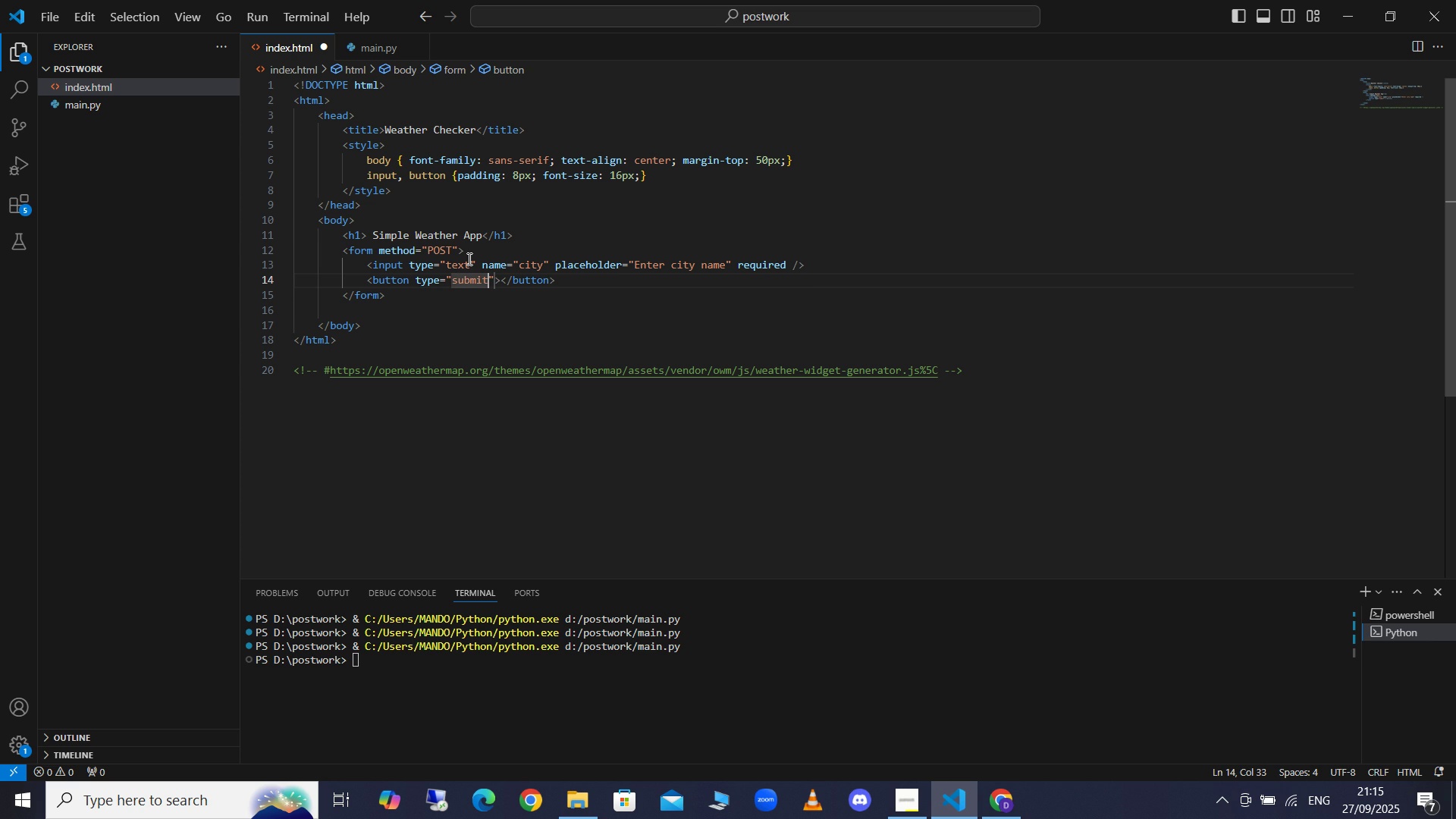 
key(ArrowRight)
 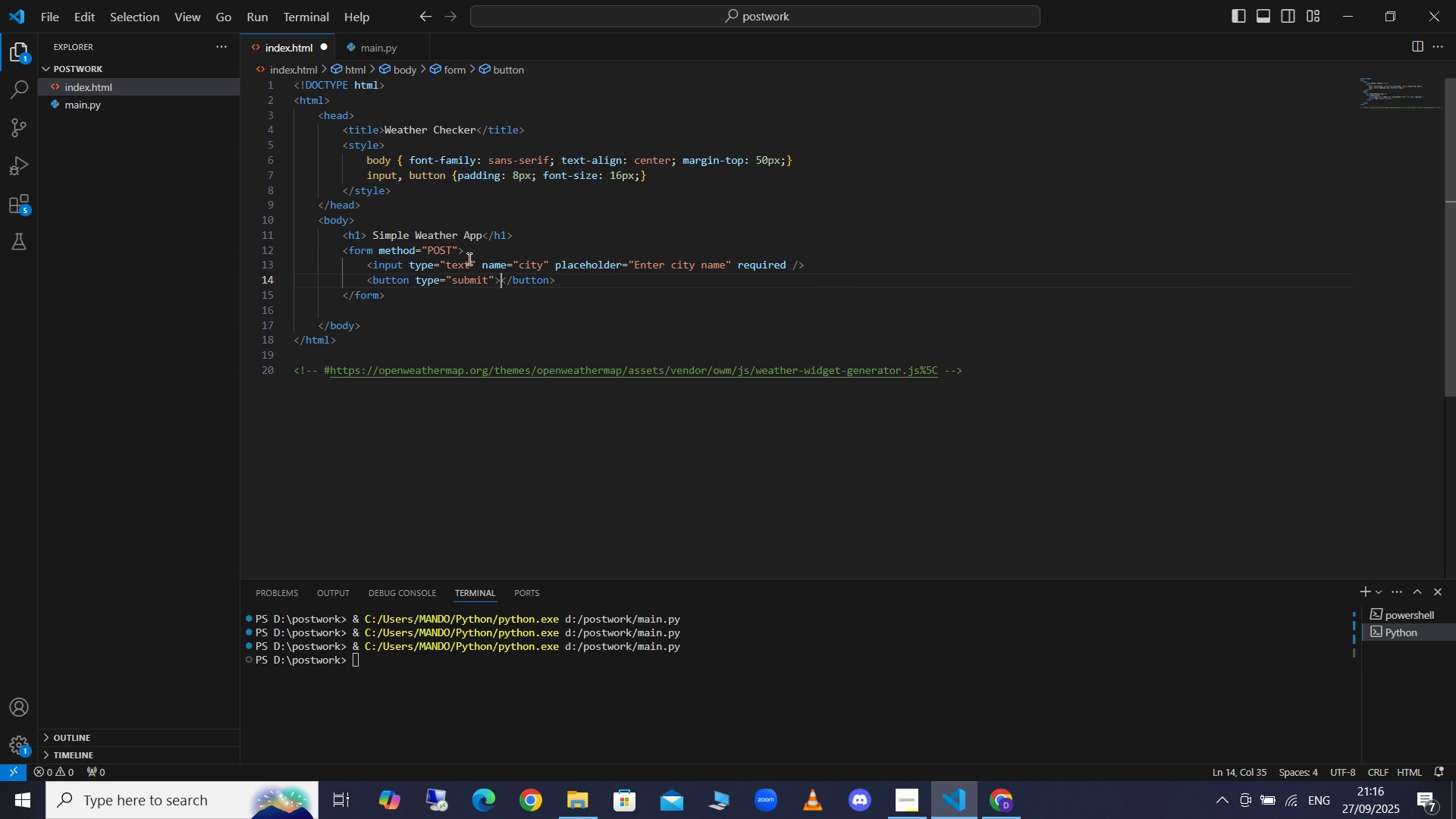 
key(ArrowRight)
 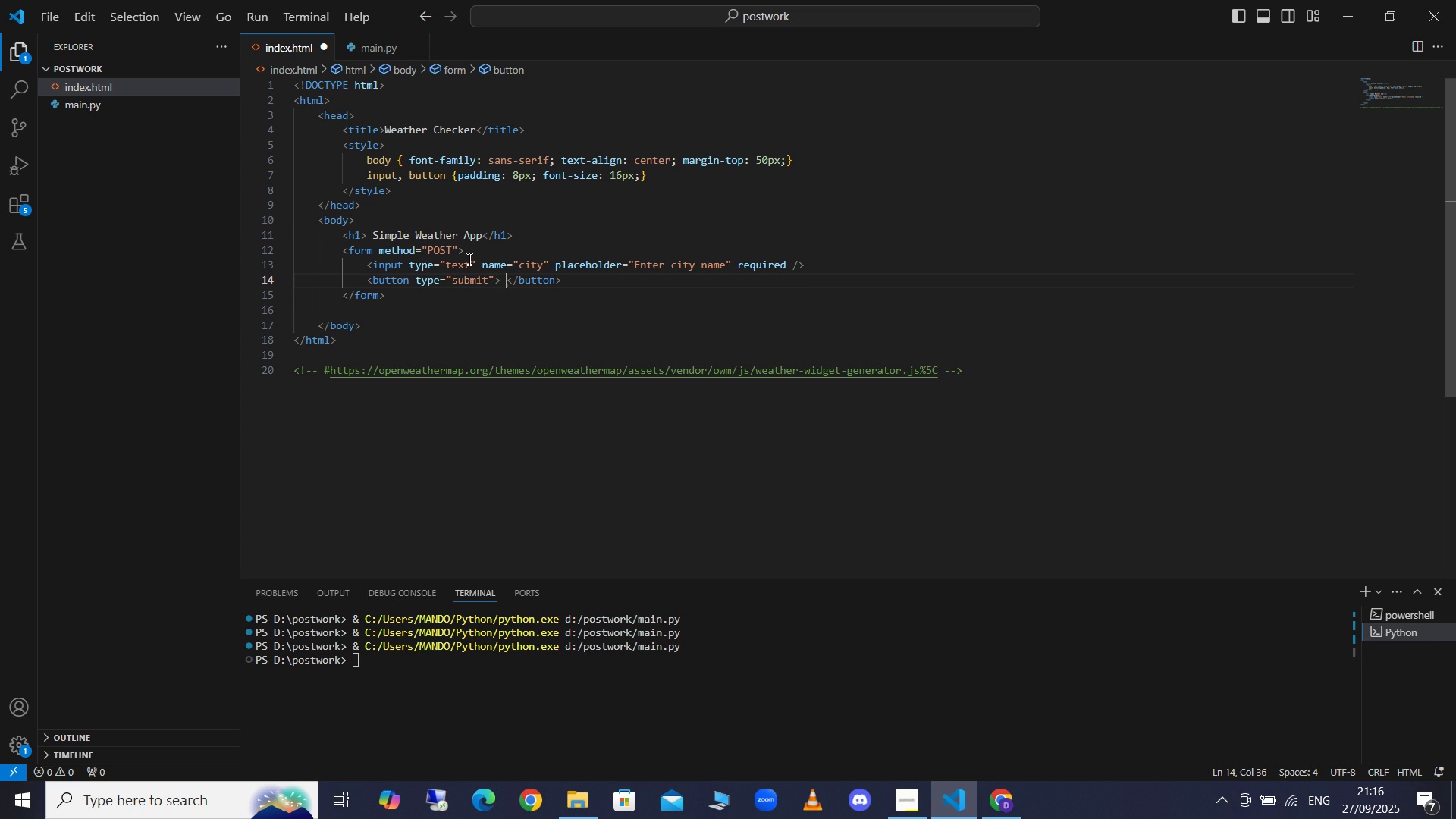 
type( )
key(Backspace)
type(Check W)
 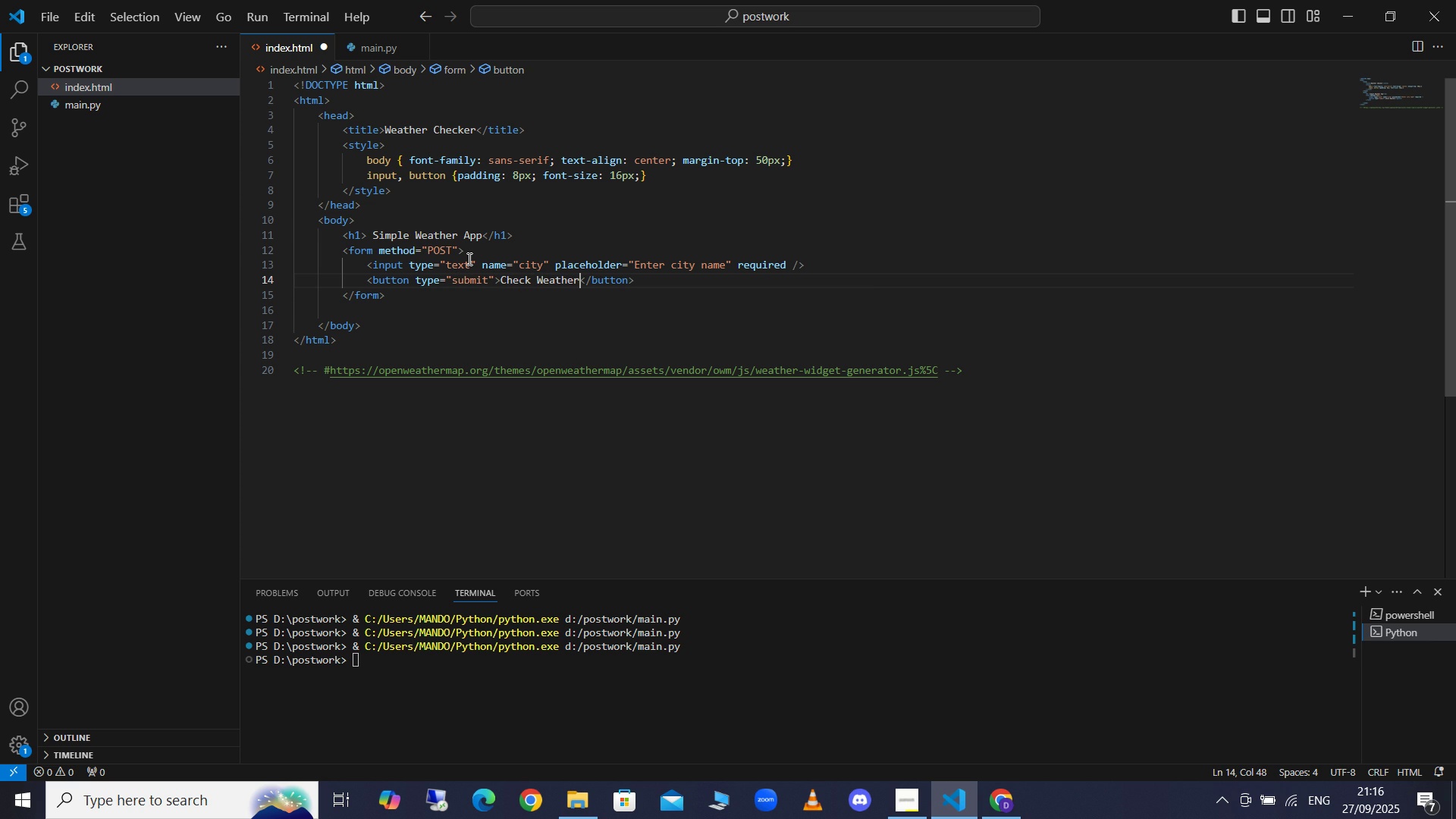 
key(Enter)
 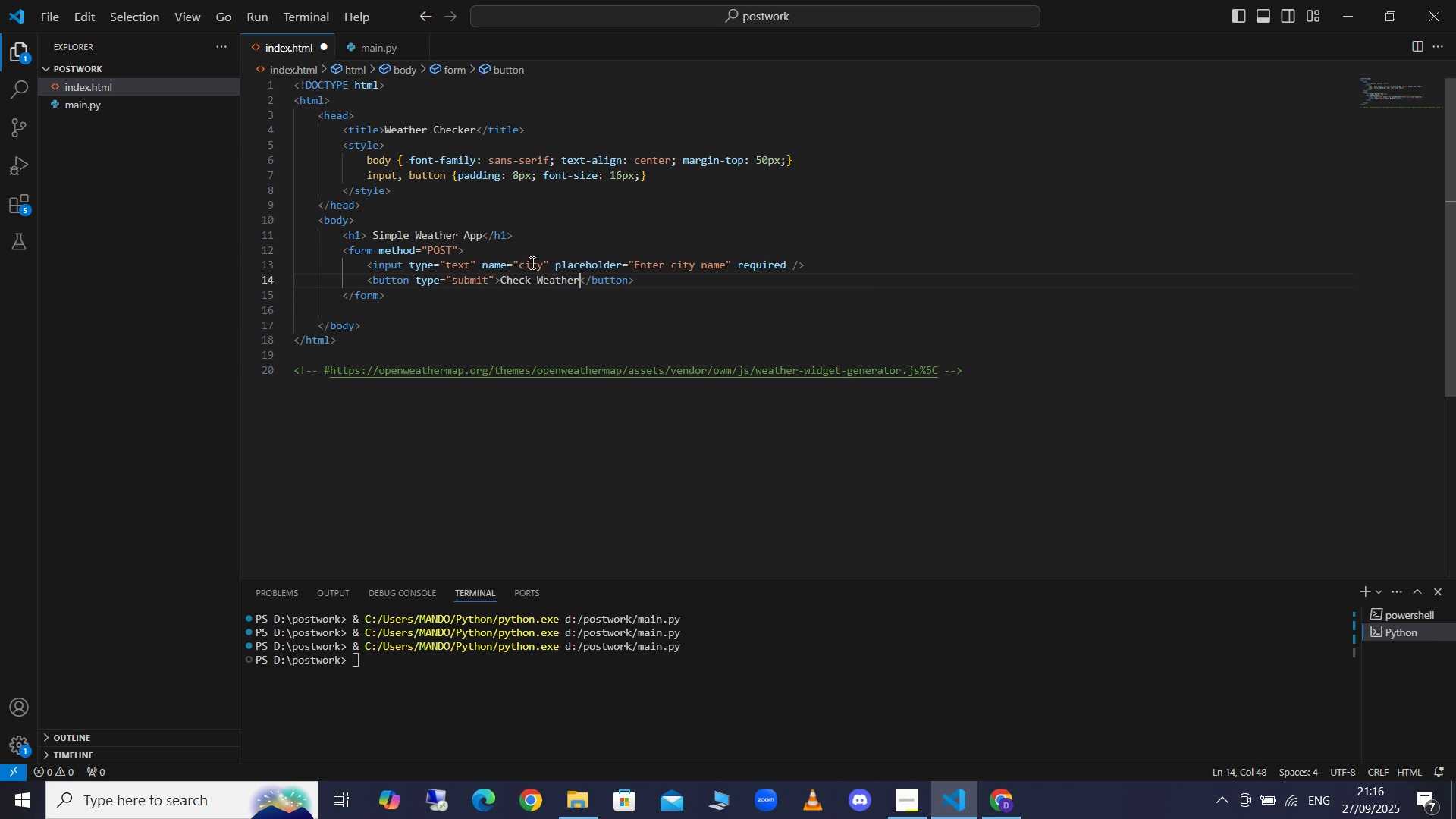 
left_click([645, 279])
 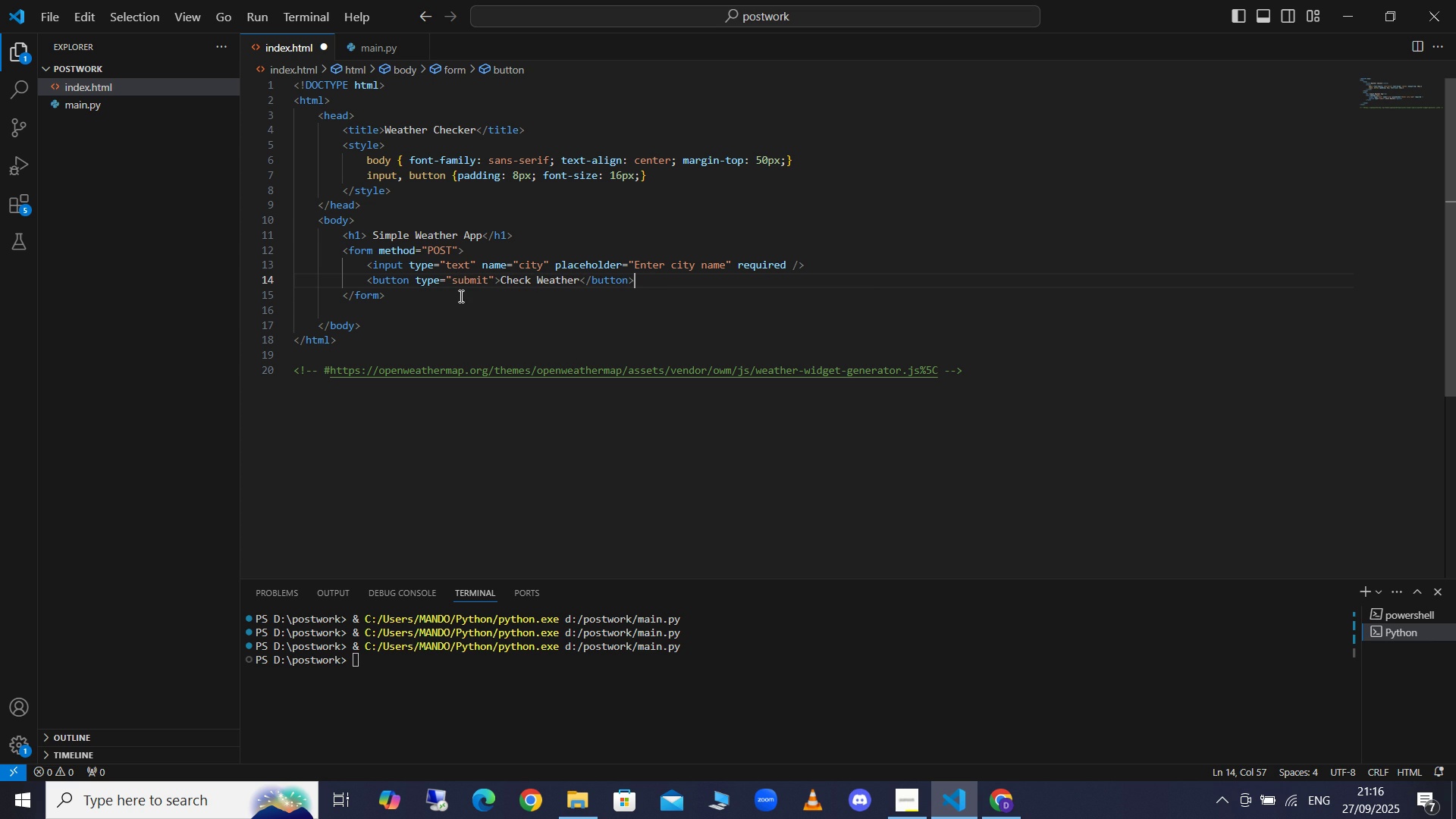 
left_click([440, 297])
 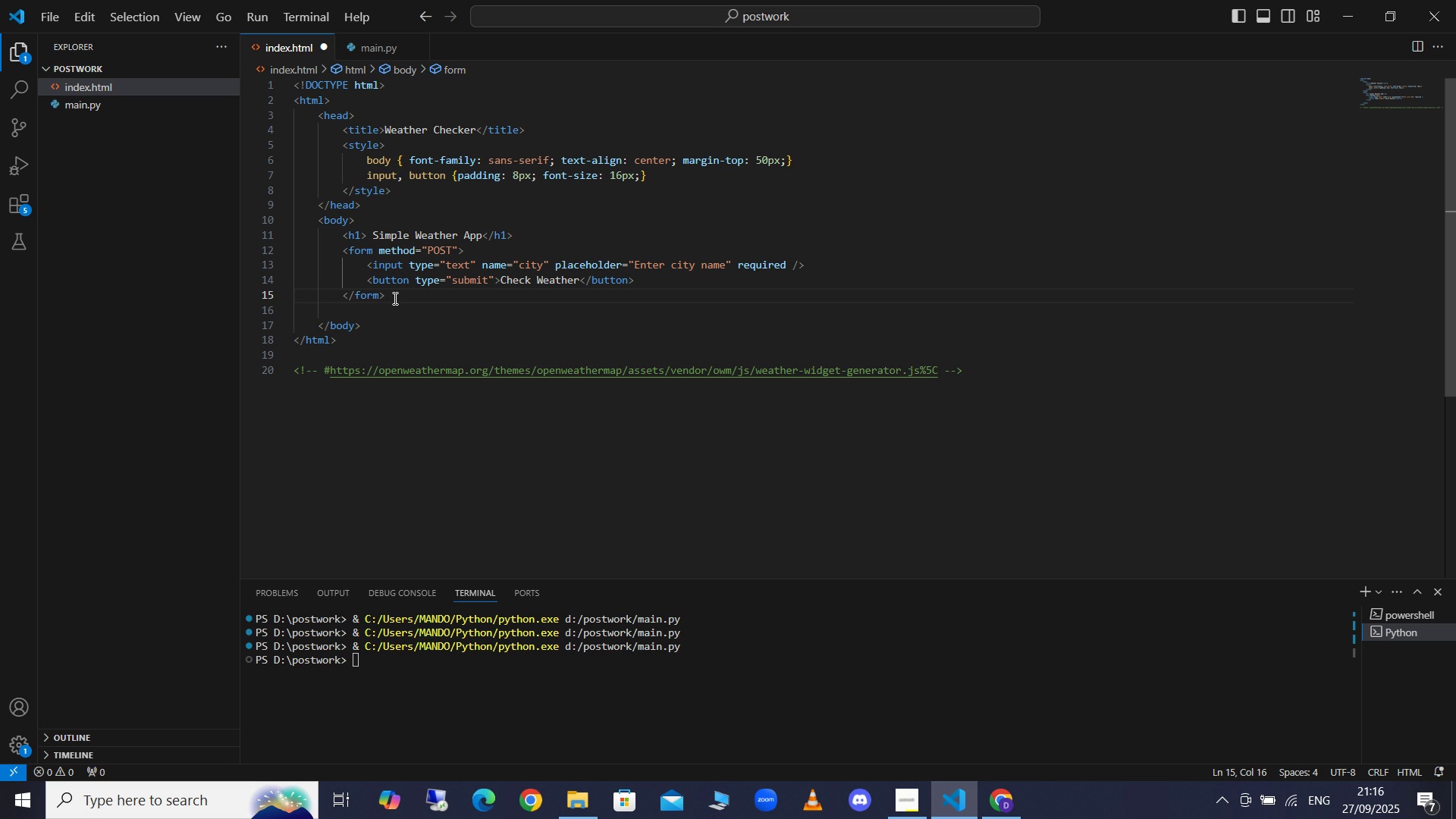 
wait(12.95)
 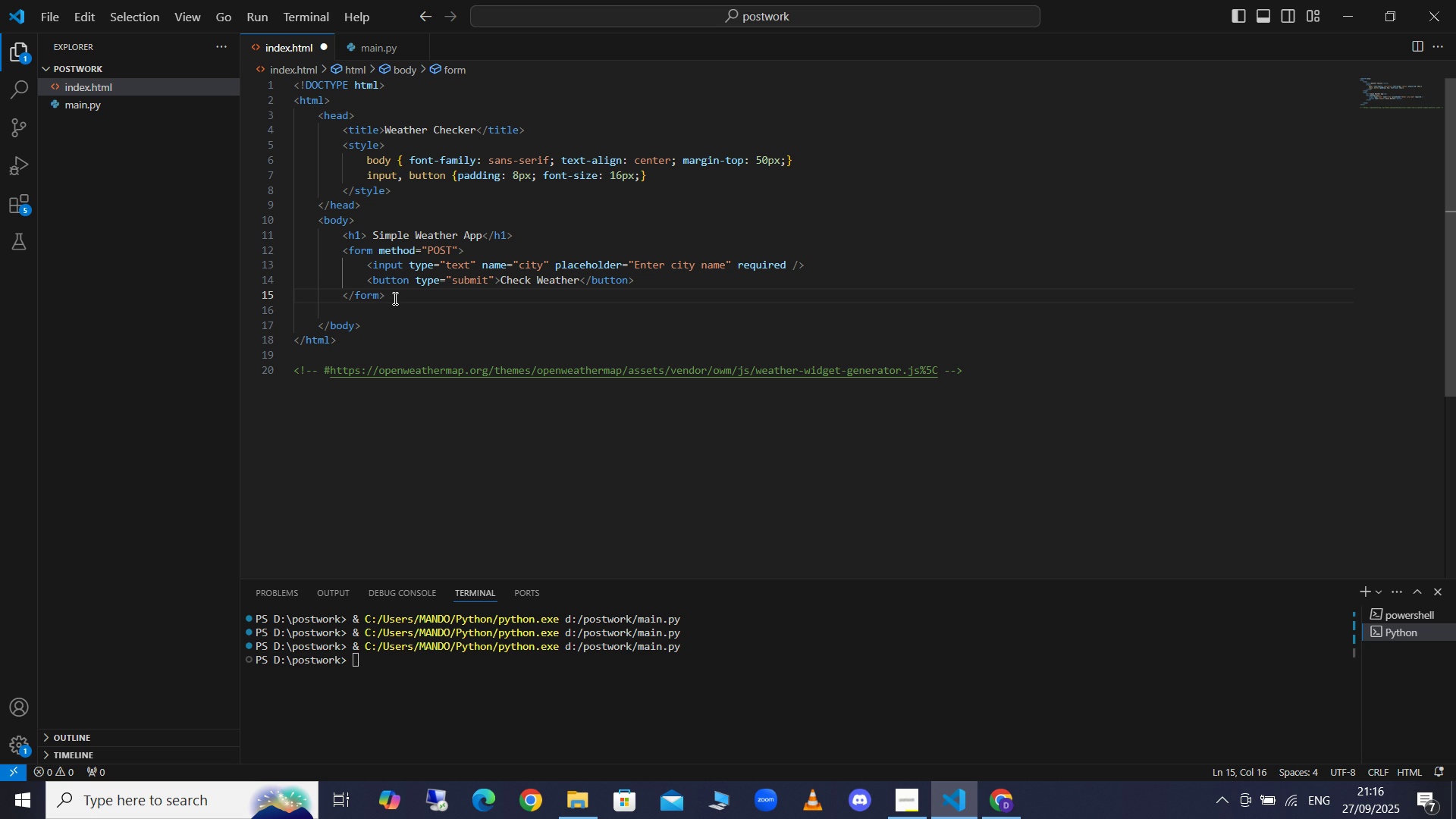 
key(Enter)
 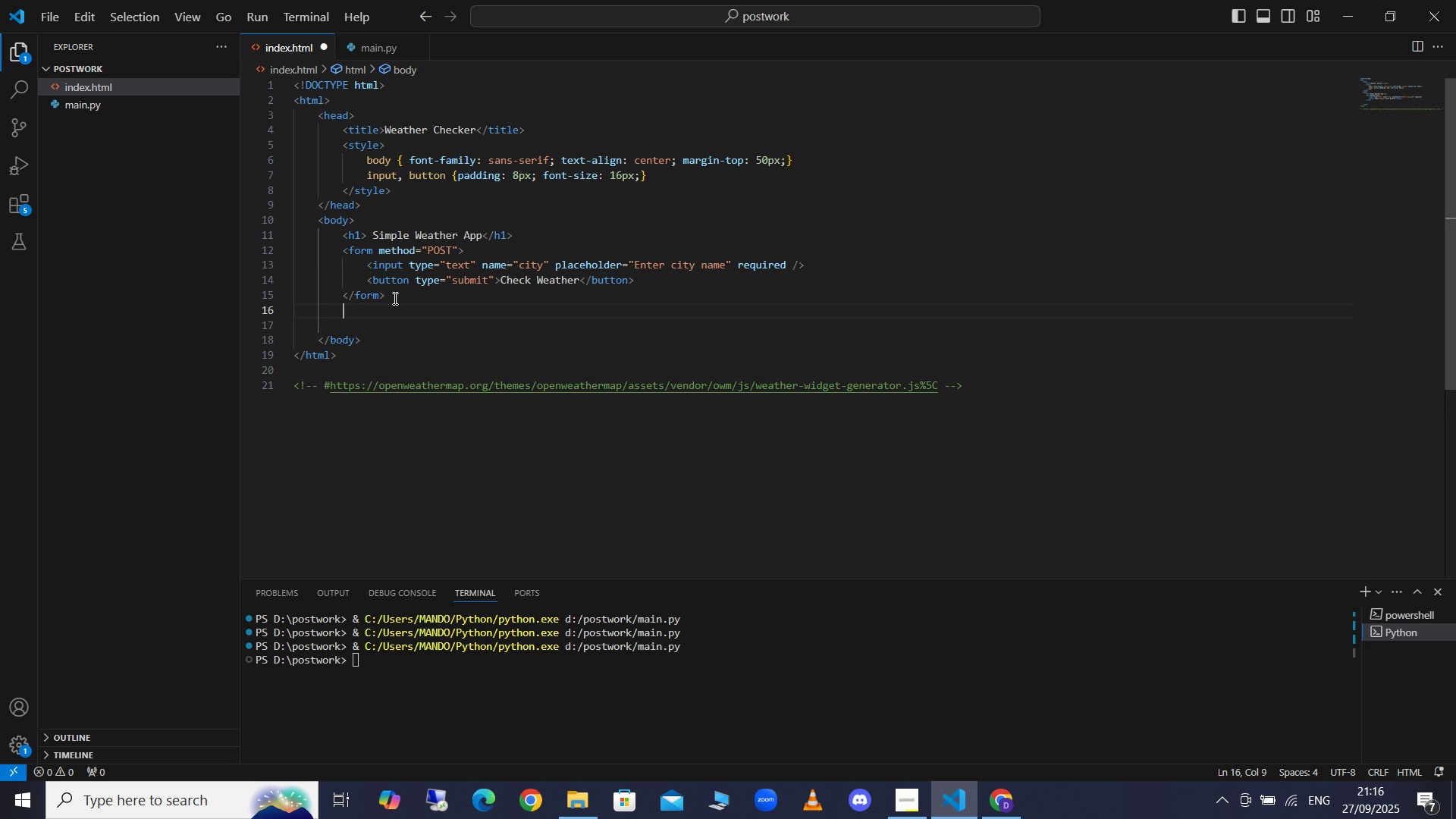 
key(Enter)
 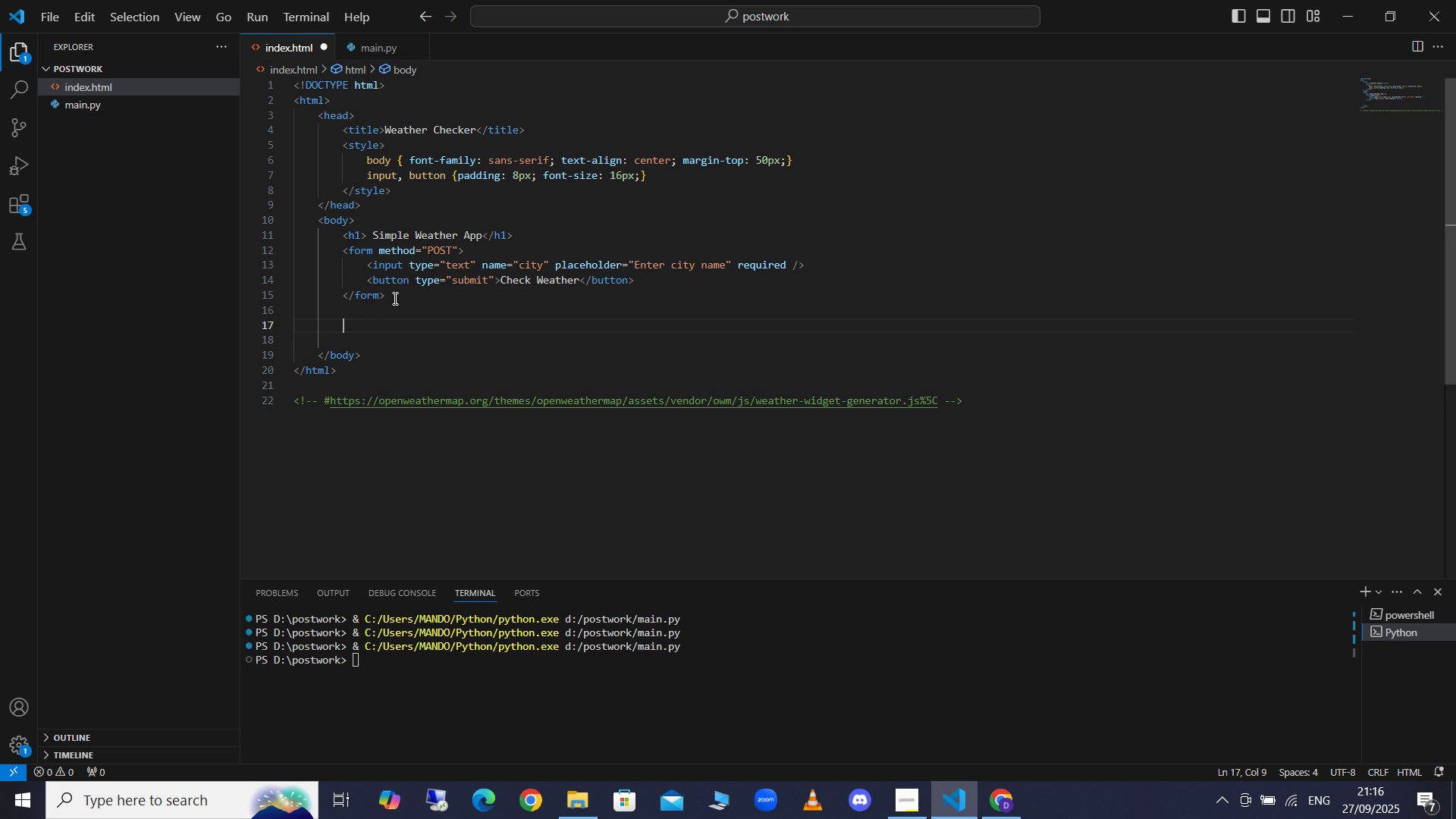 
key(Shift+ShiftRight)
 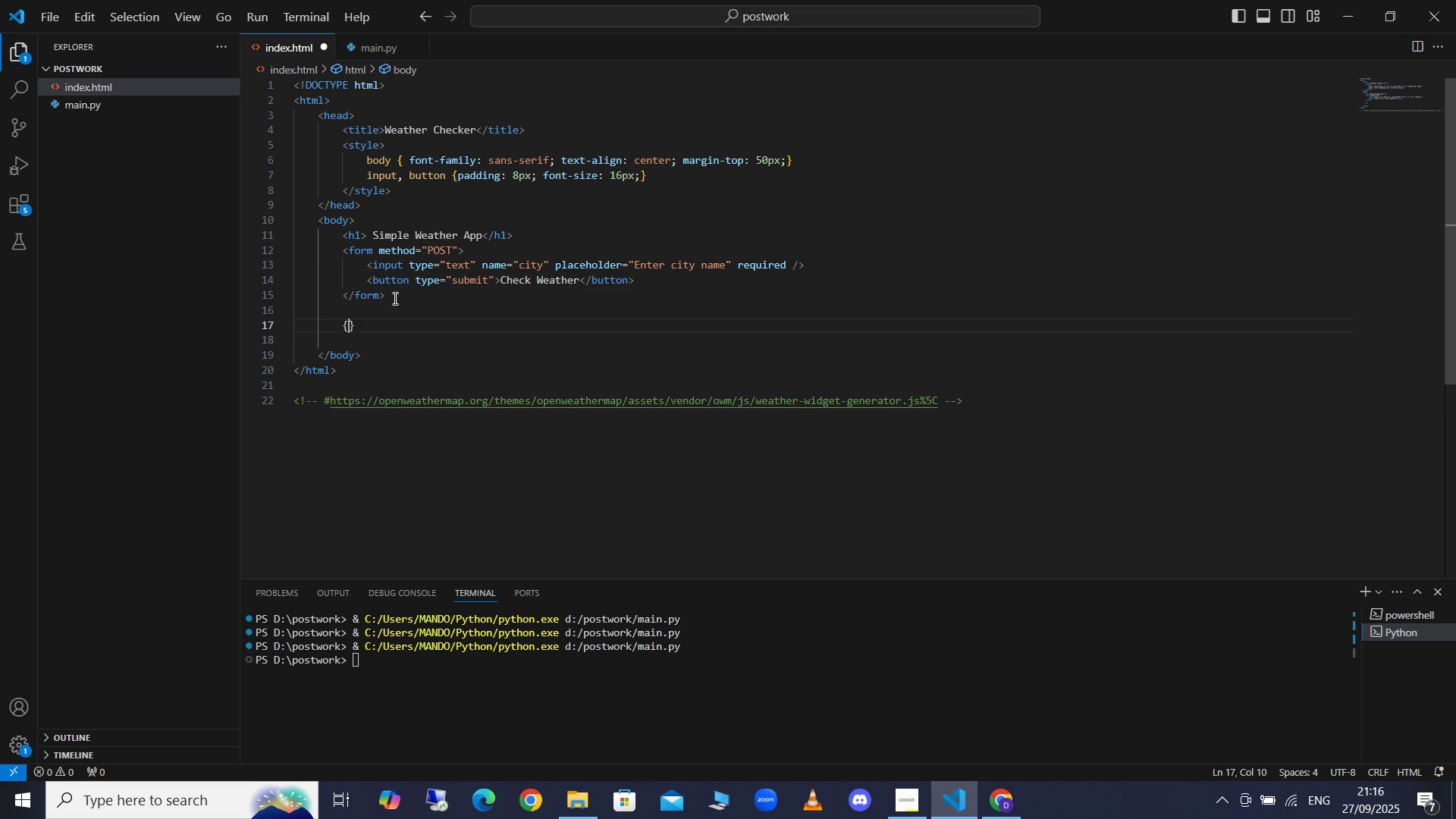 
key(Shift+BracketLeft)
 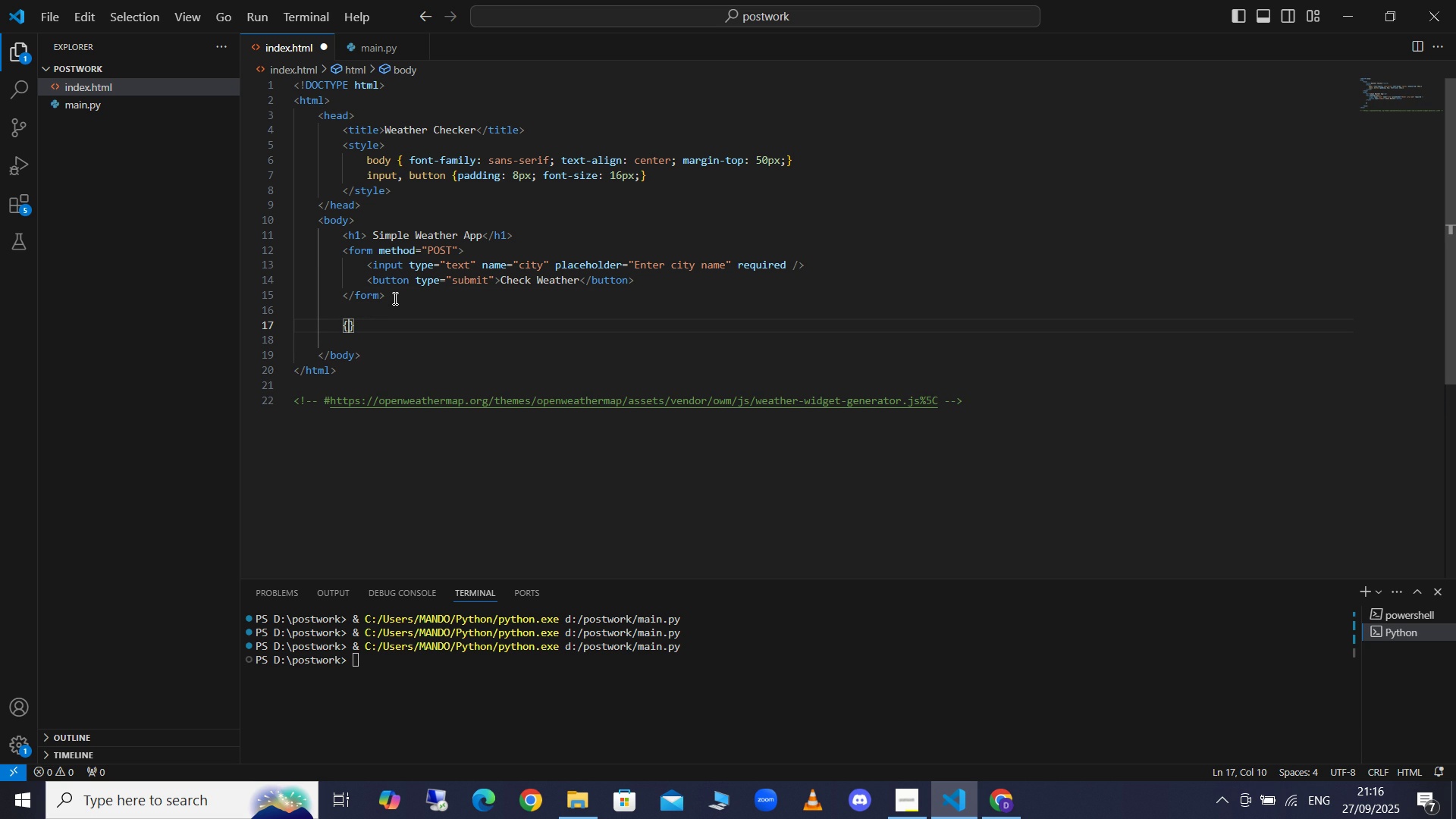 
type(% if_weather.city %)
 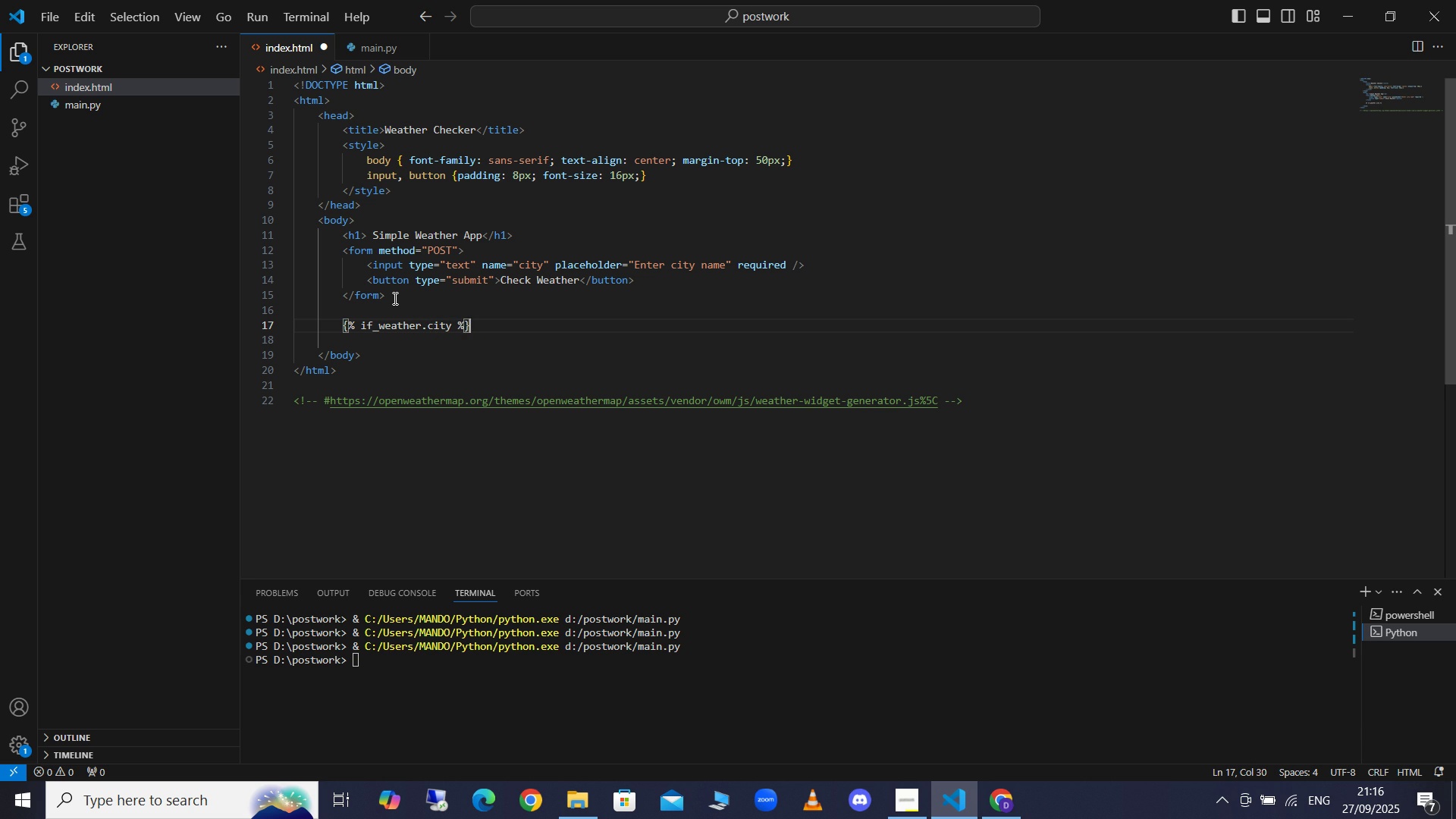 
key(ArrowRight)
 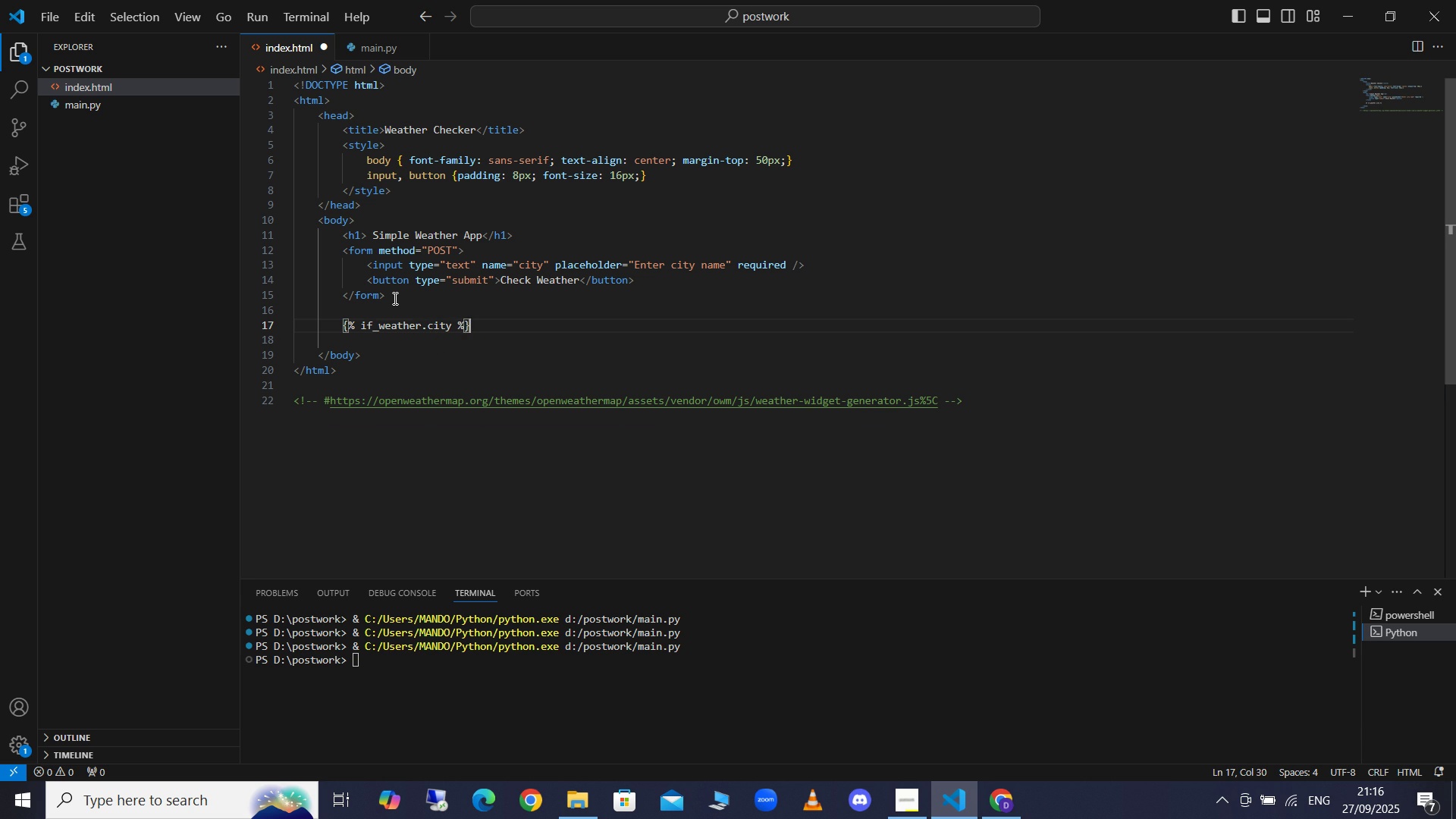 
key(Enter)
 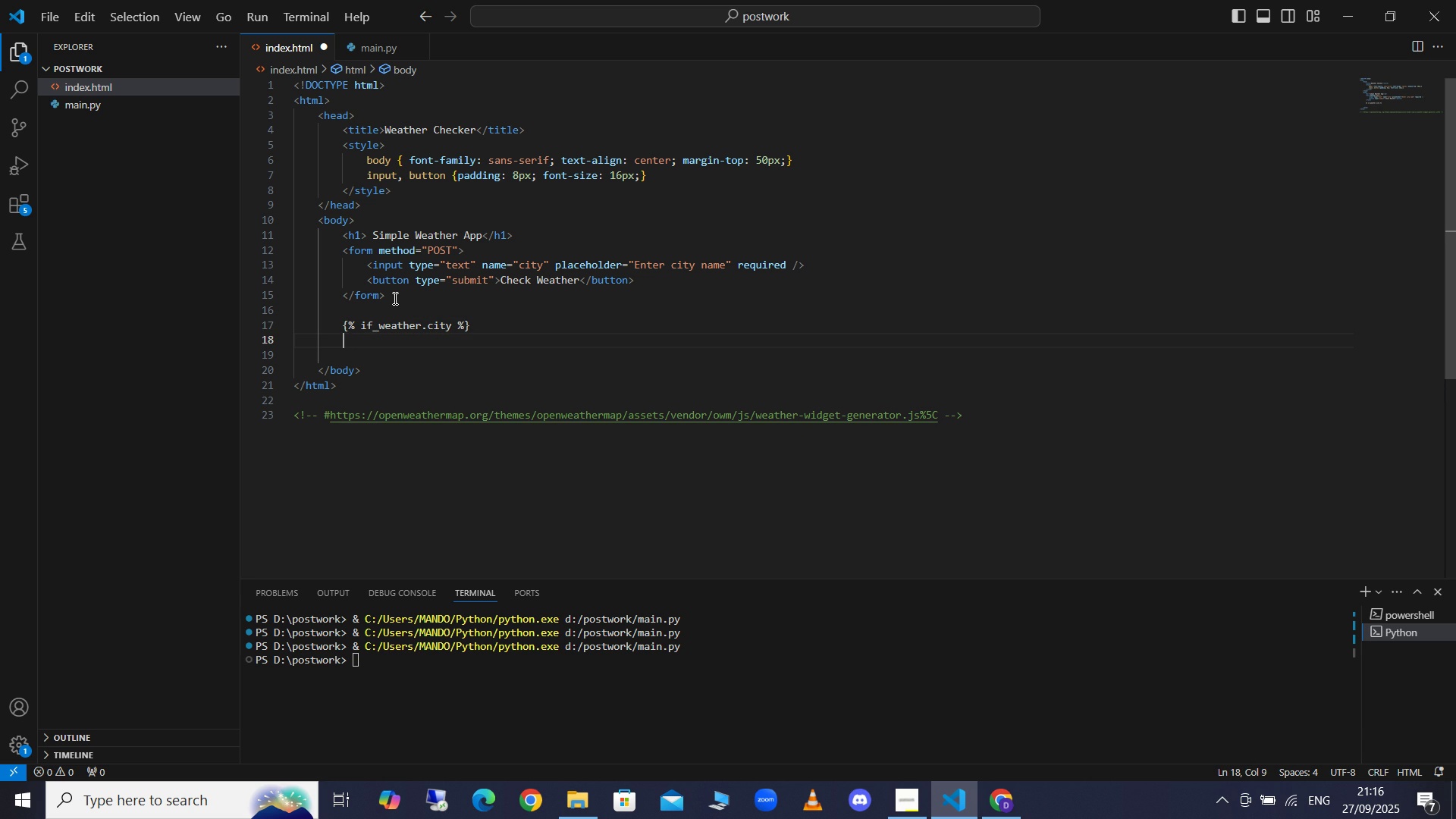 
type(h2)
 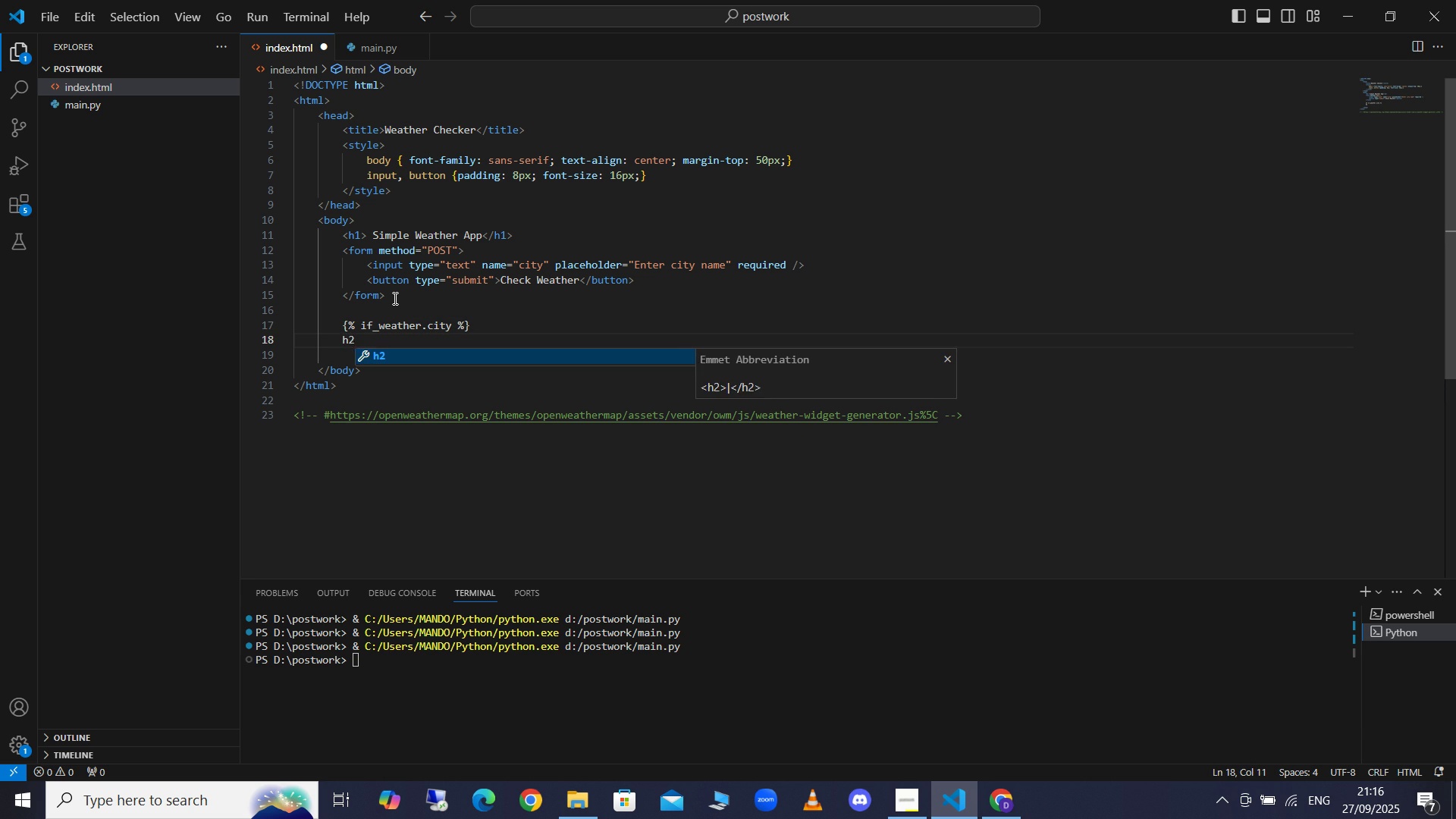 
key(Enter)
 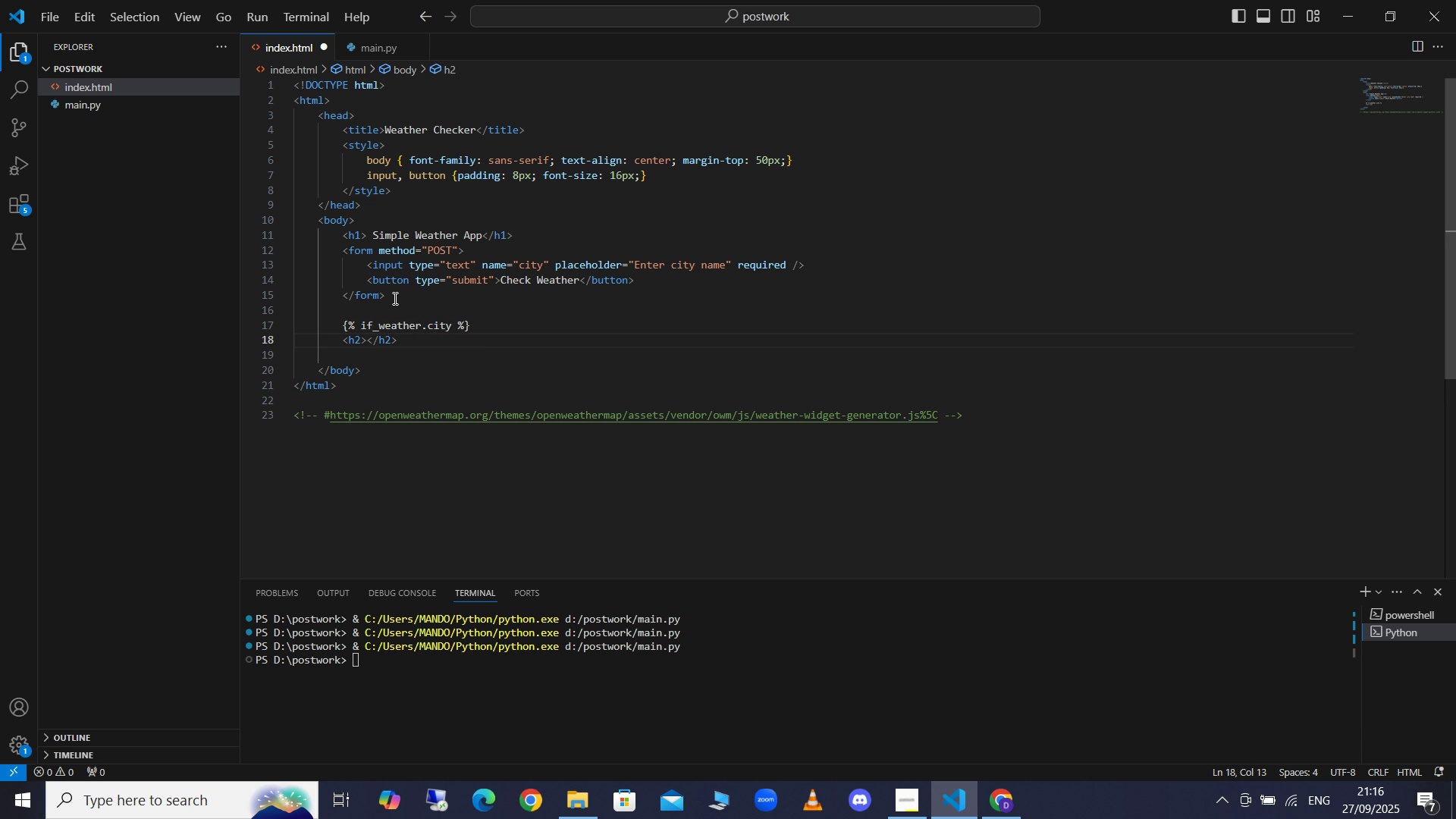 
key(Shift+BracketLeft)
 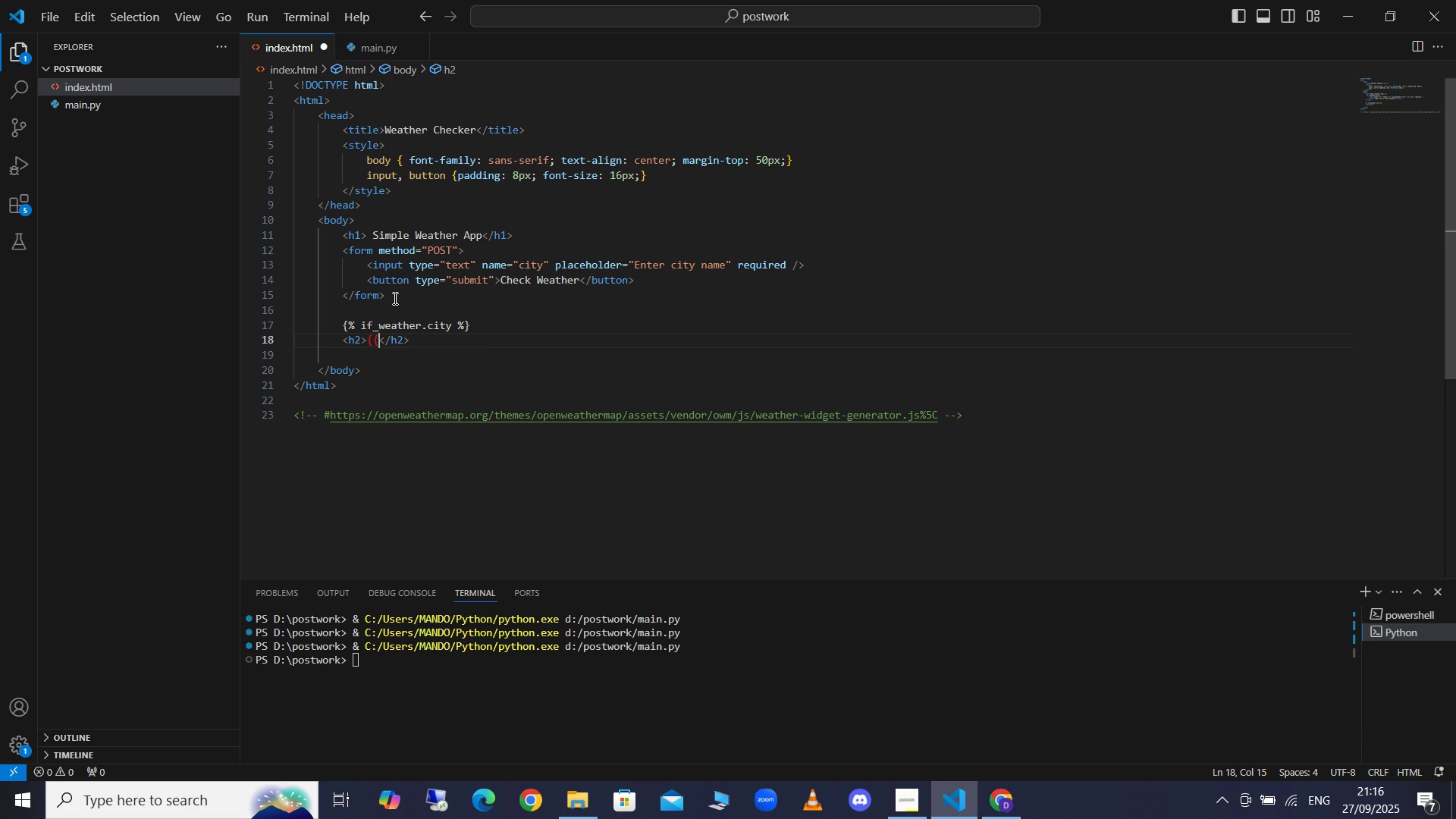 
key(Shift+BracketLeft)
 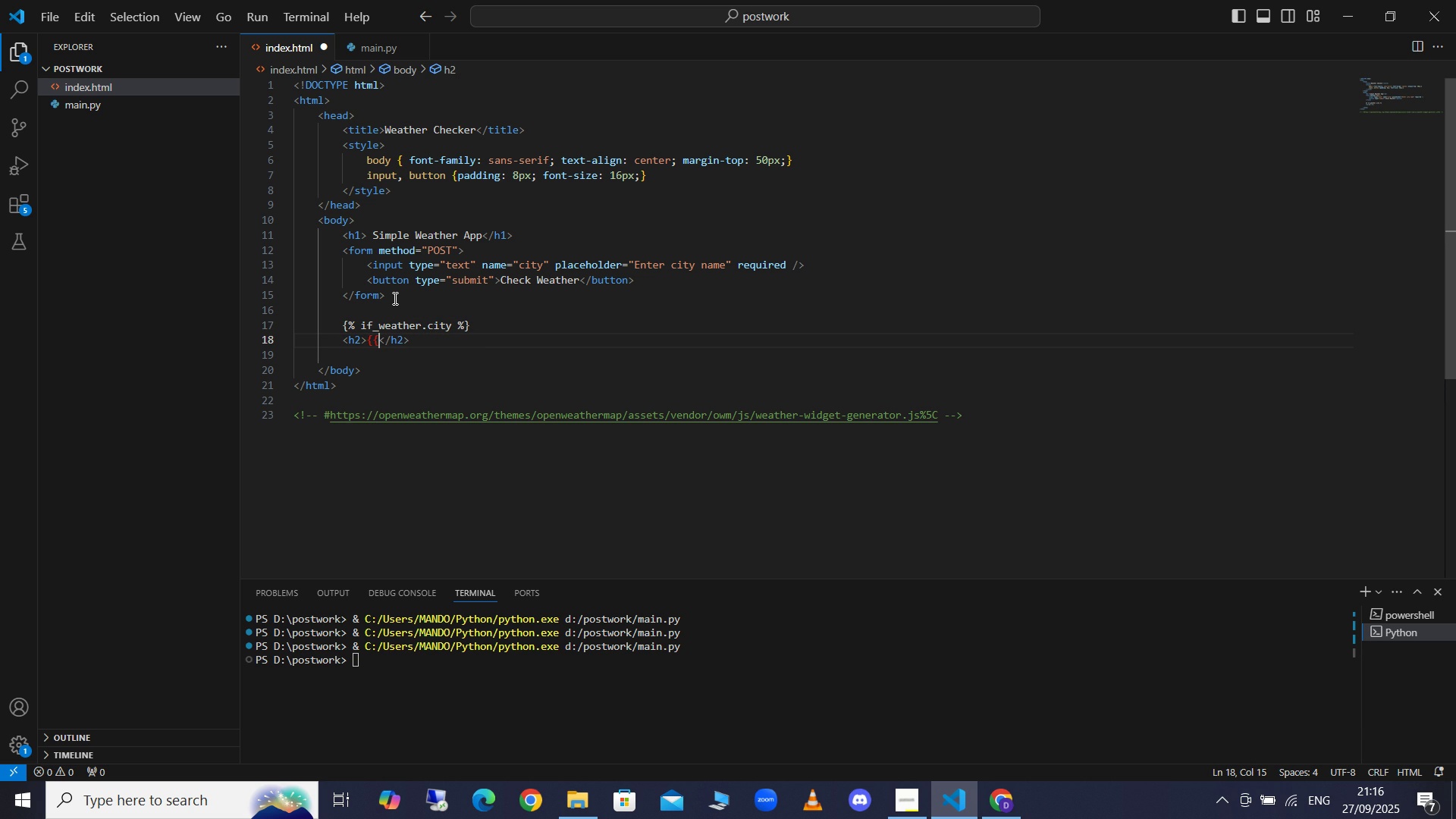 
type( weather)
 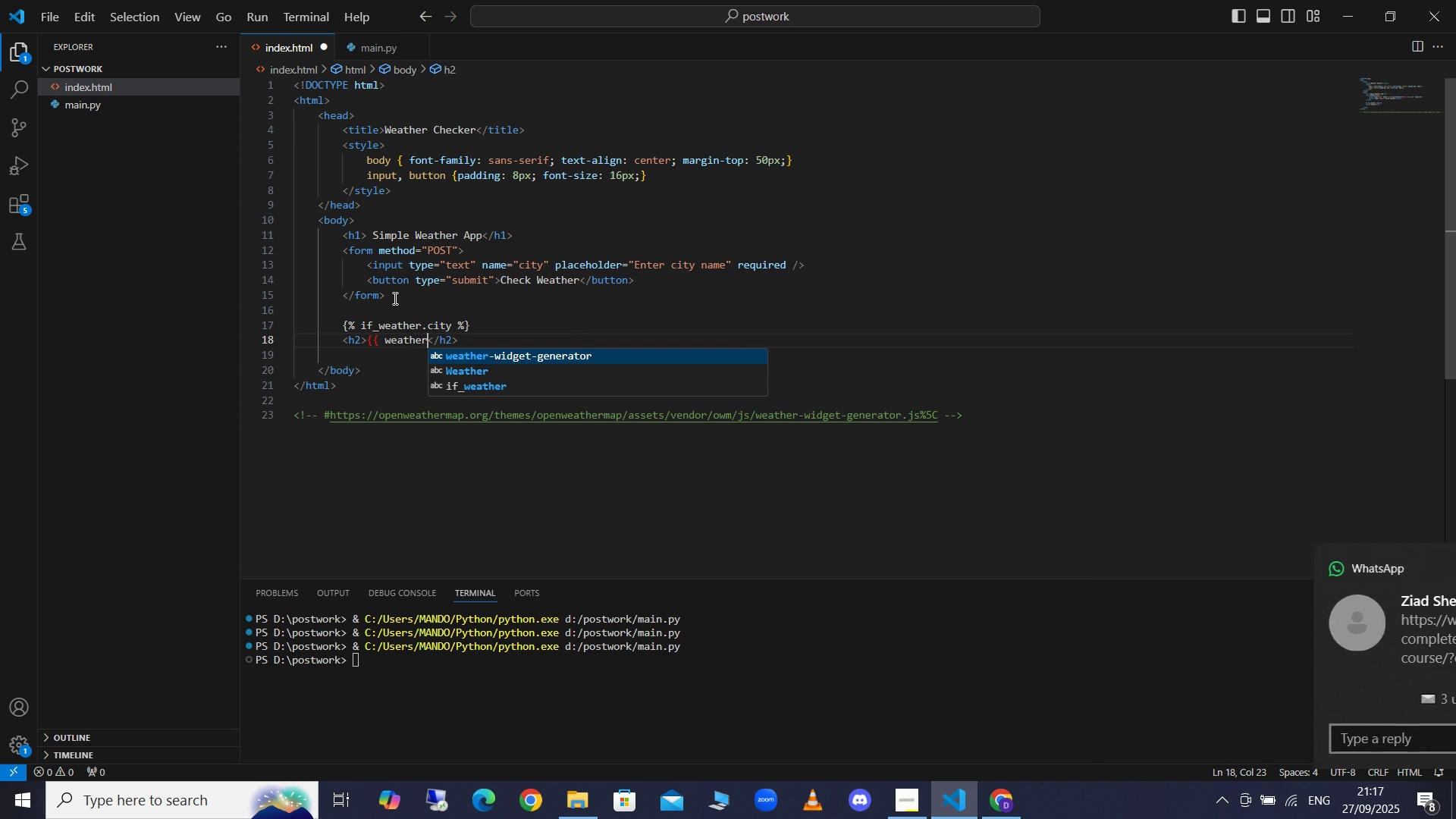 
wait(7.18)
 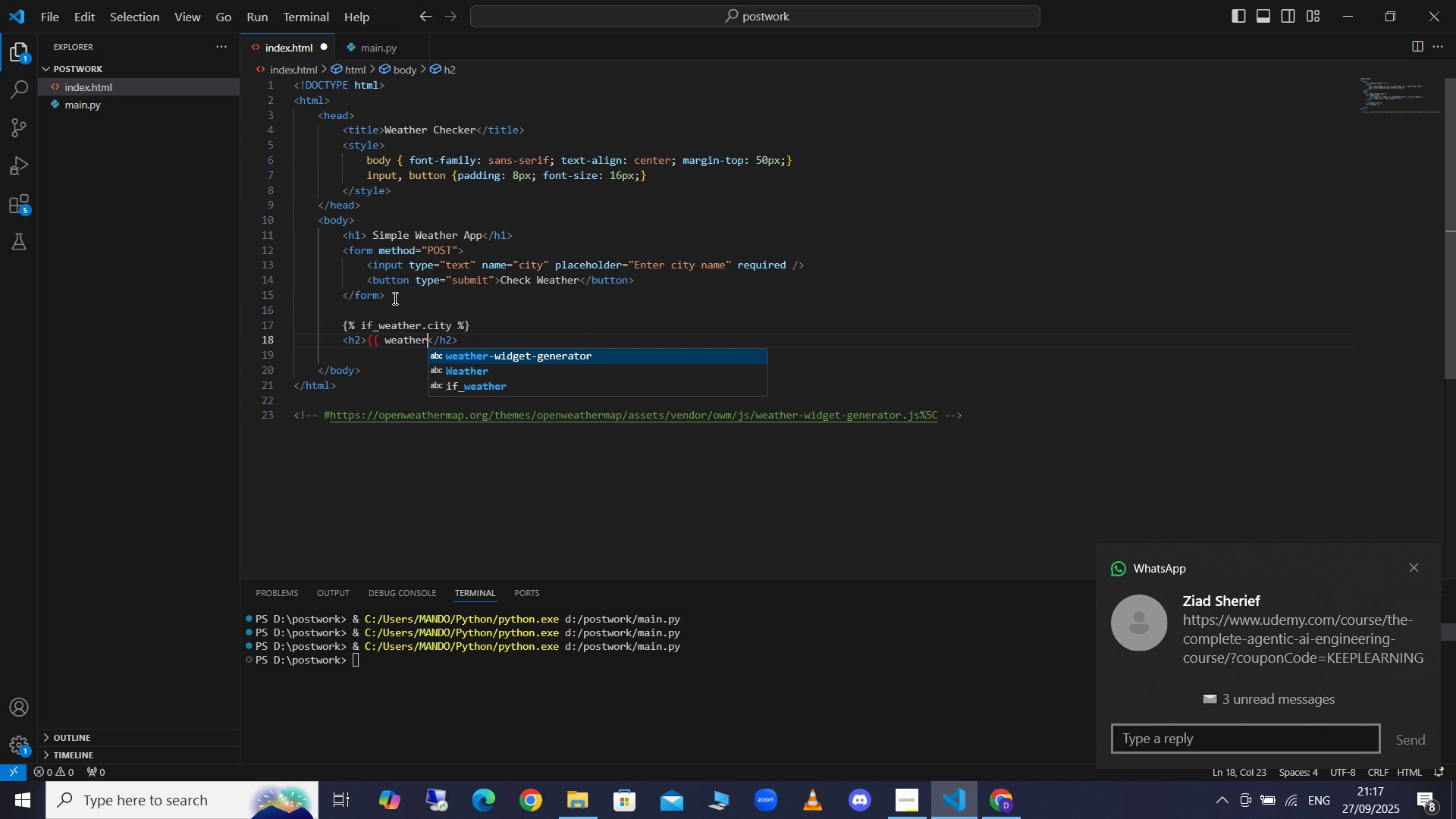 
type(.cu)
key(Backspace)
type(ity}})
 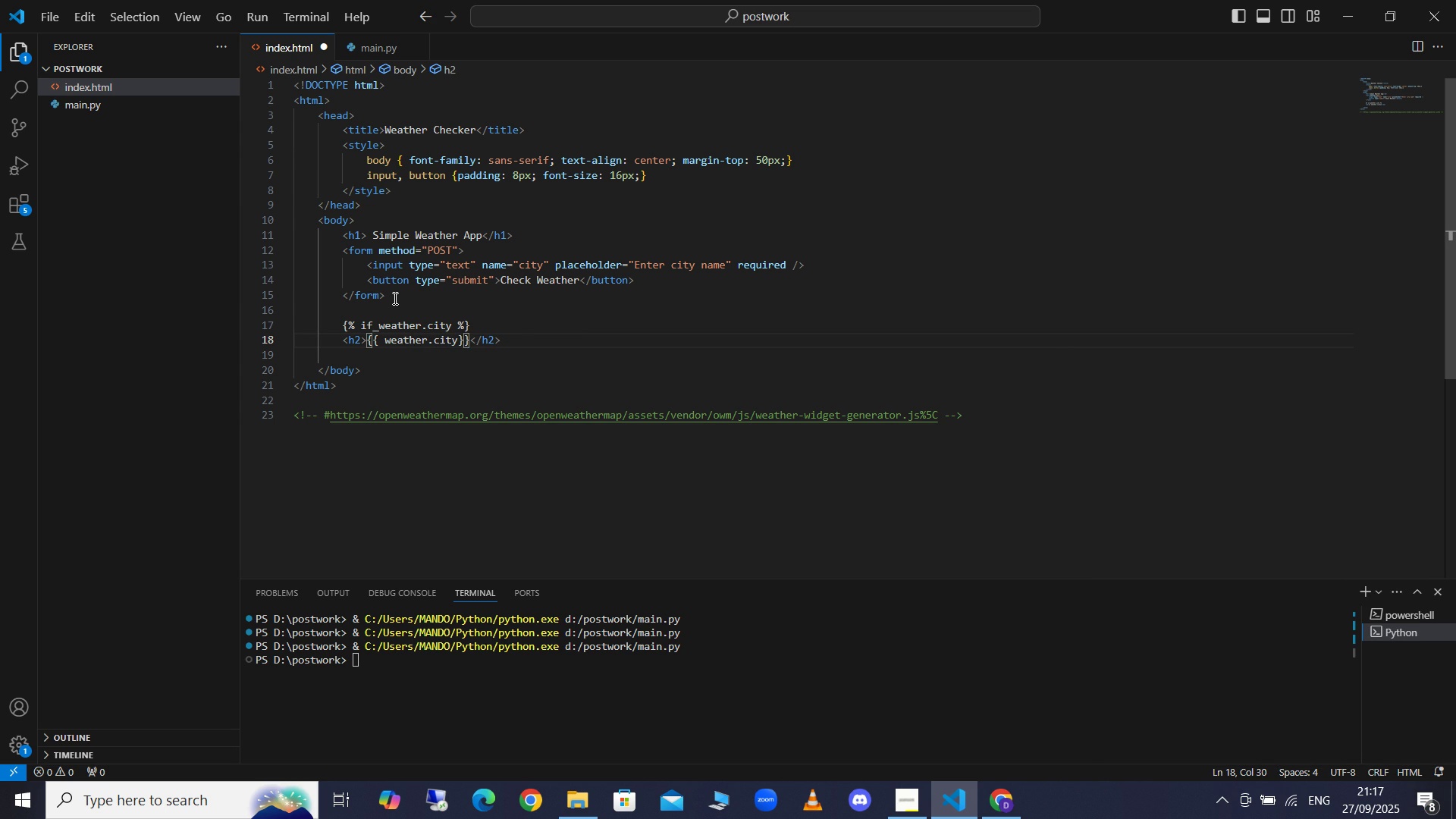 
key(ArrowRight)
 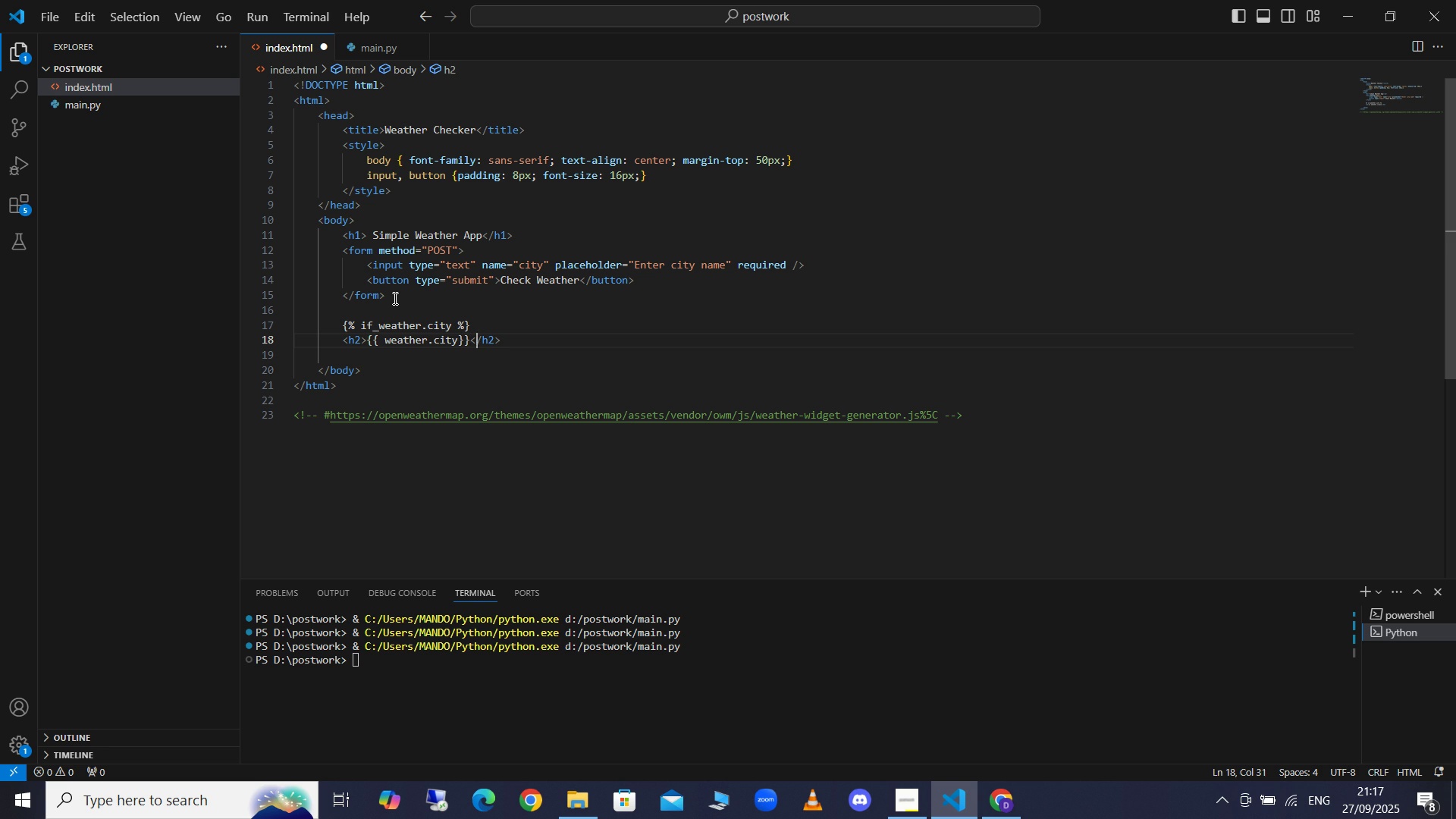 
key(ArrowRight)
 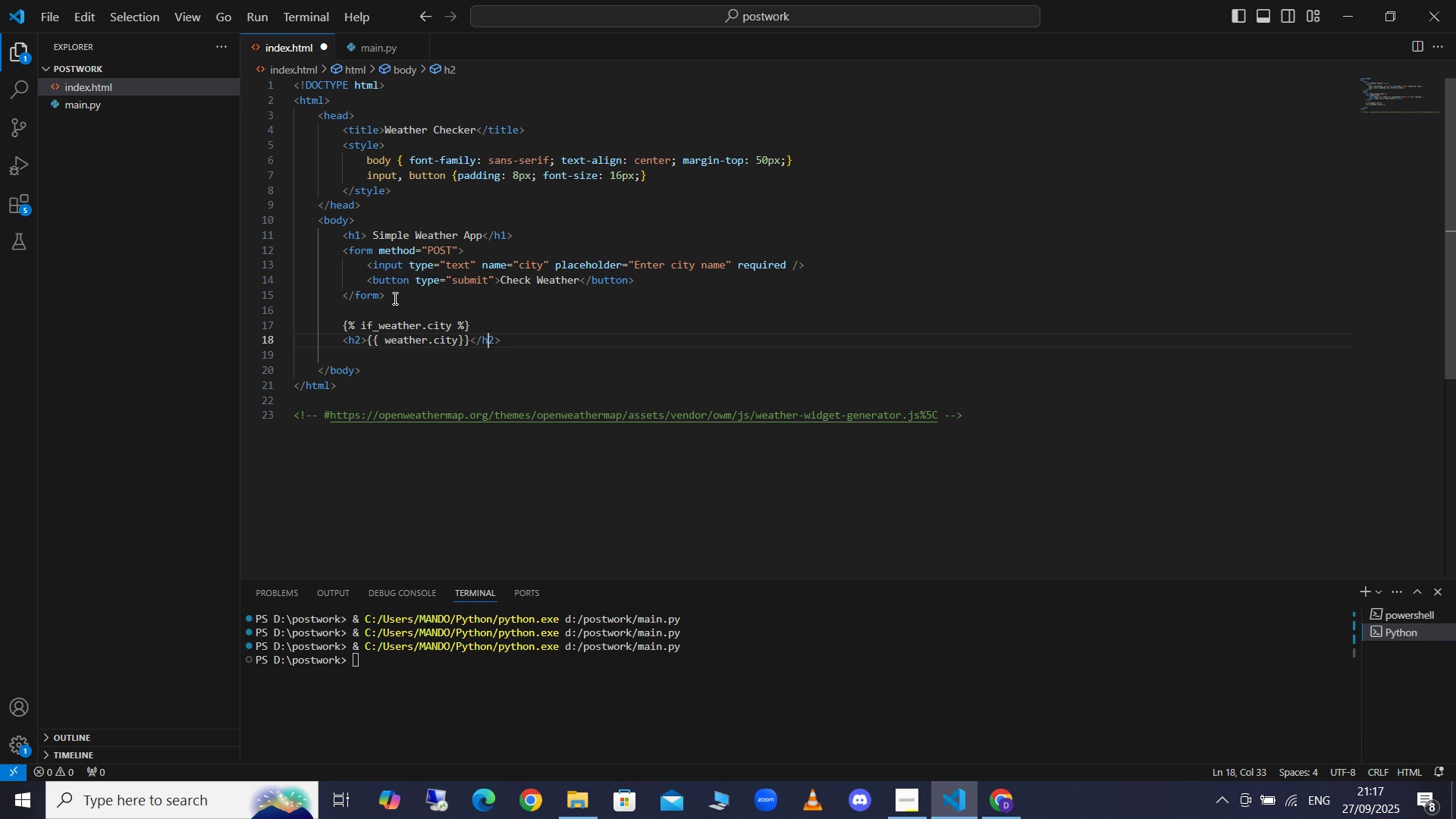 
key(ArrowRight)
 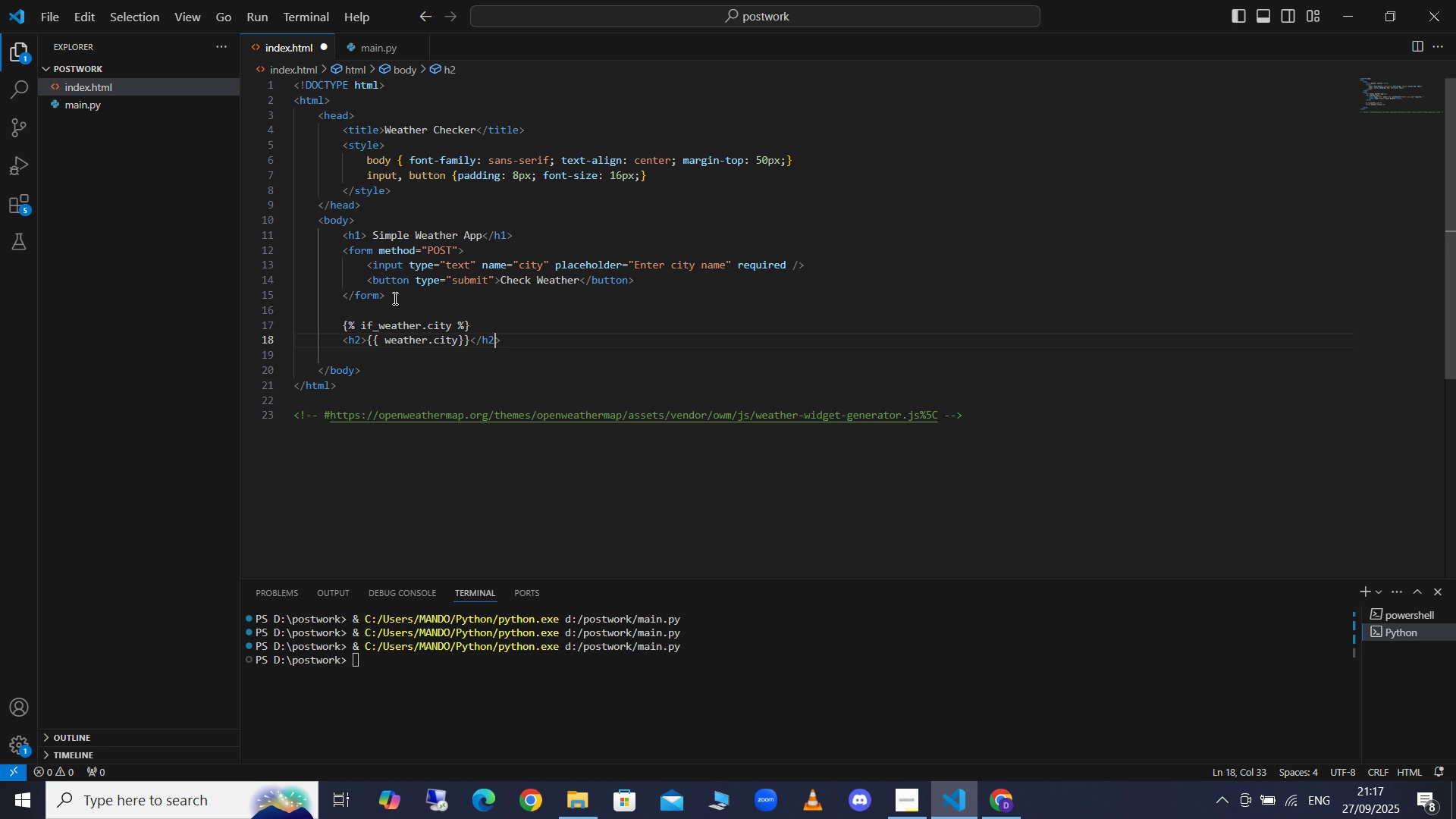 
key(ArrowRight)
 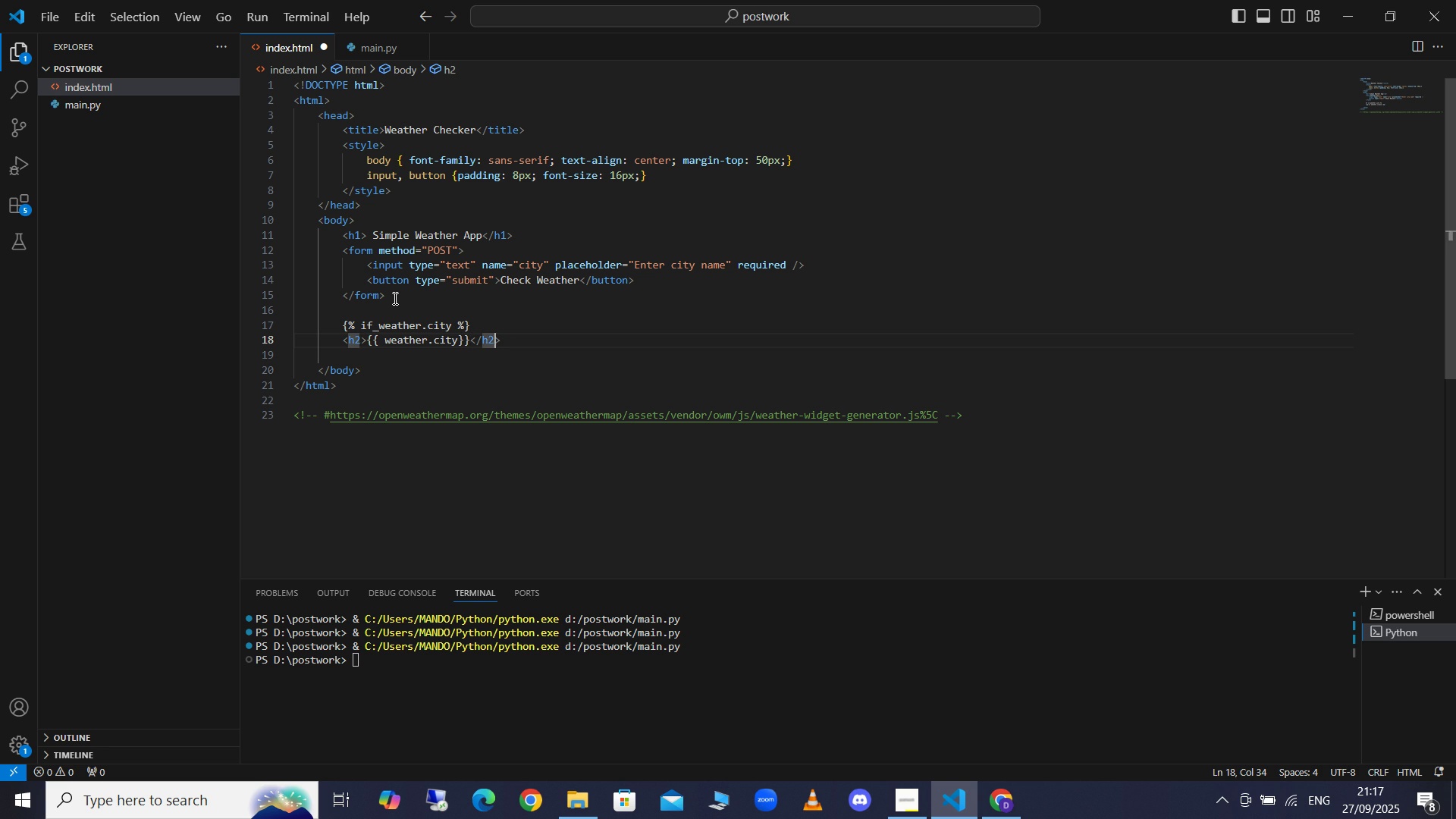 
key(ArrowRight)
 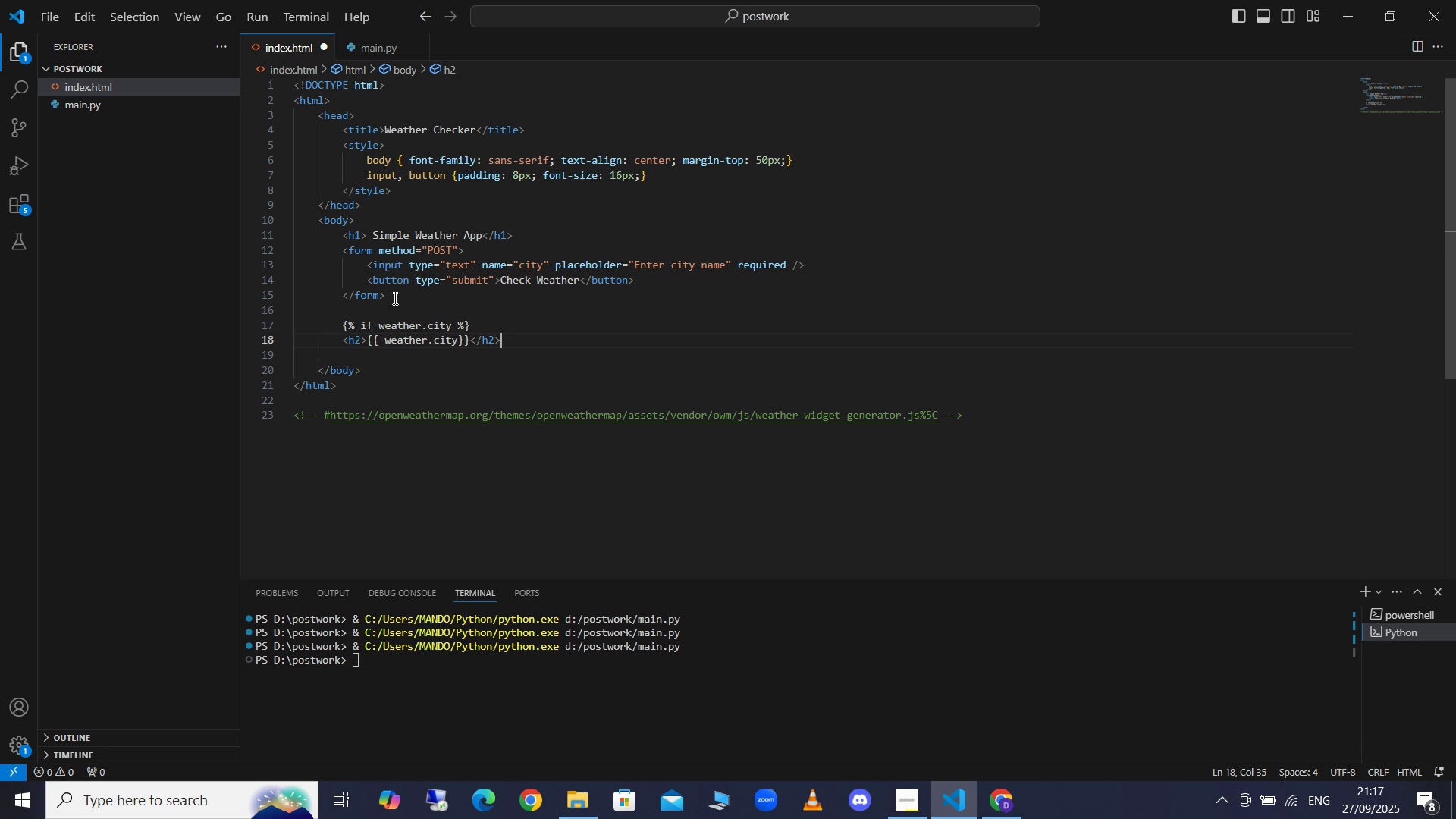 
key(Enter)
 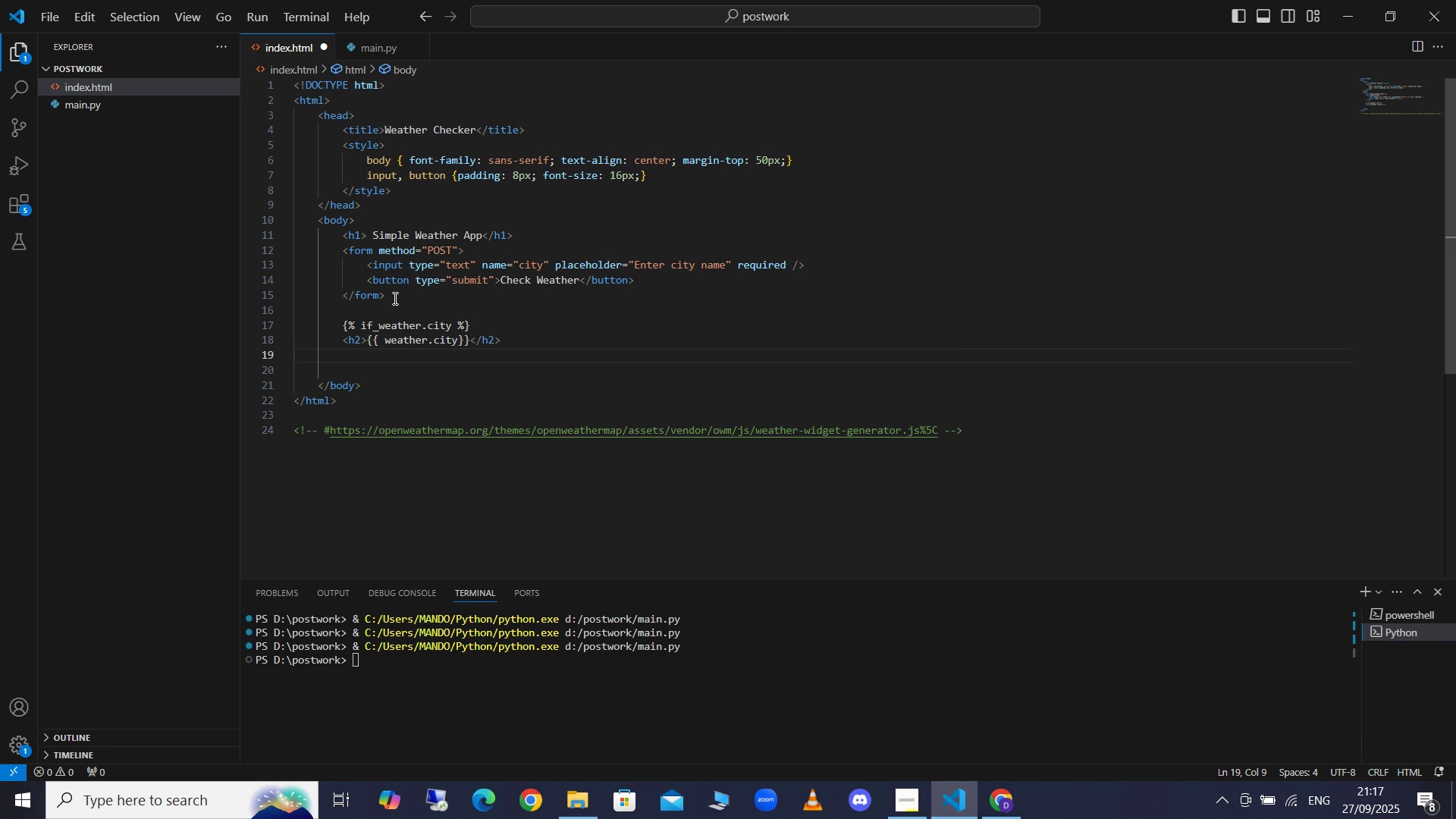 
key(P)
 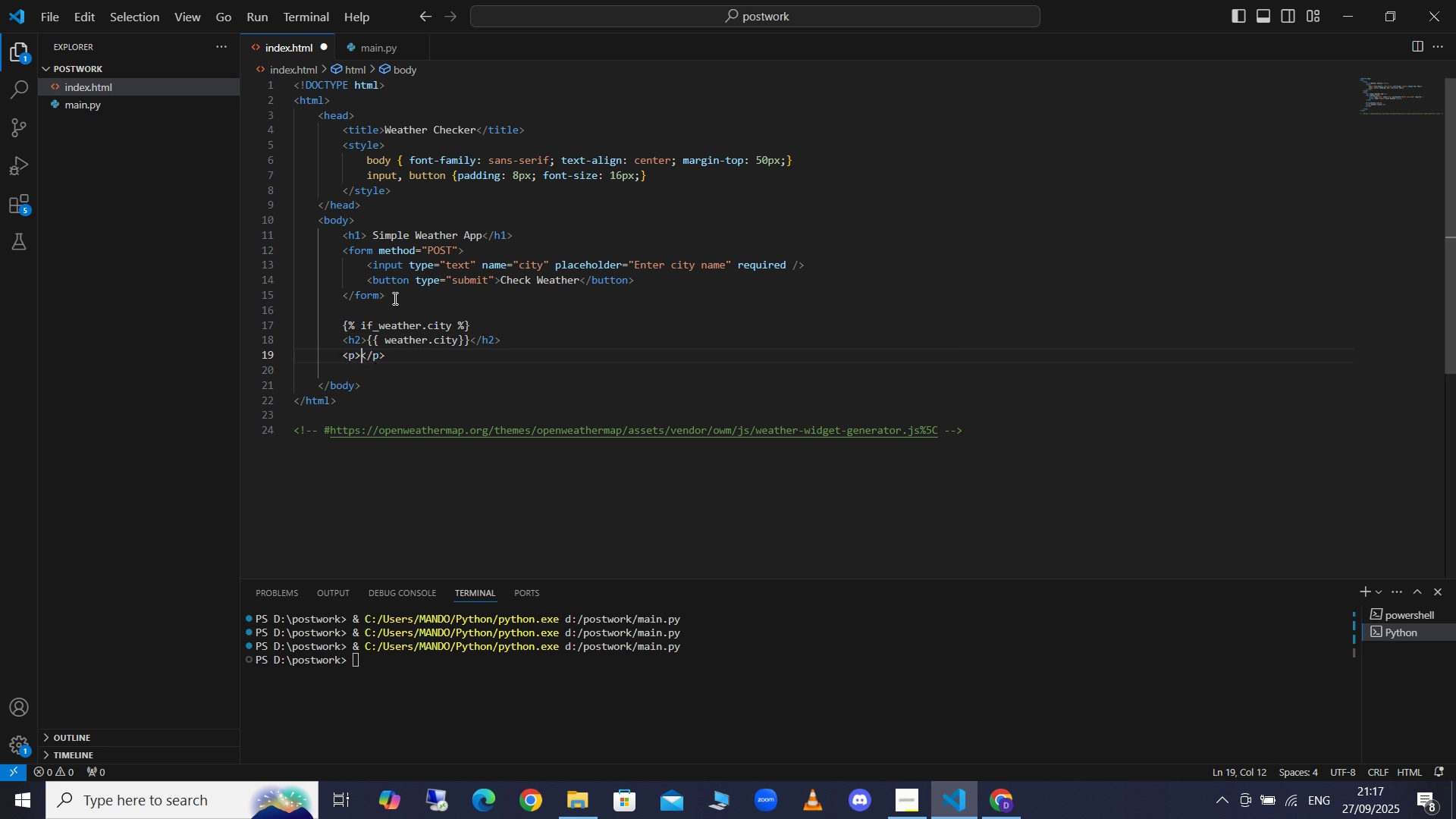 
key(Enter)
 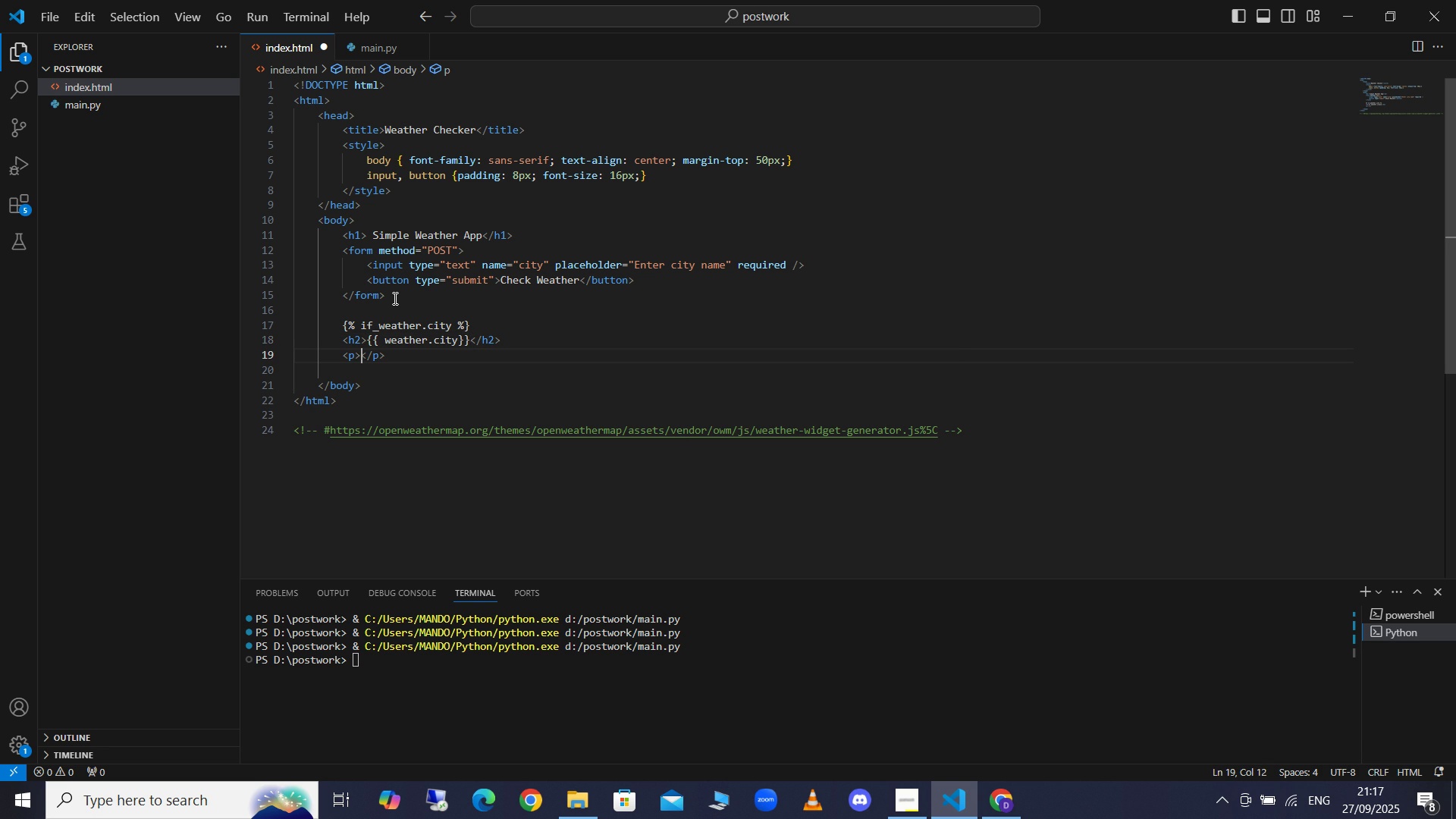 
type({{ weather.temperature)
 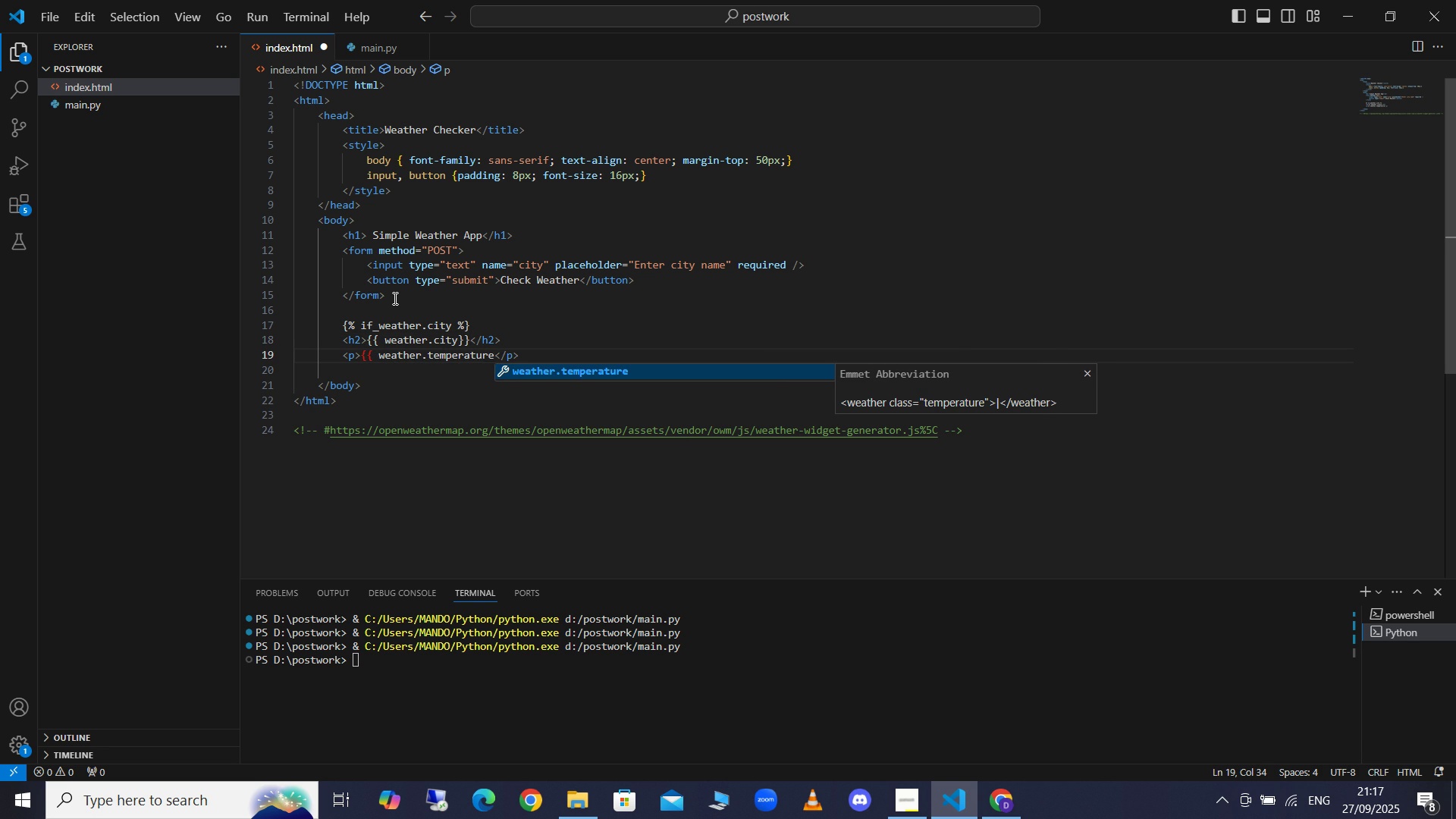 
key(Shift+BracketRight)
 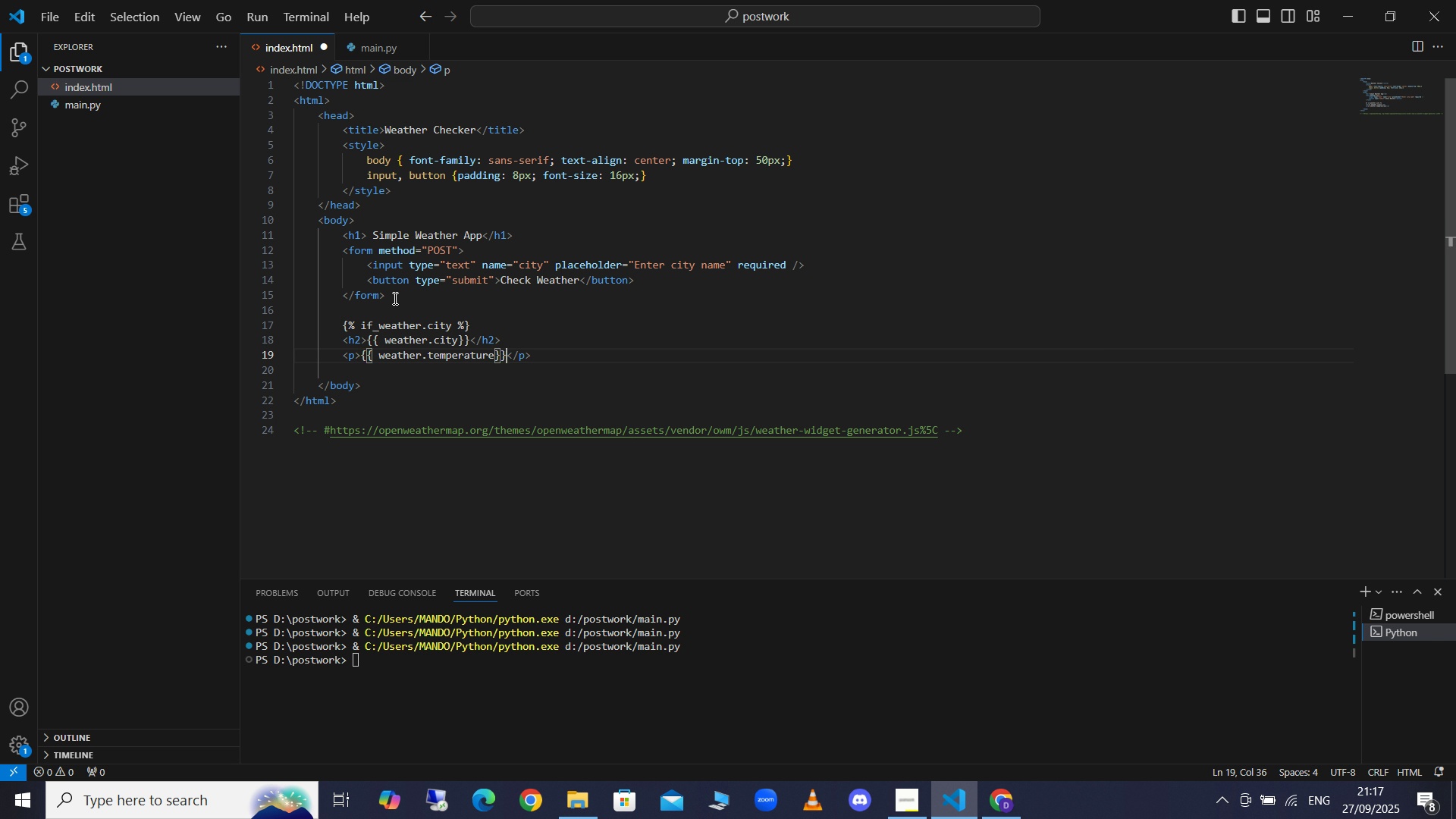 
key(Shift+BracketRight)
 